 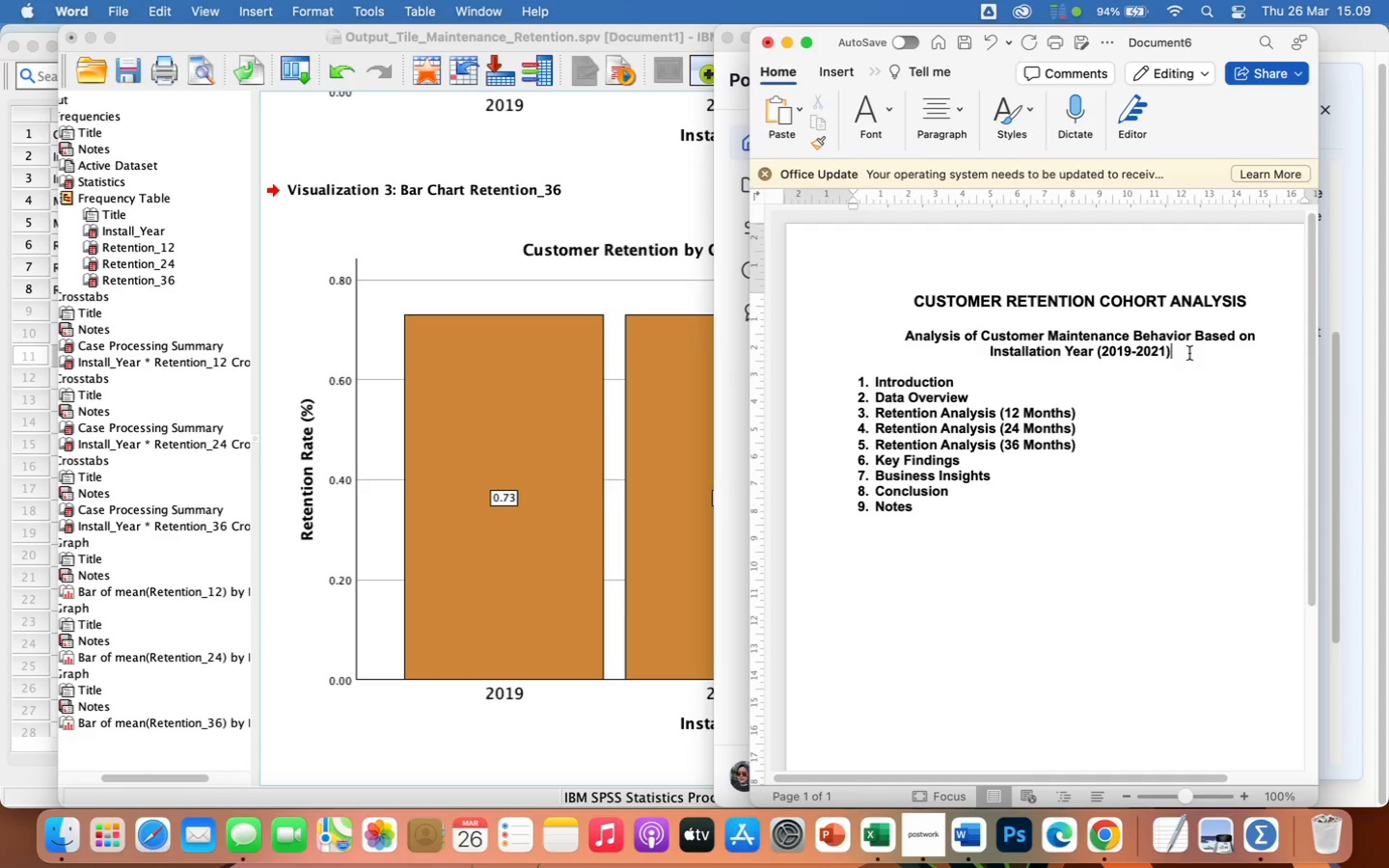 
key(Enter)
 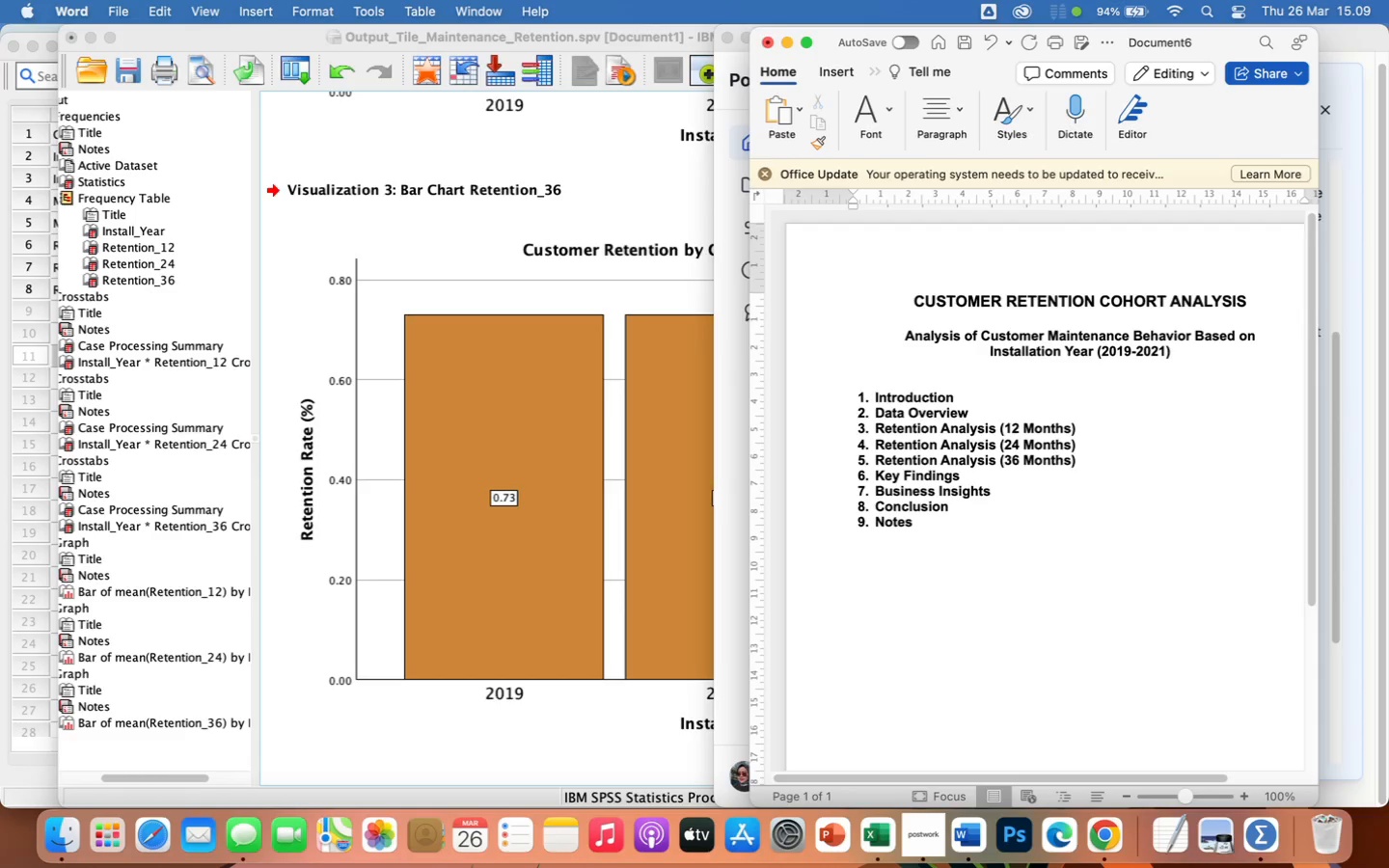 
key(Enter)
 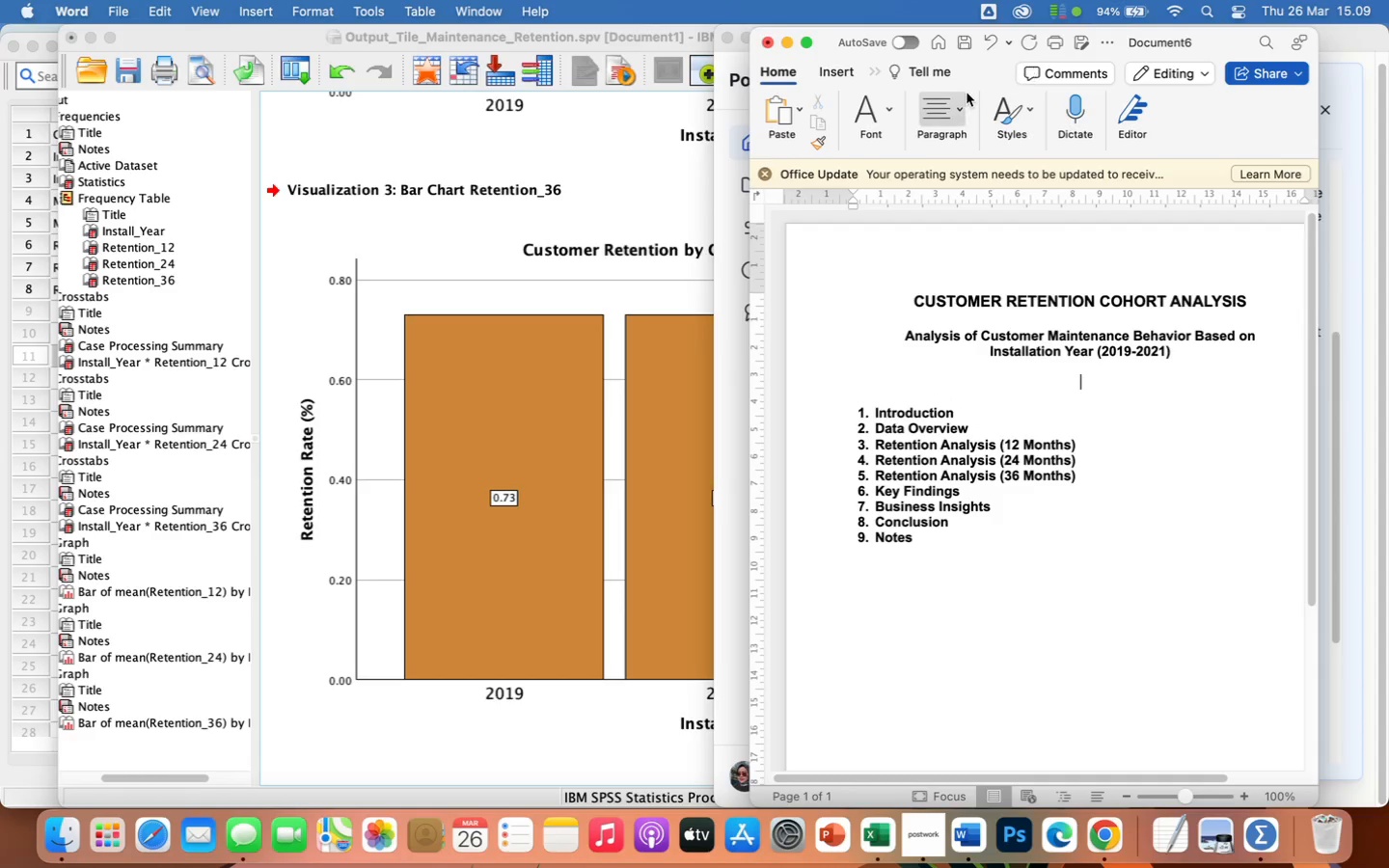 
left_click([943, 102])
 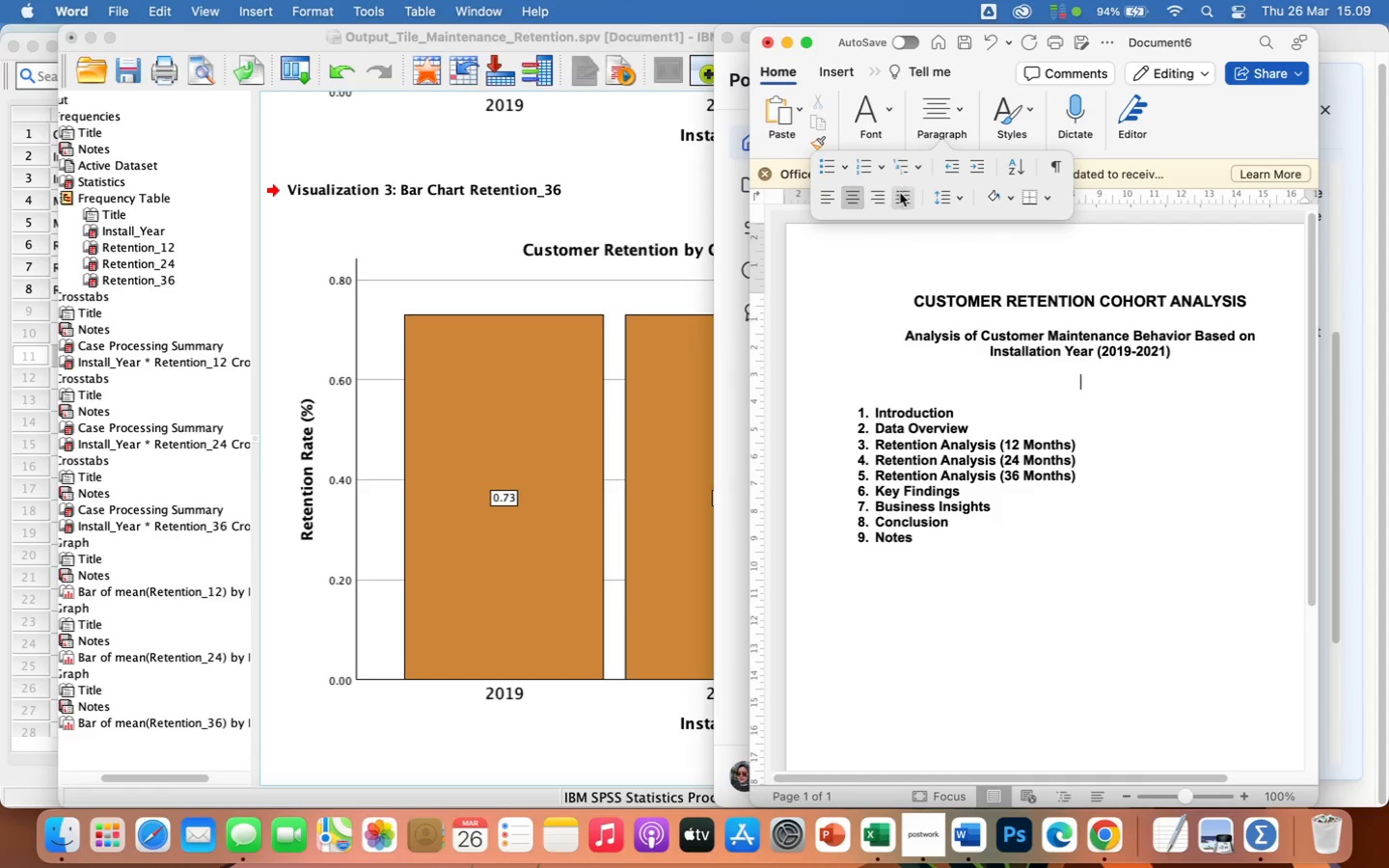 
left_click([900, 196])
 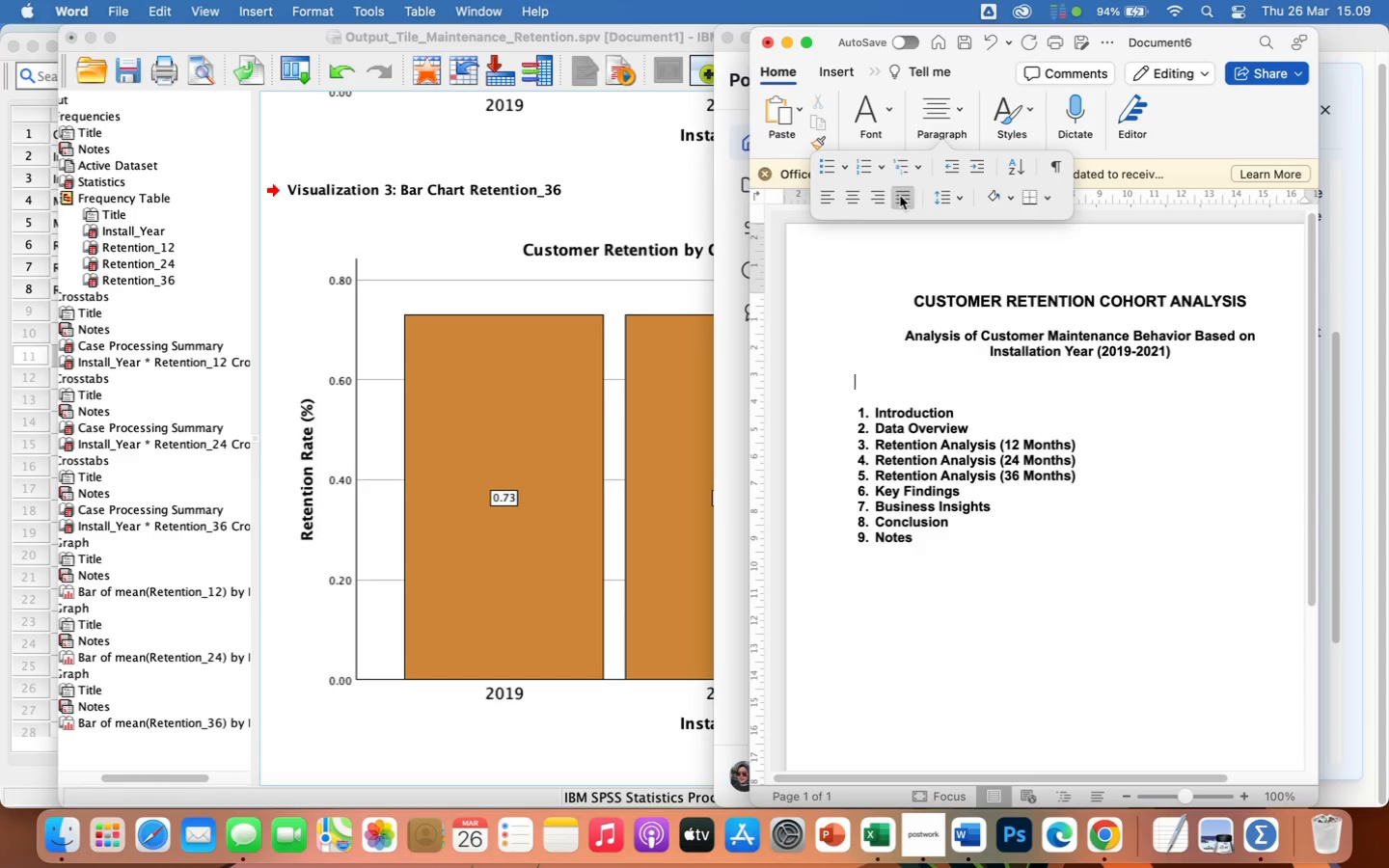 
wait(6.81)
 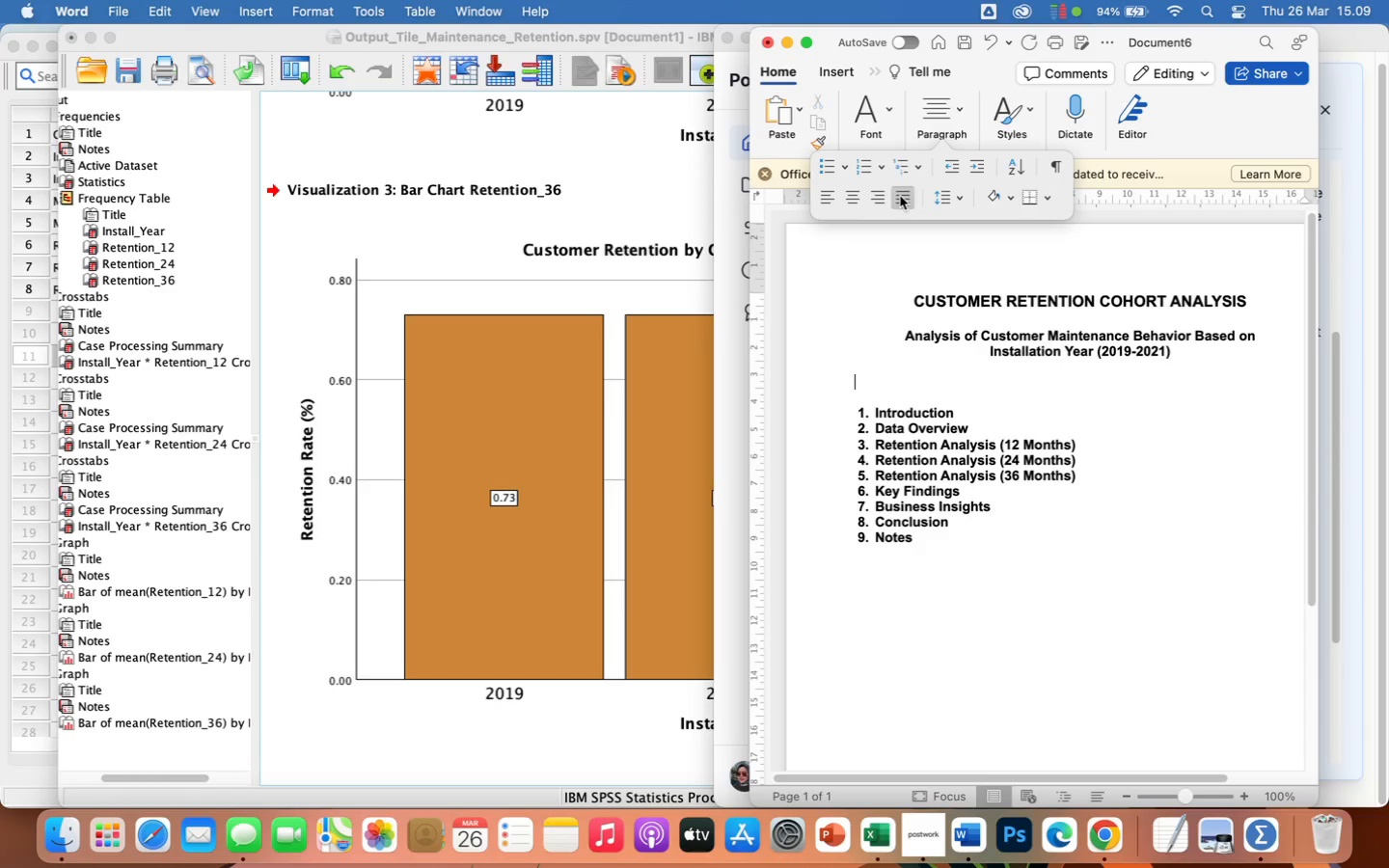 
type(e)
key(Backspace)
type(Executive Summary:)
 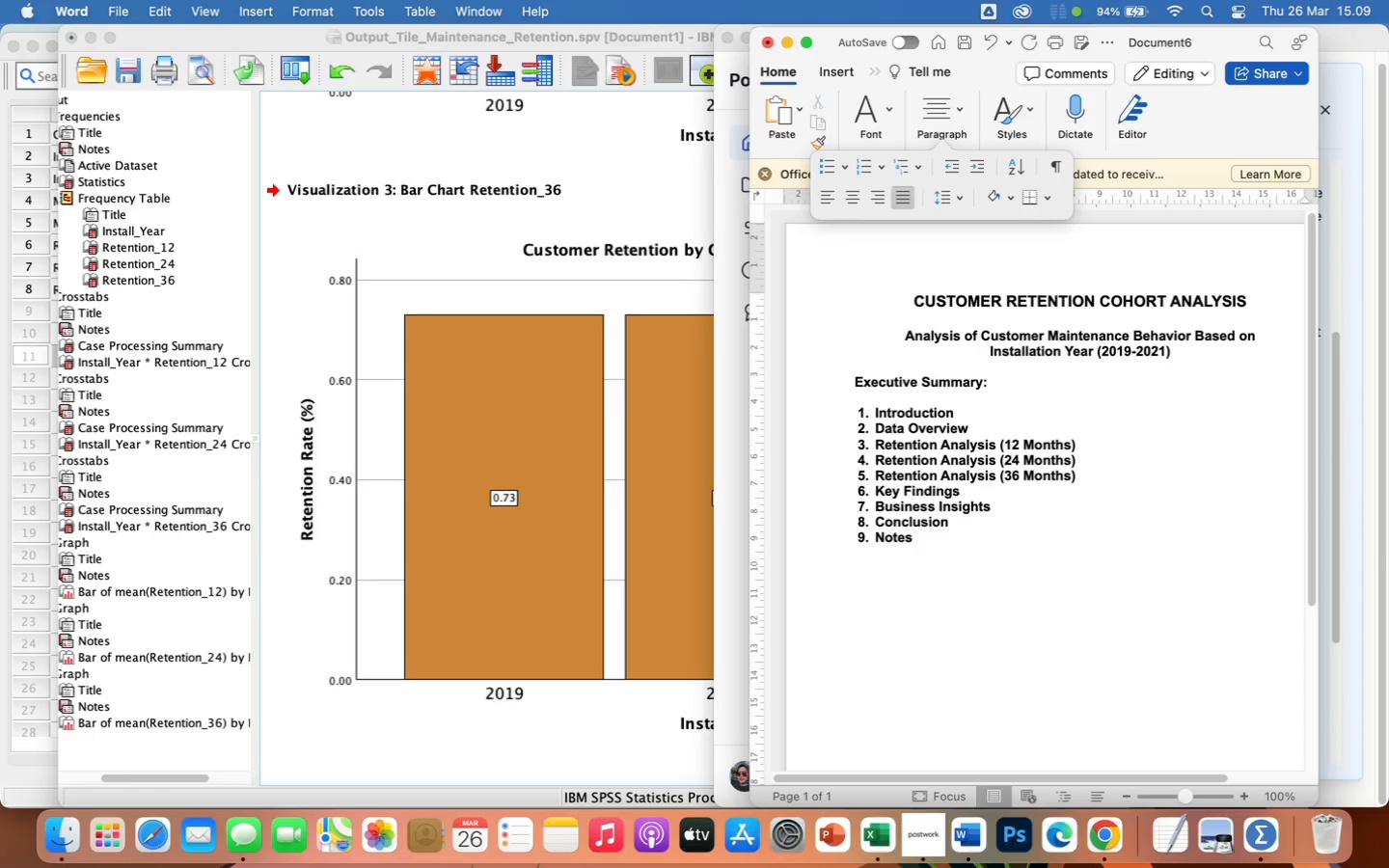 
key(Enter)
 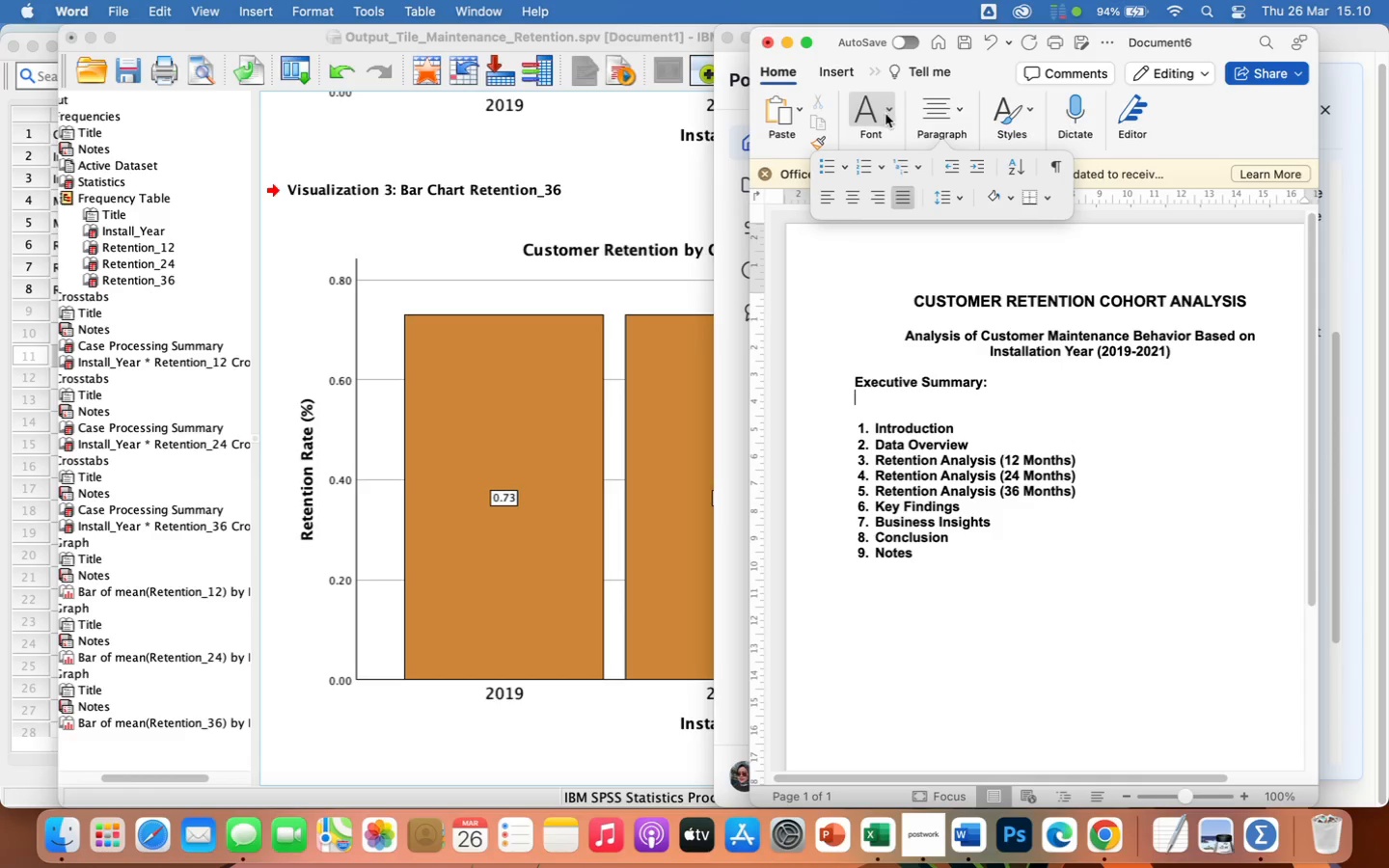 
left_click([884, 109])
 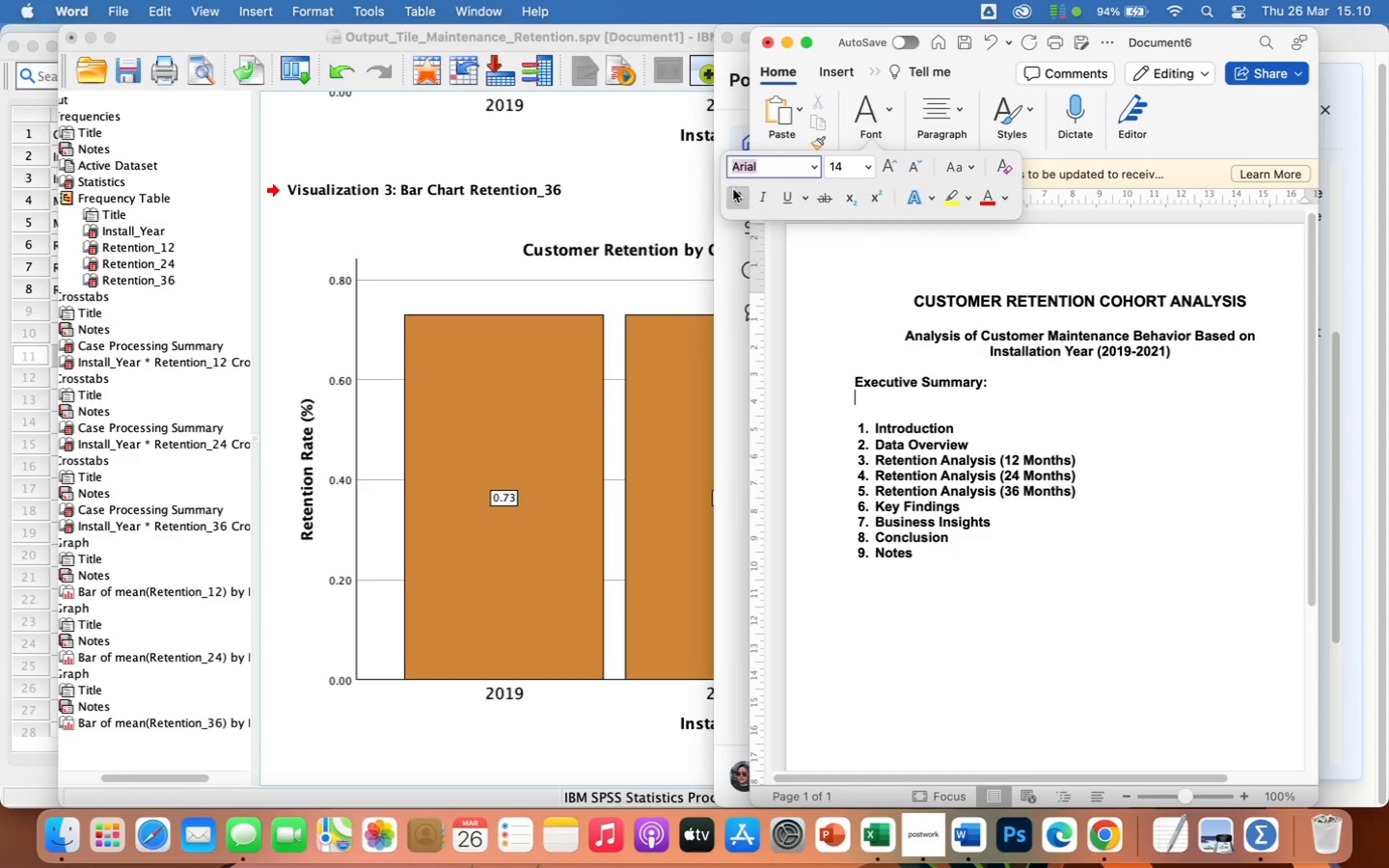 
left_click([738, 196])
 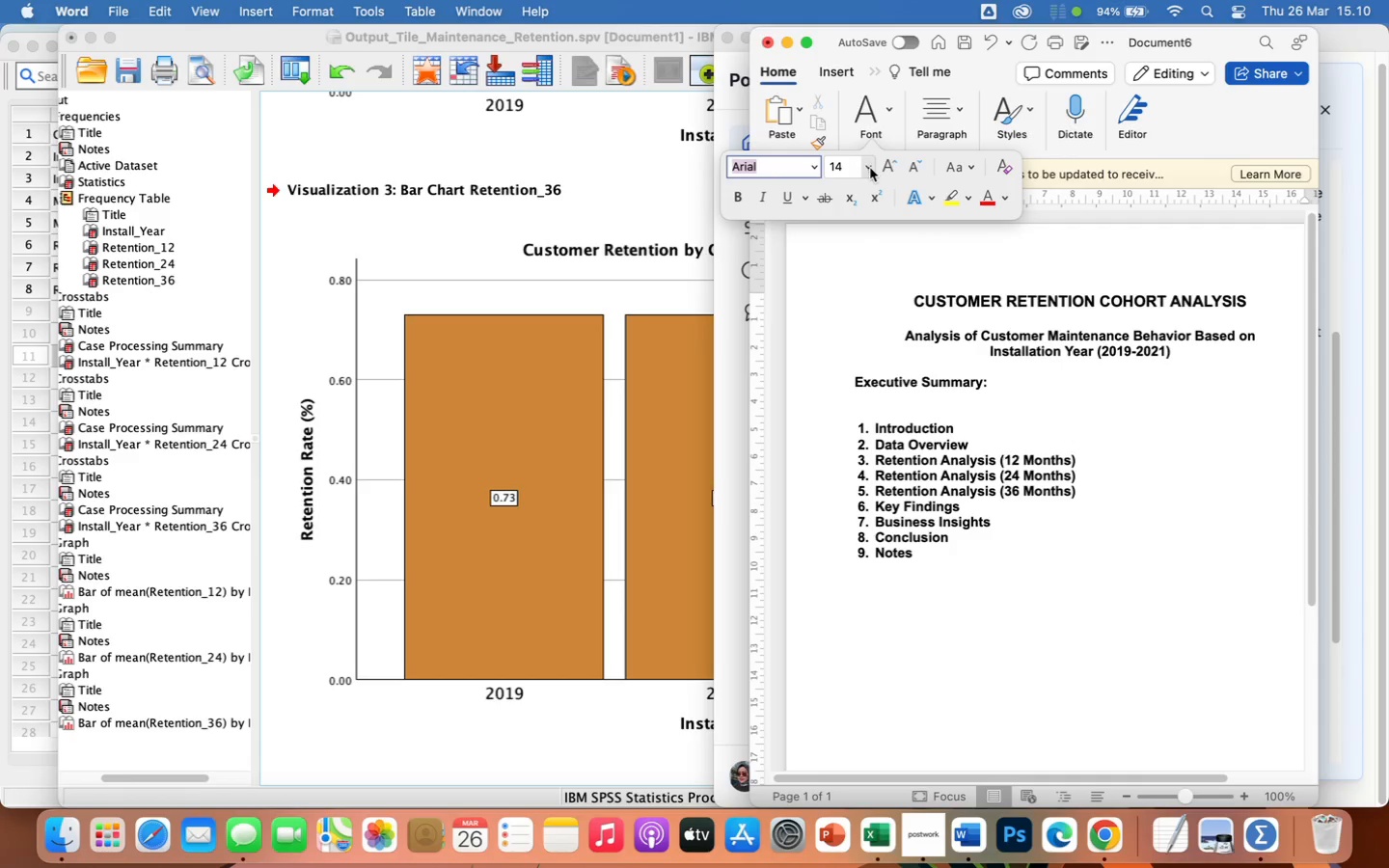 
left_click([871, 168])
 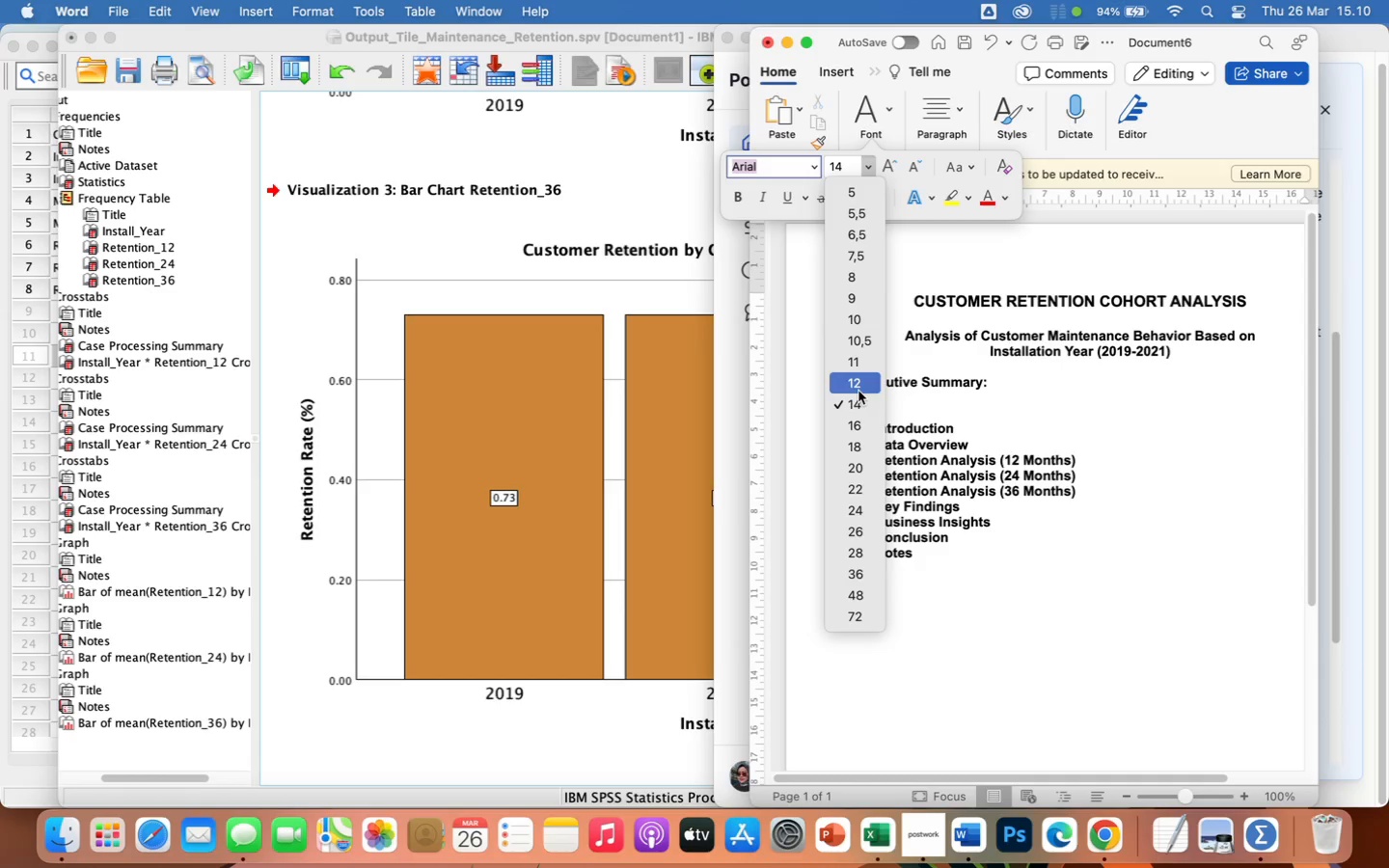 
left_click([858, 388])
 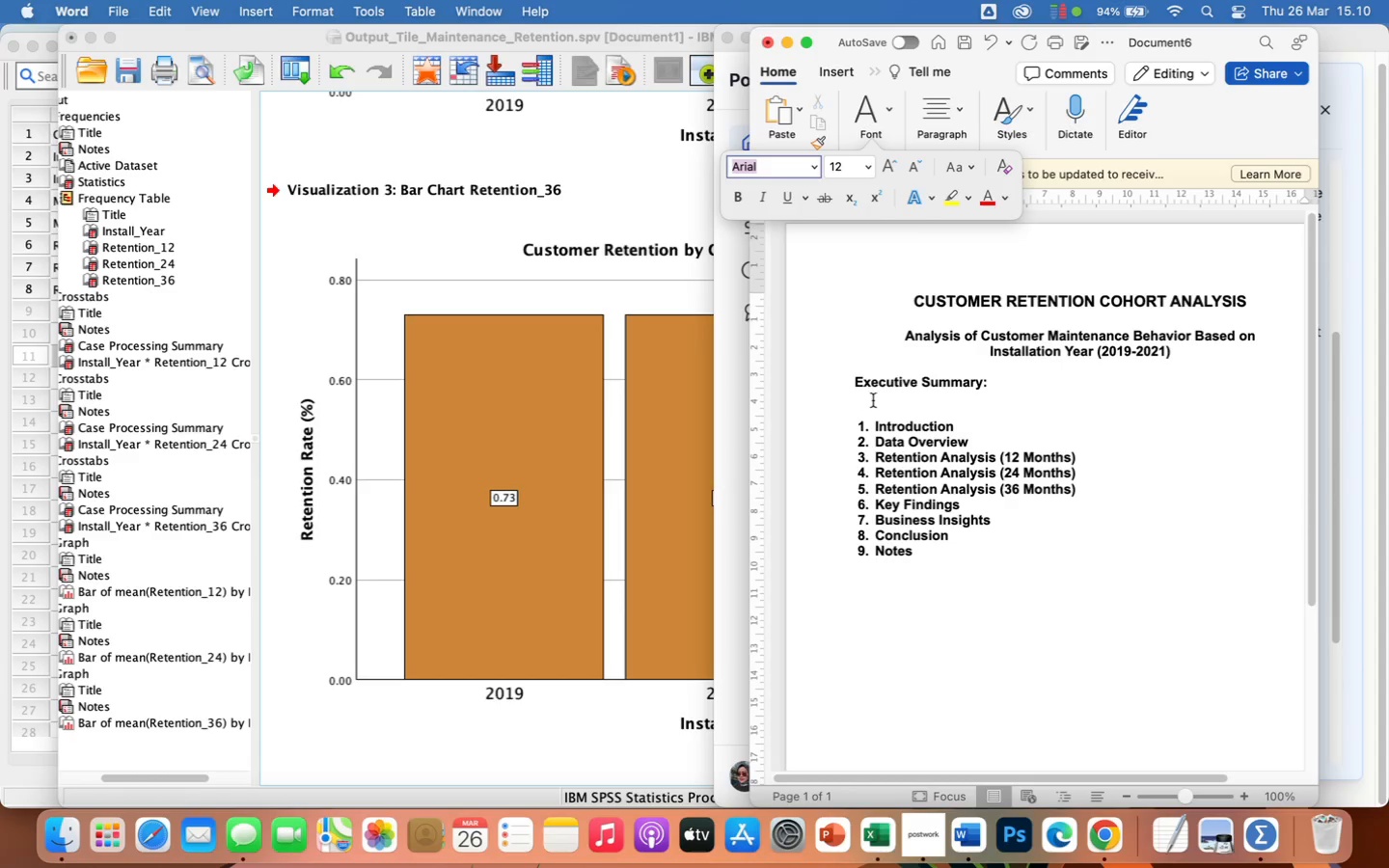 
left_click([870, 399])
 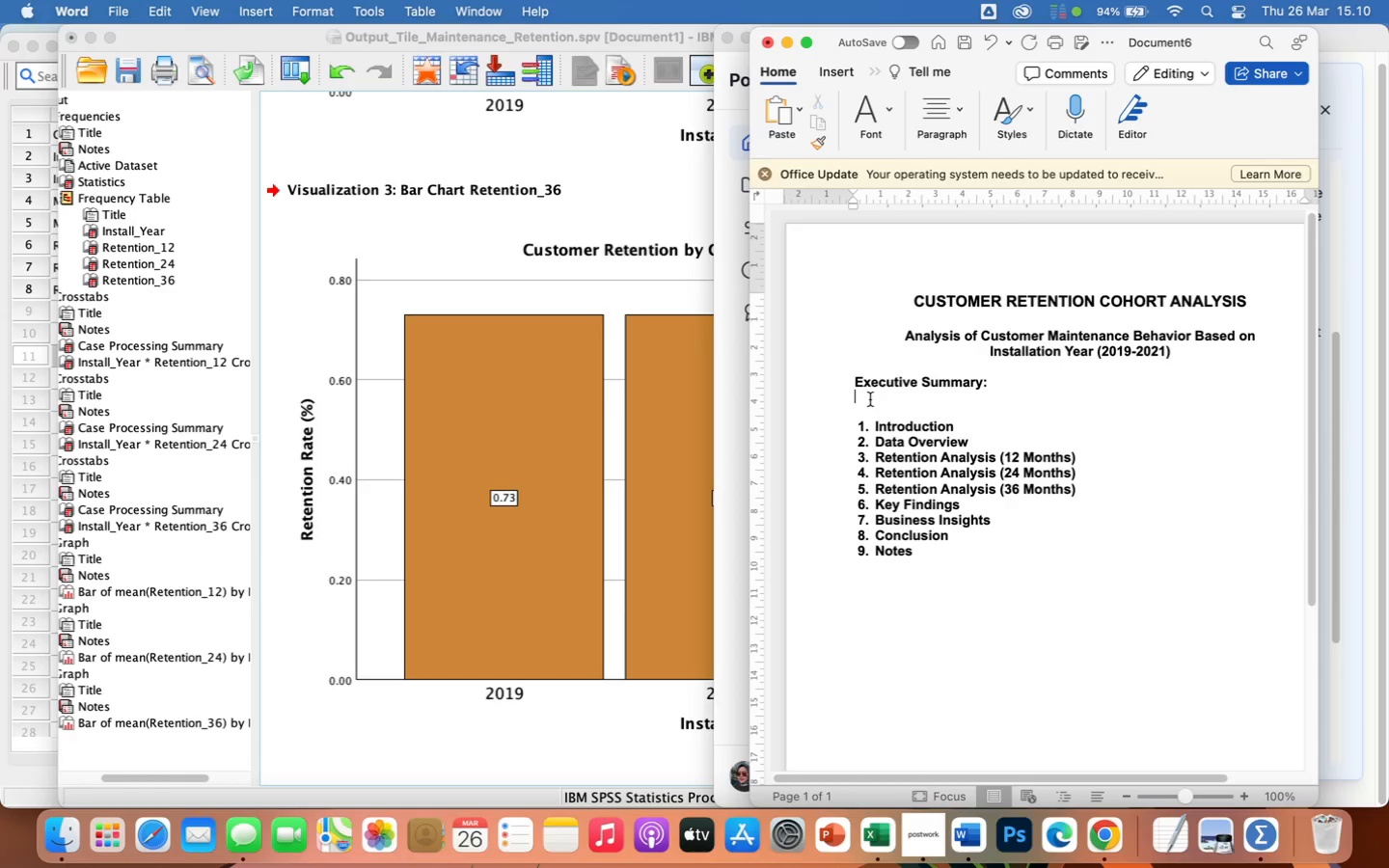 
type(This analysis evaluated)
key(Backspace)
type(s customer)
 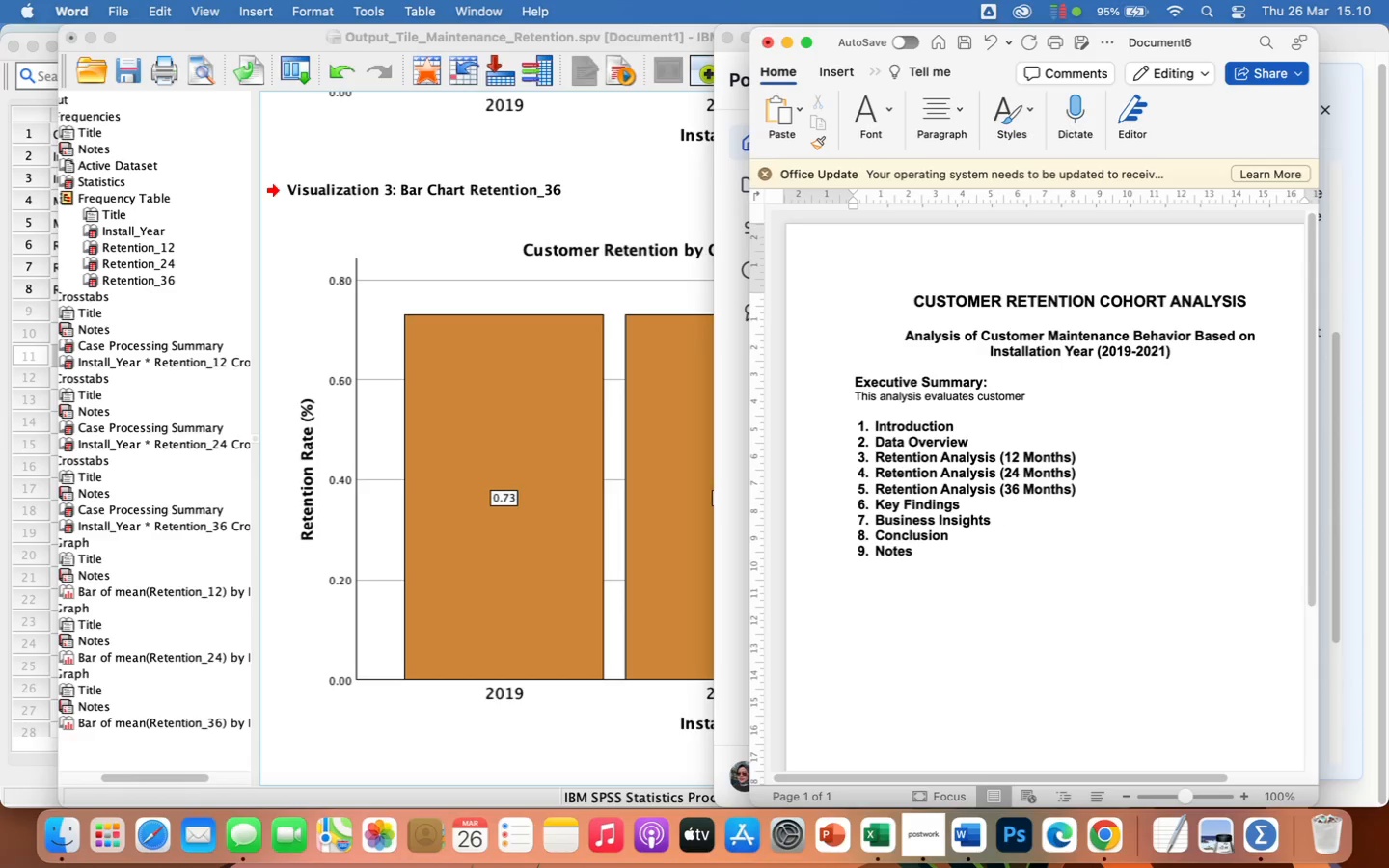 
type( retention)
 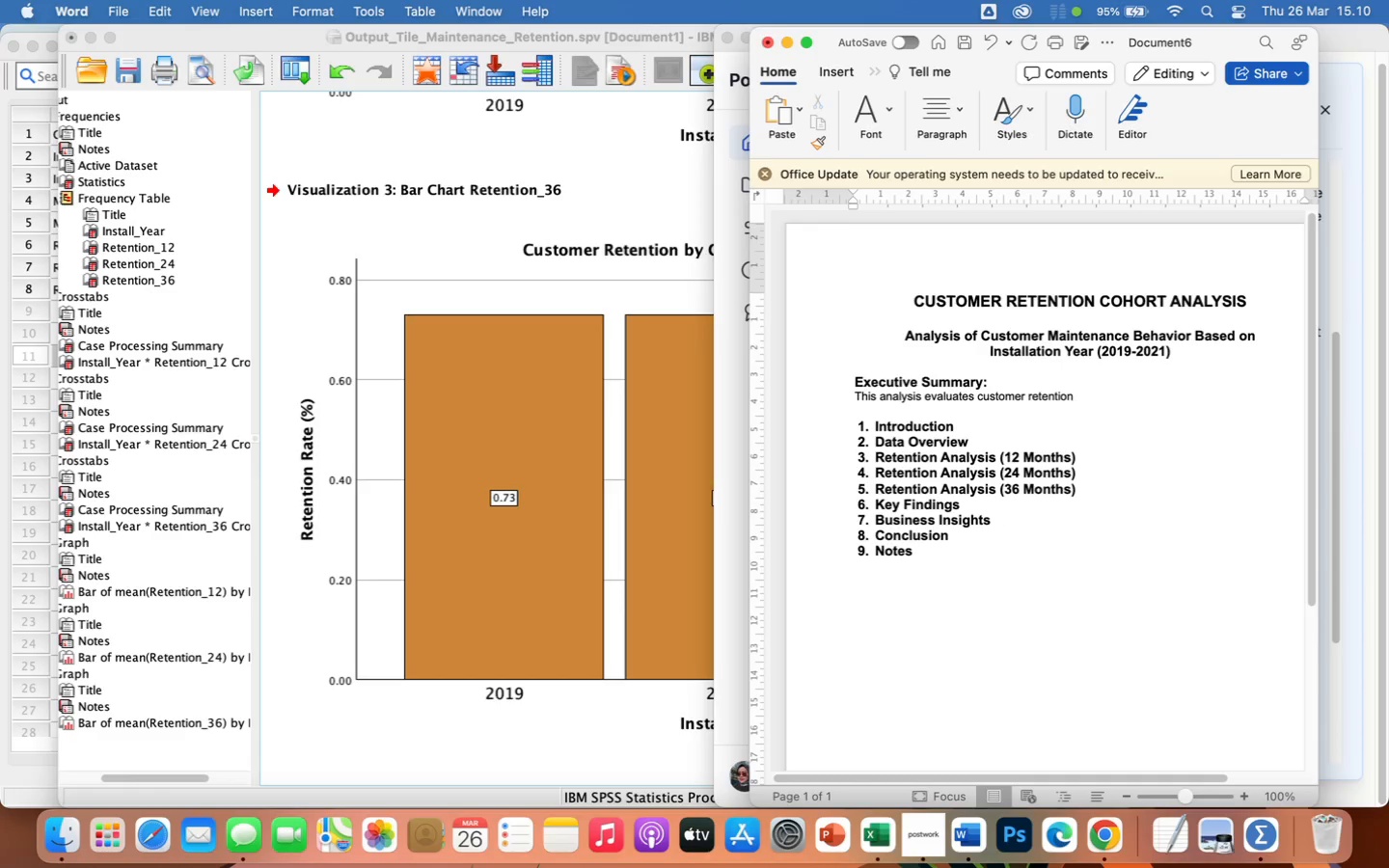 
type( across three cohort)
 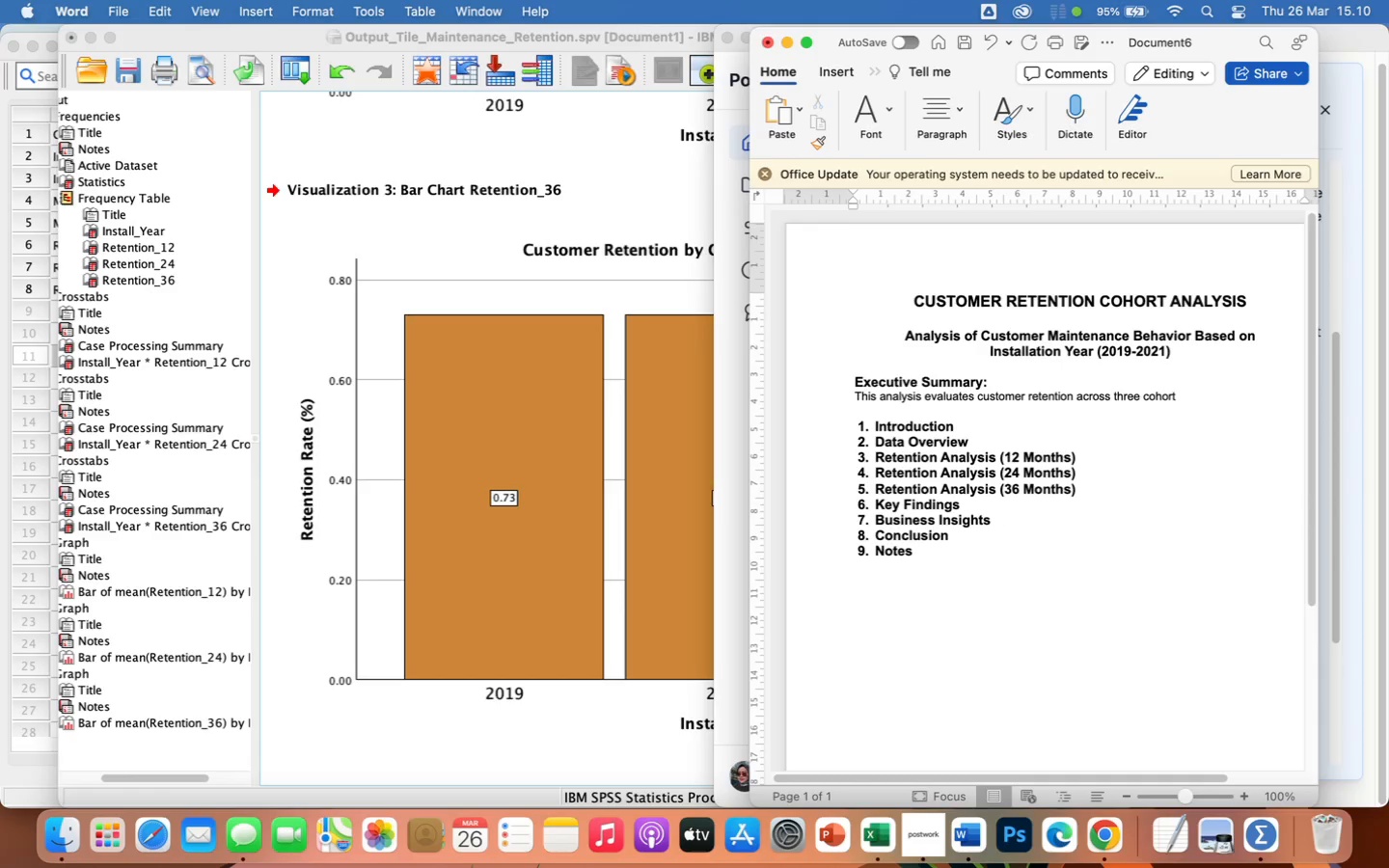 
wait(7.2)
 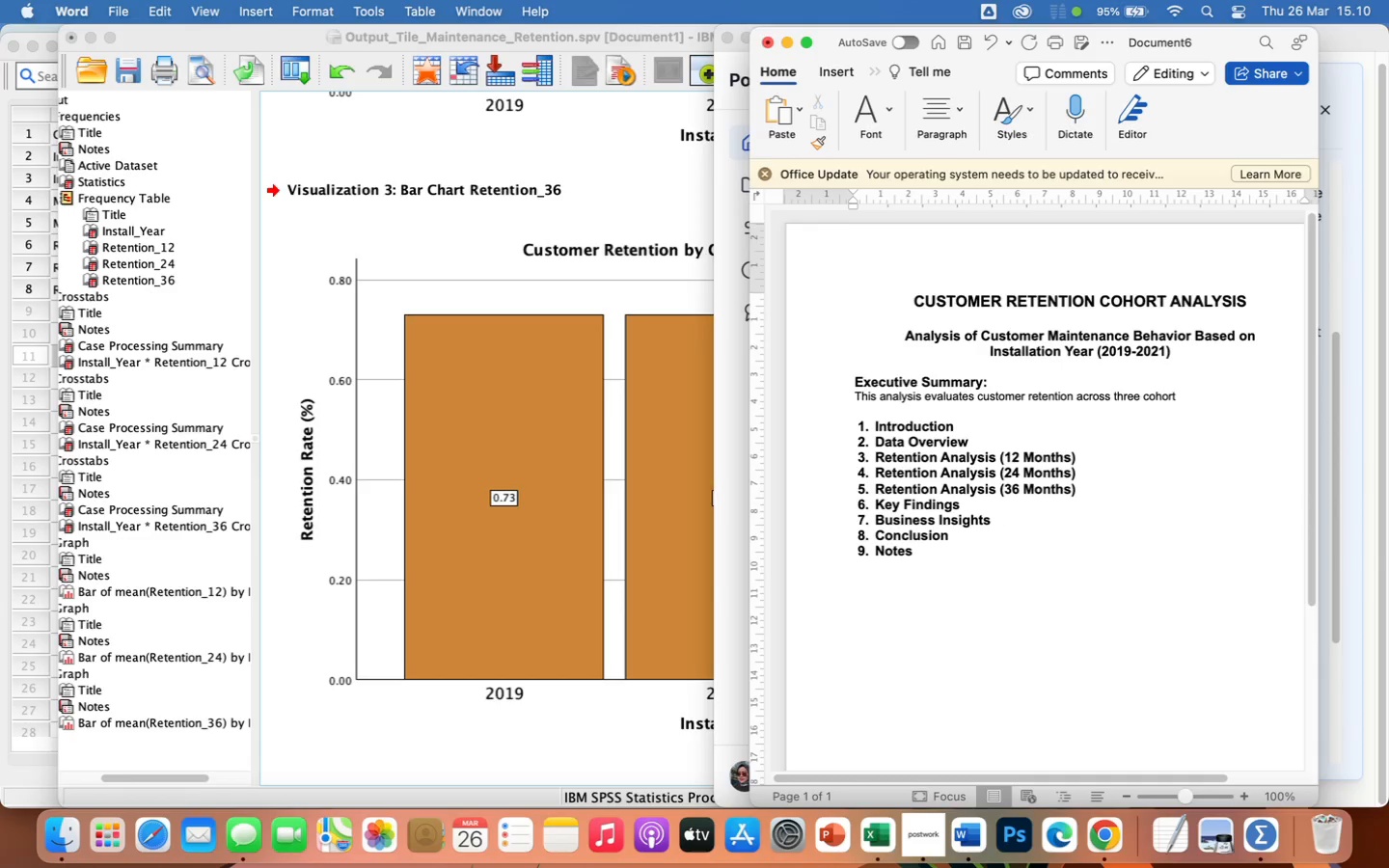 
type(s (2019-2021) over)
 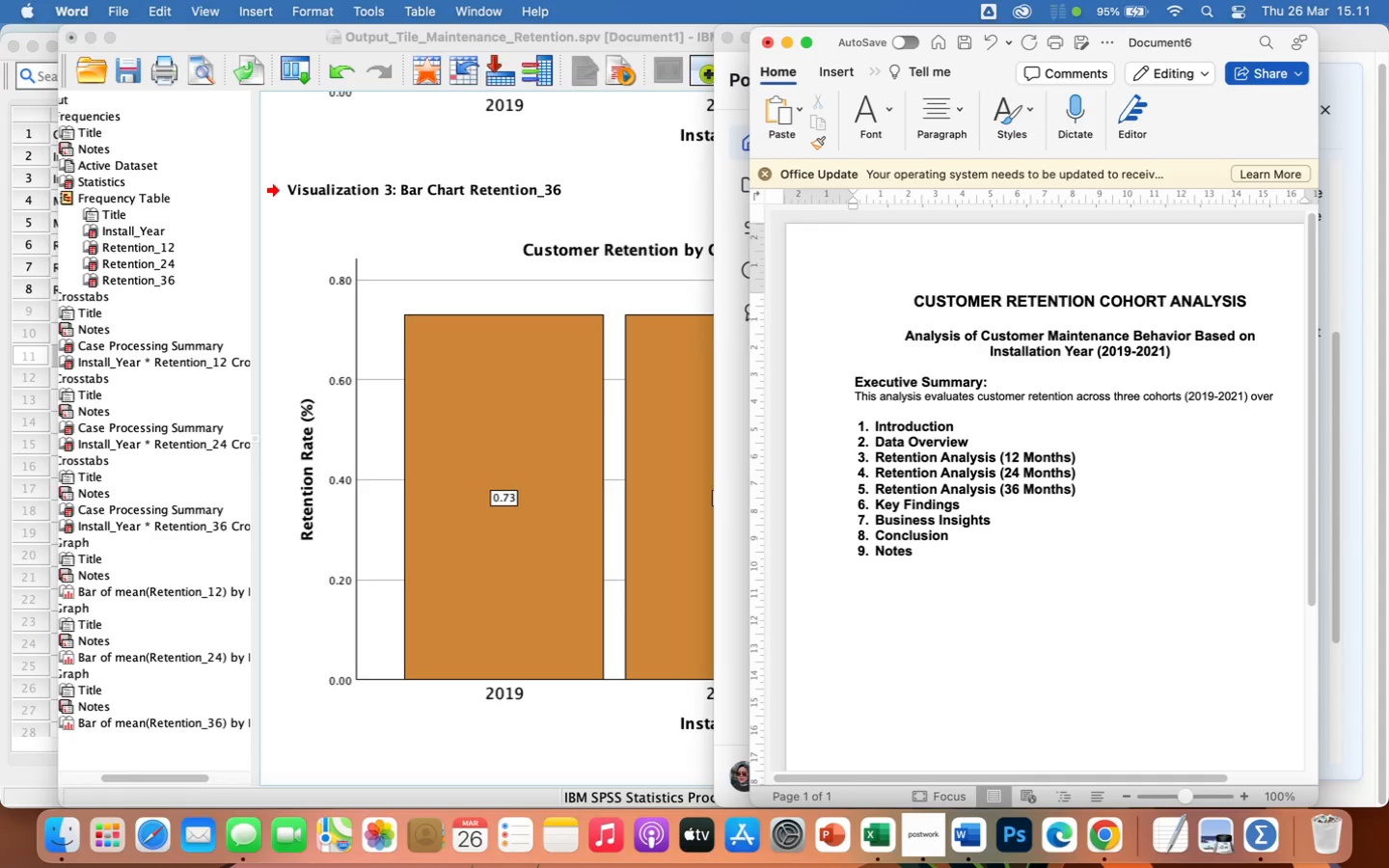 
wait(6.58)
 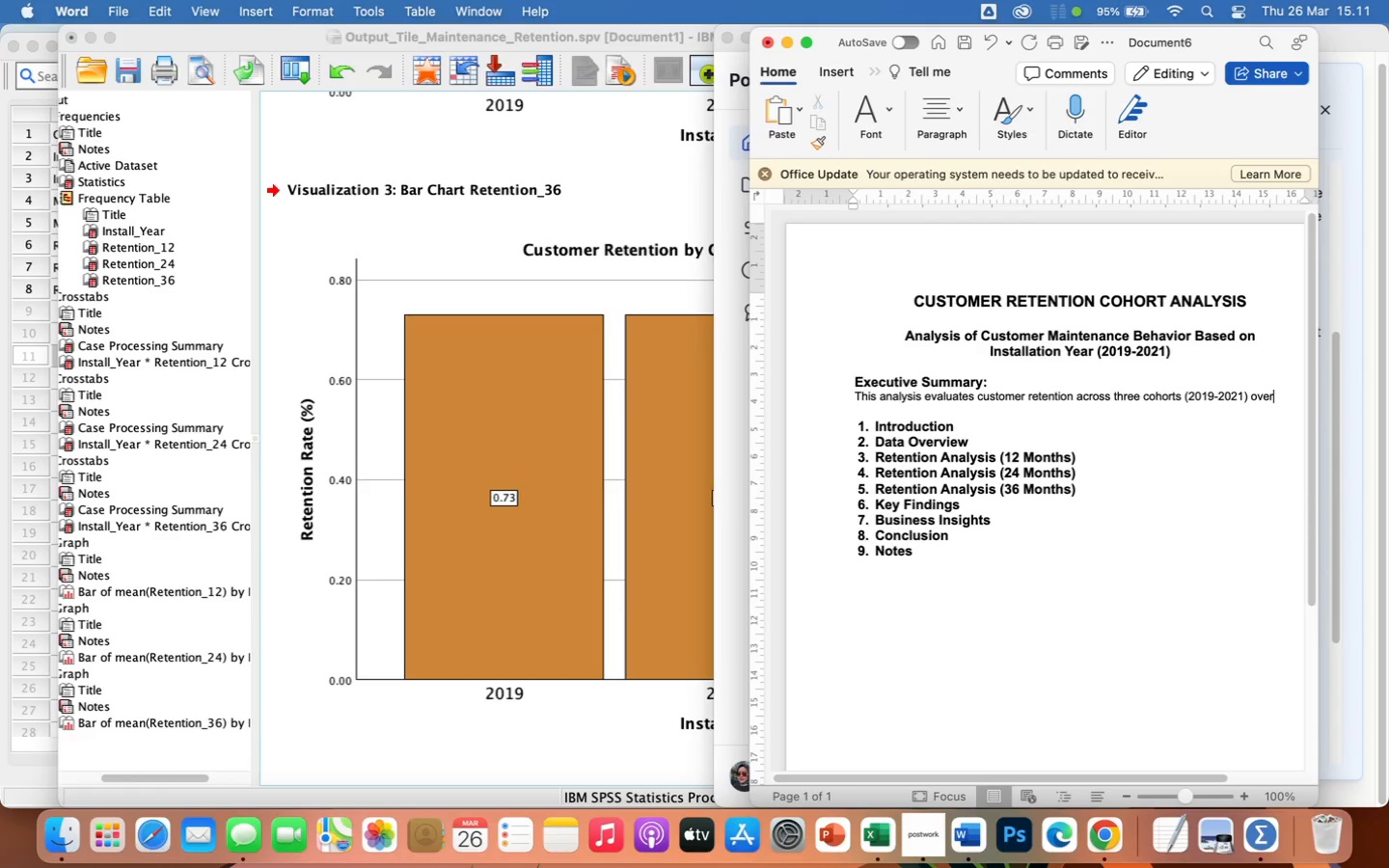 
type( 12, 24)
 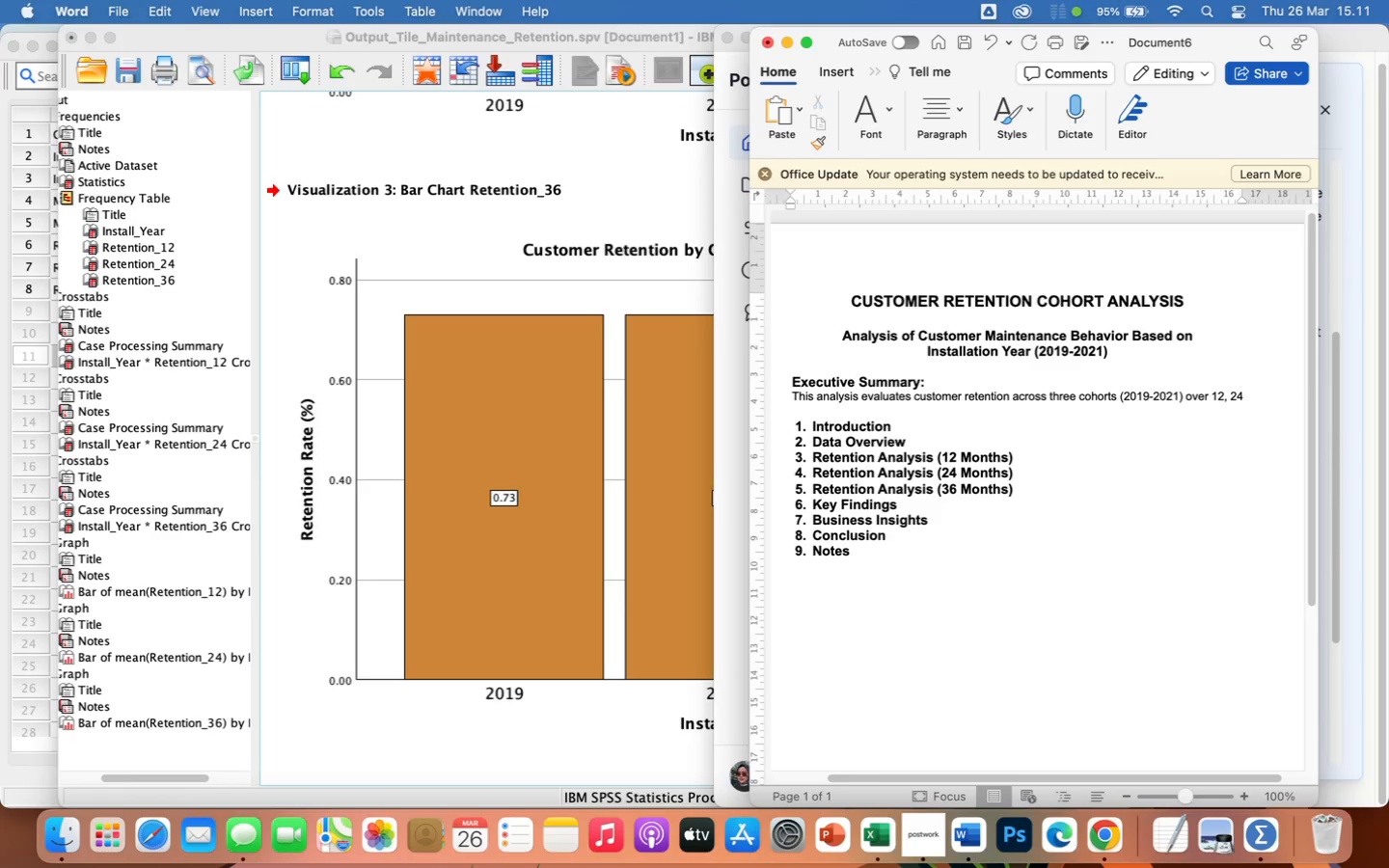 
wait(5.37)
 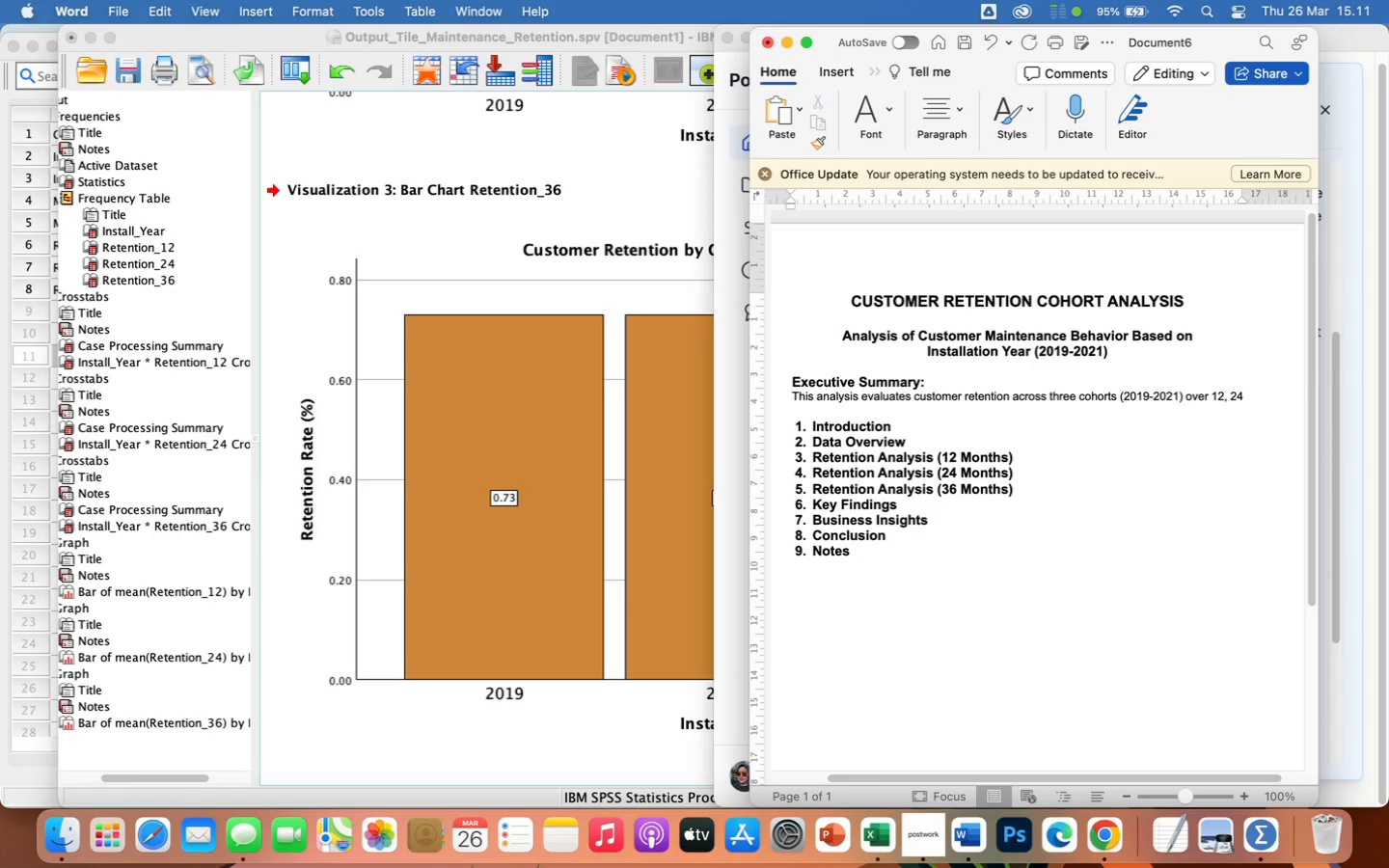 
type(, and 36)
 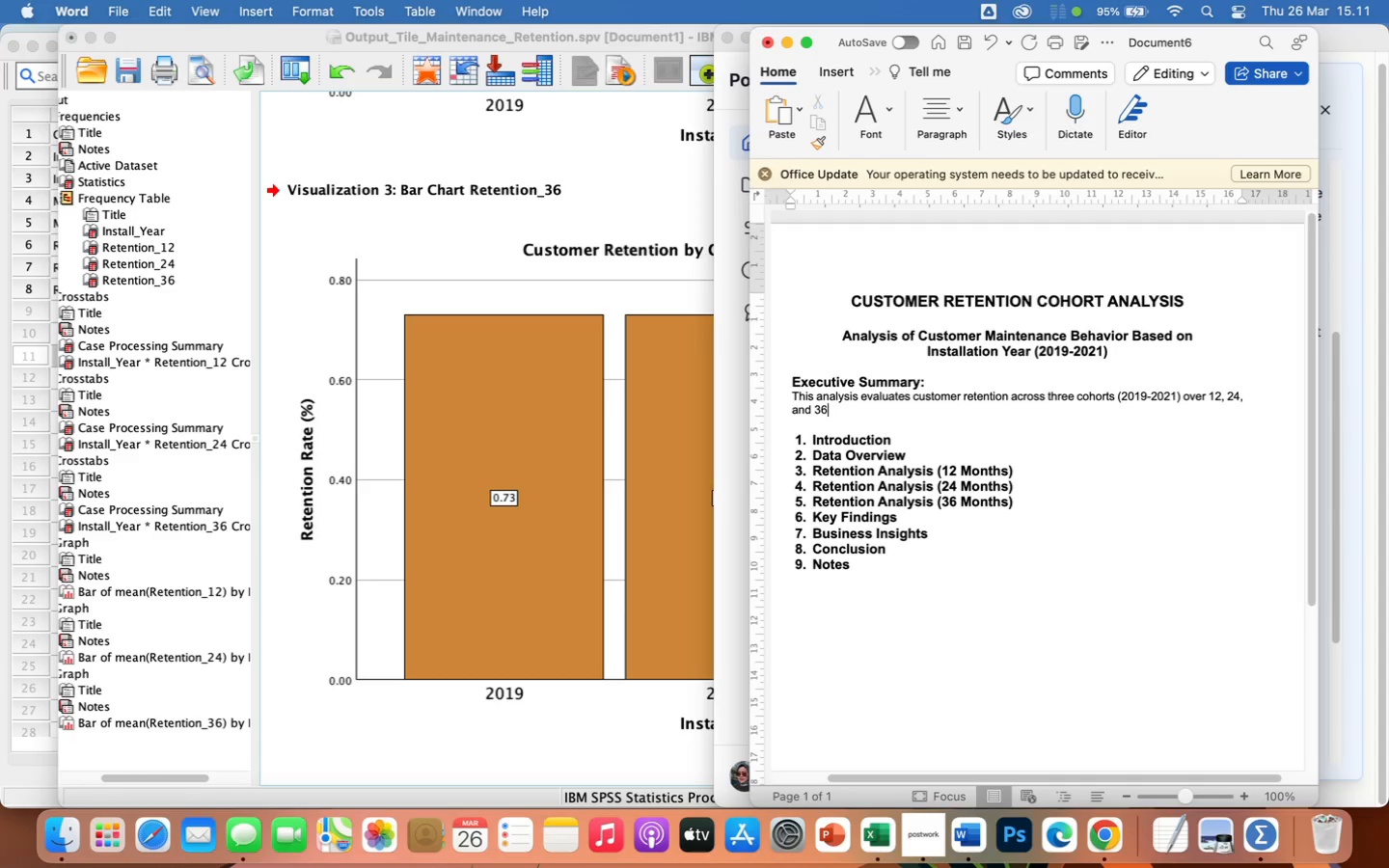 
wait(9.79)
 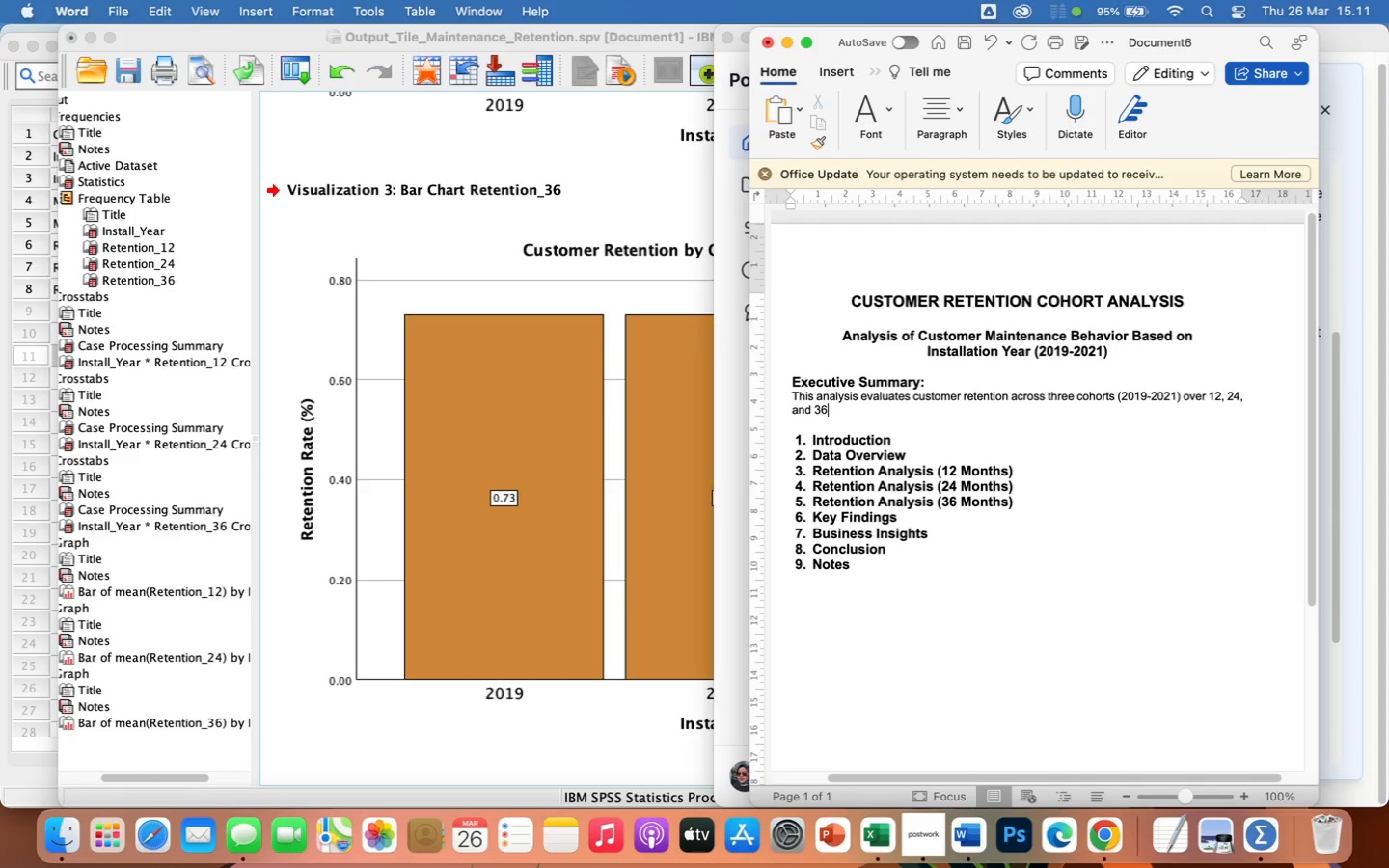 
key(Space)
 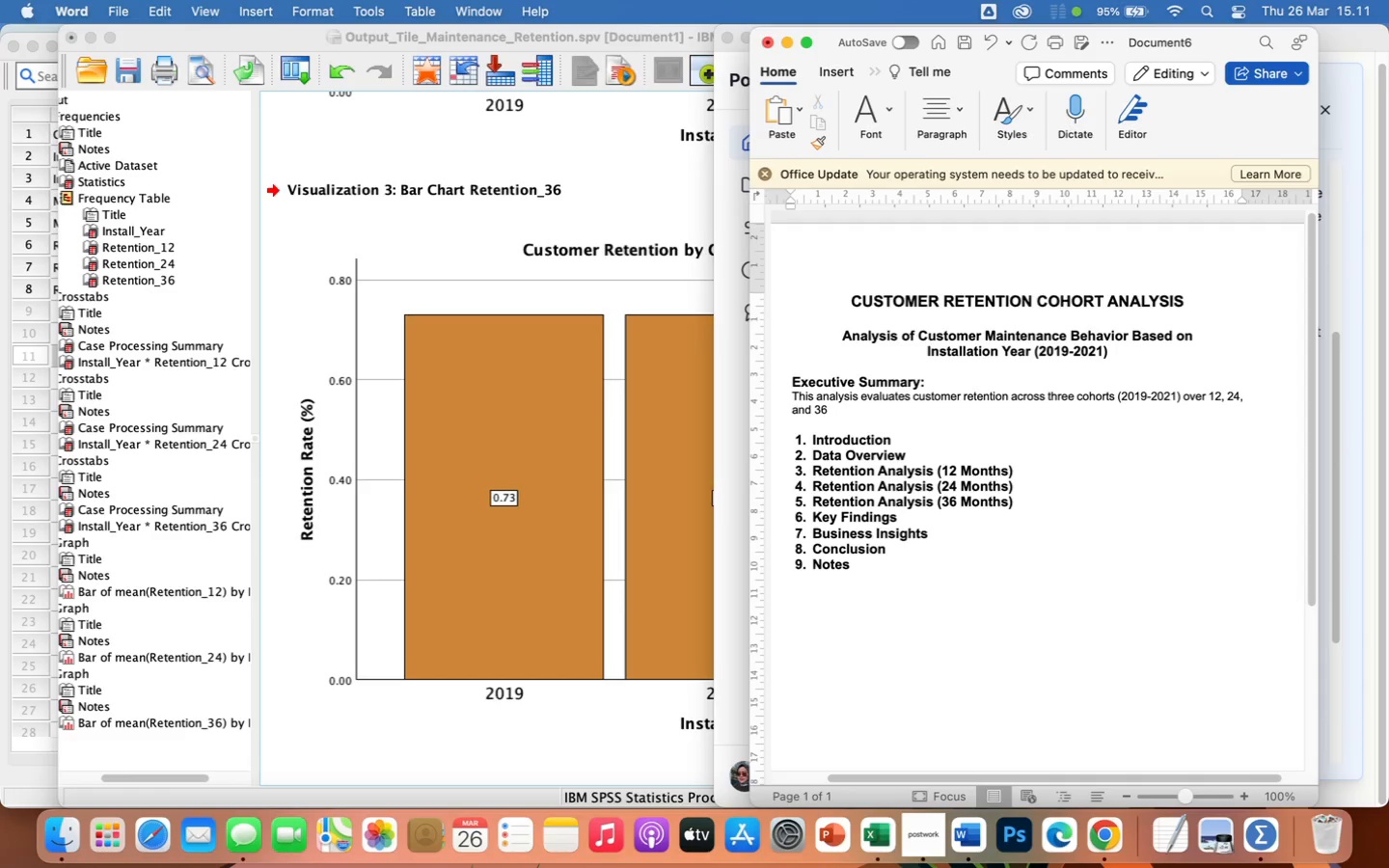 
wait(14.38)
 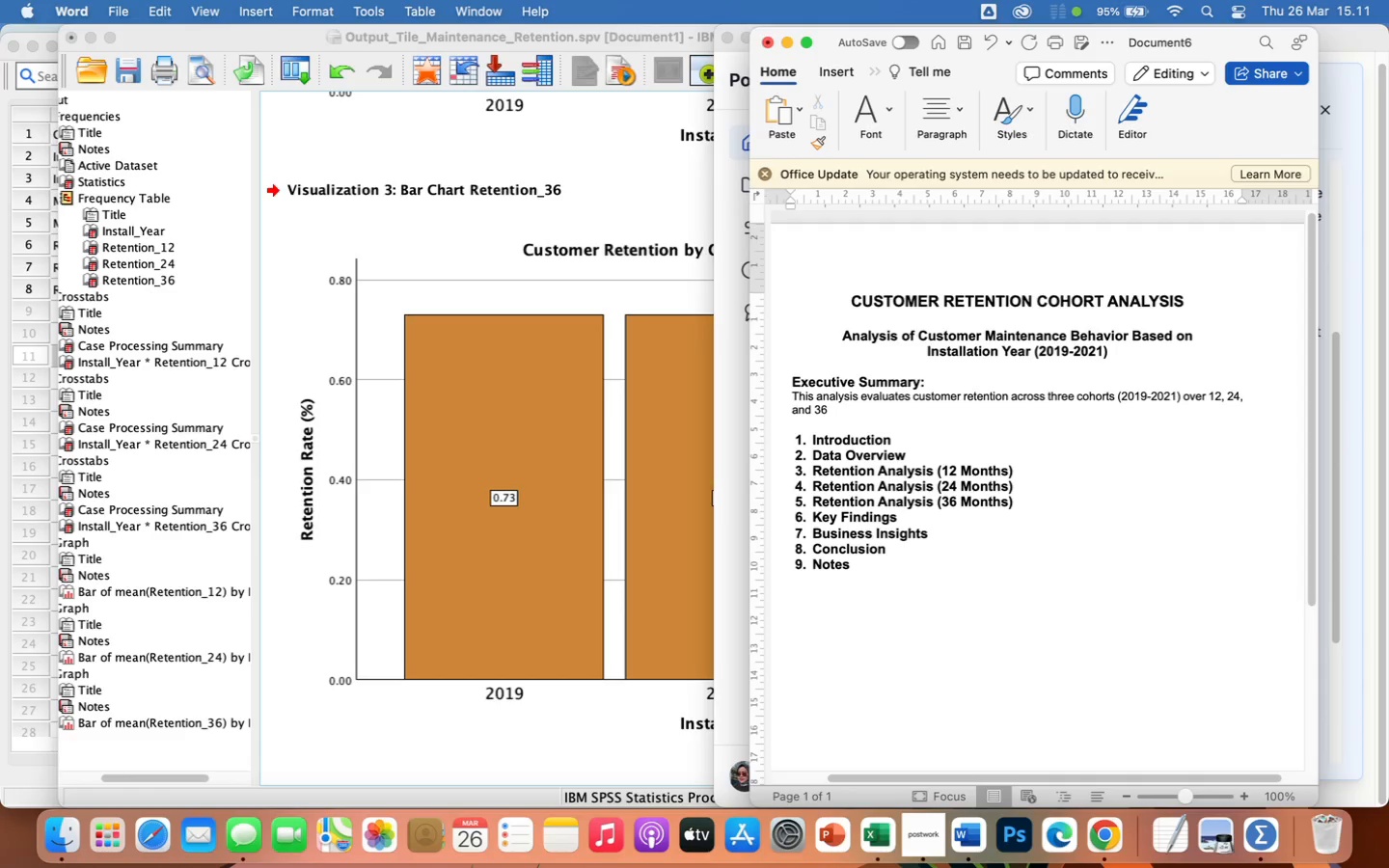 
type(mon)
 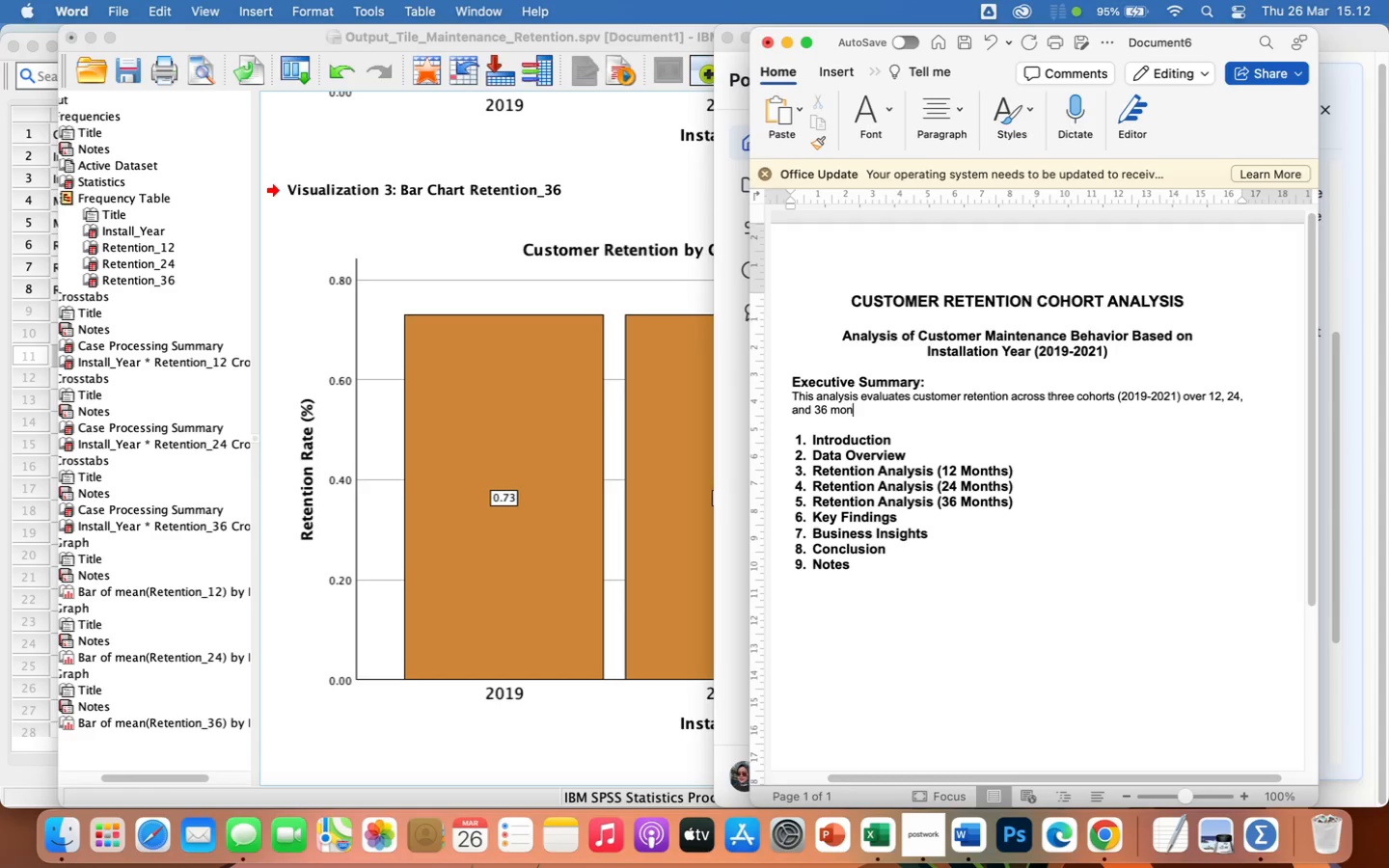 
wait(5.24)
 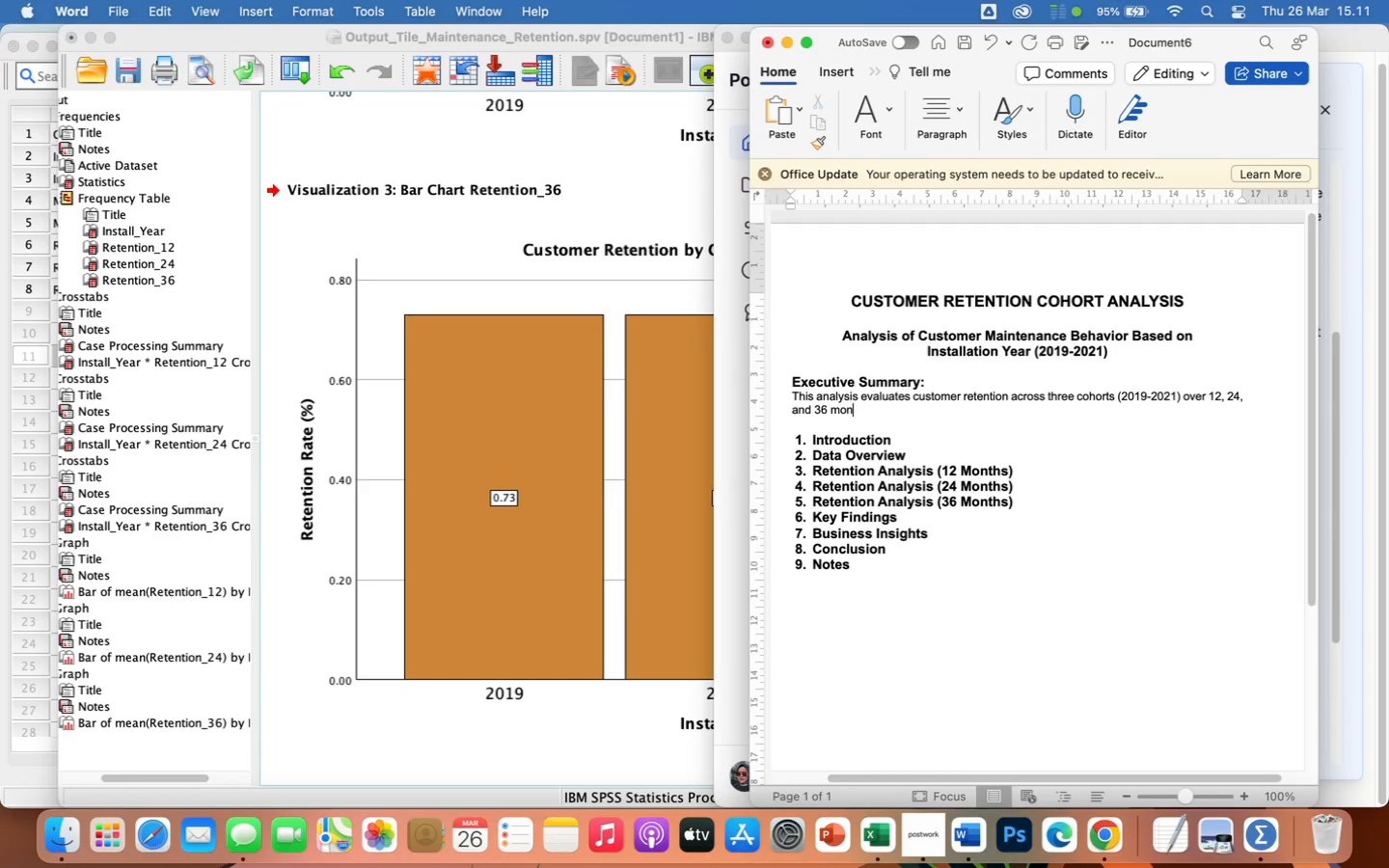 
type(th)
 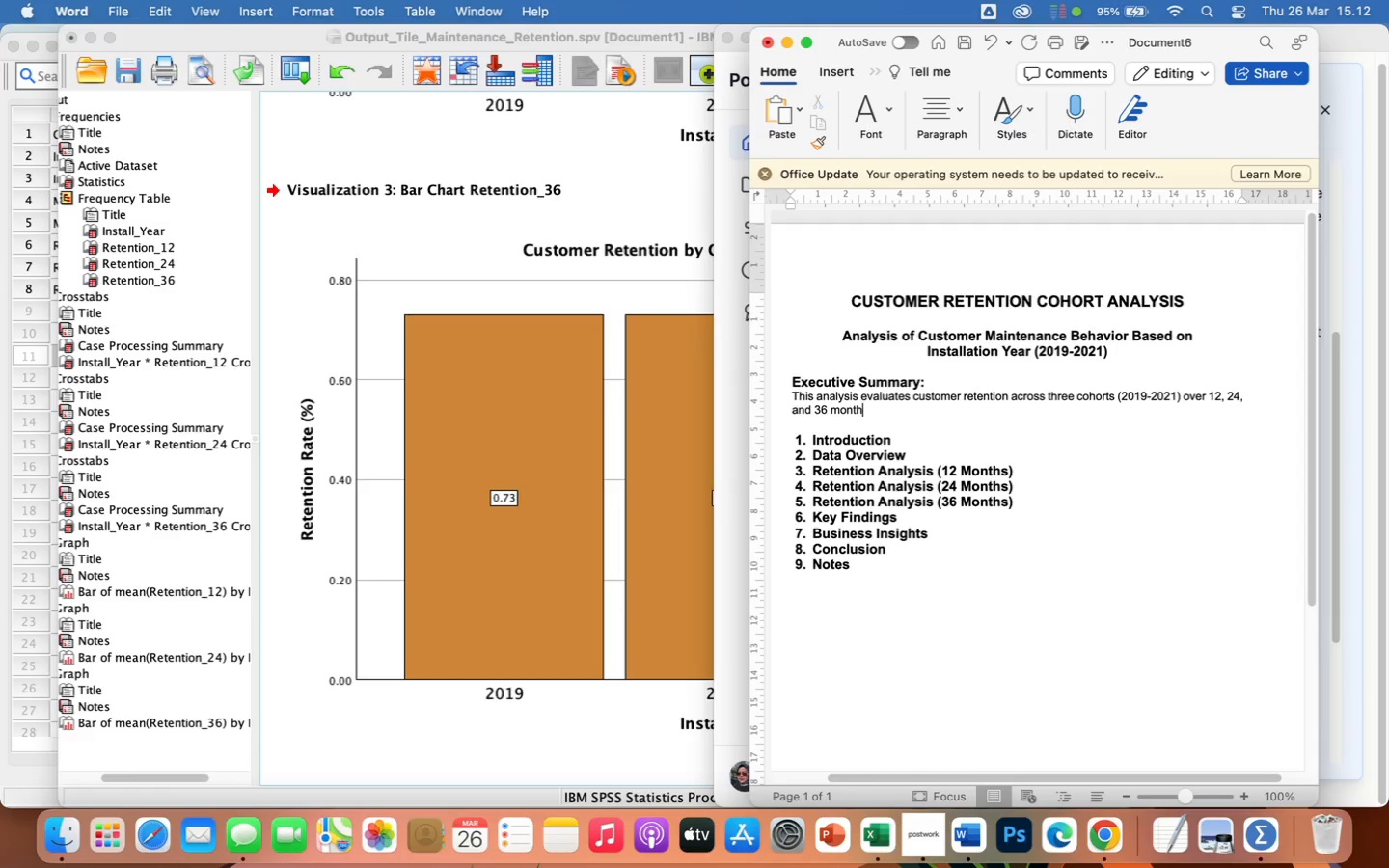 
key(H)
 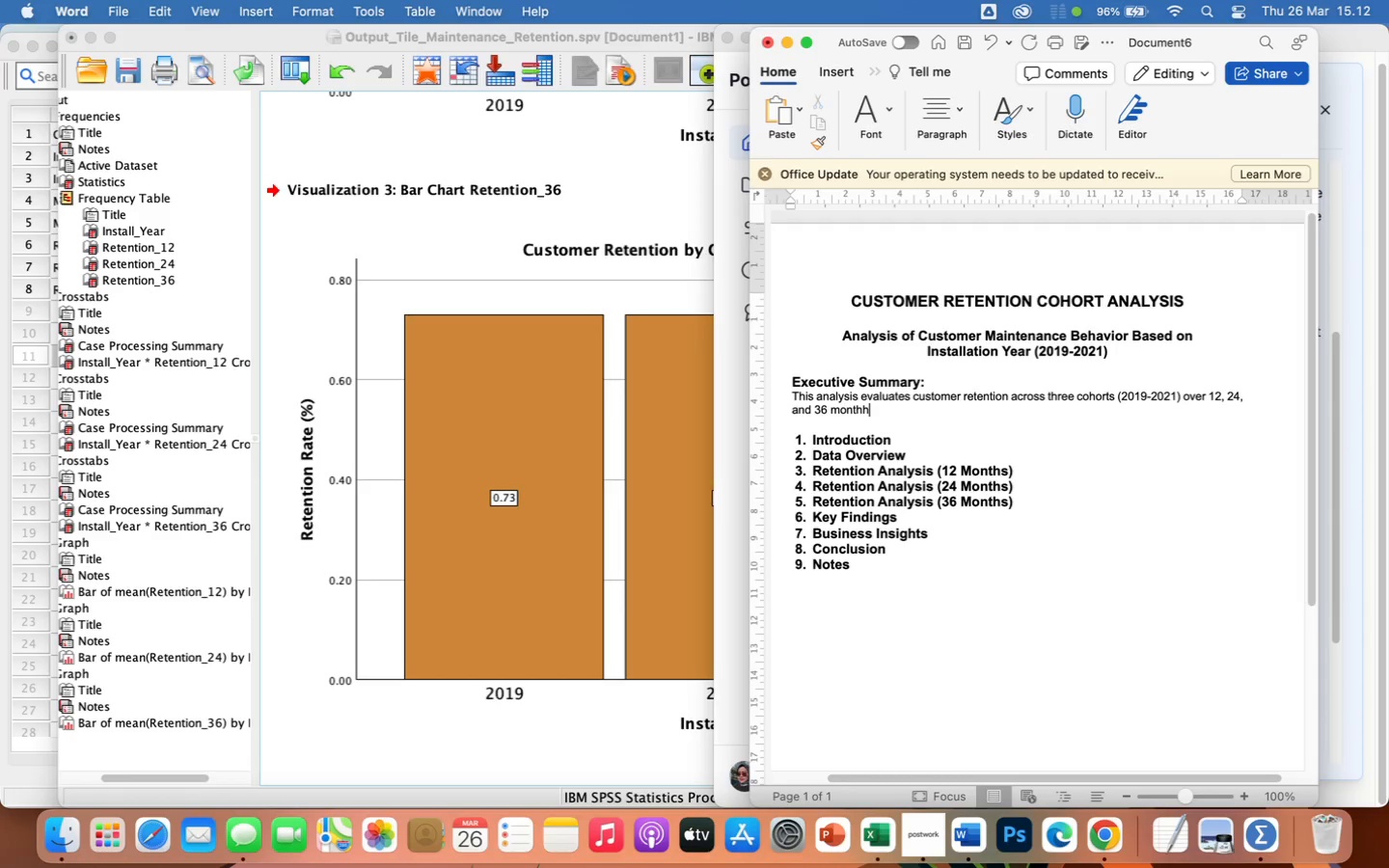 
wait(50.02)
 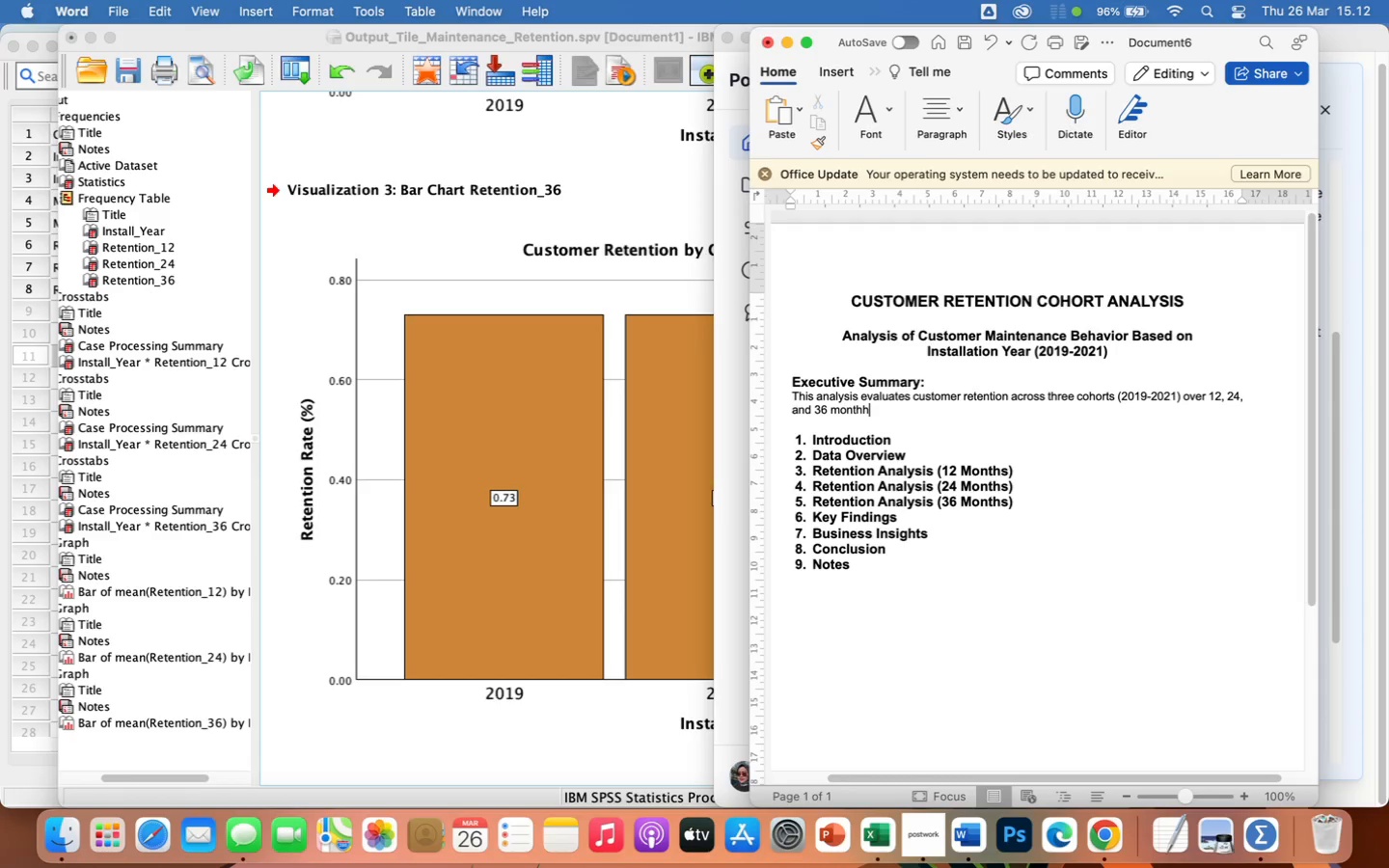 
key(Backspace)
 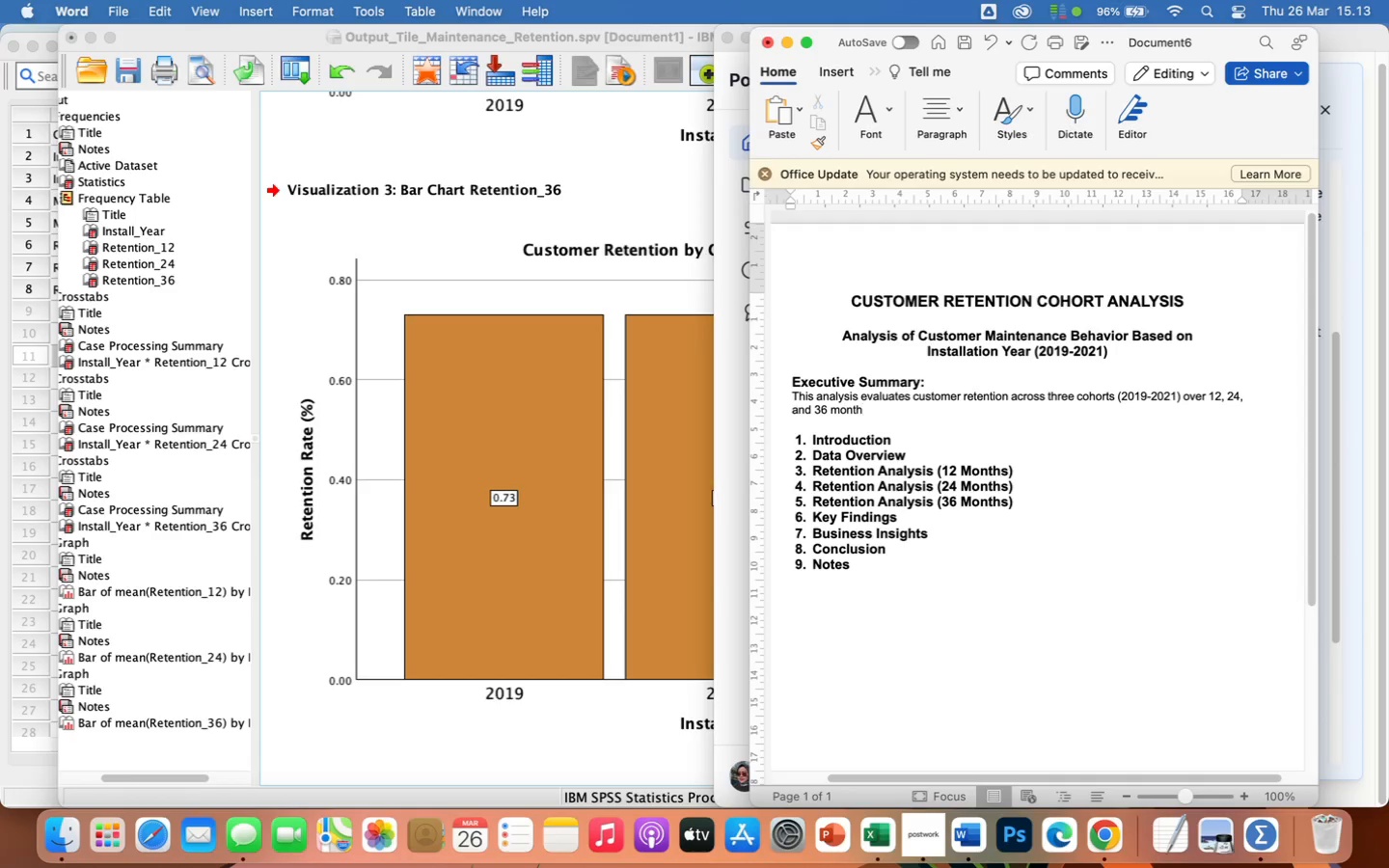 
key(S)
 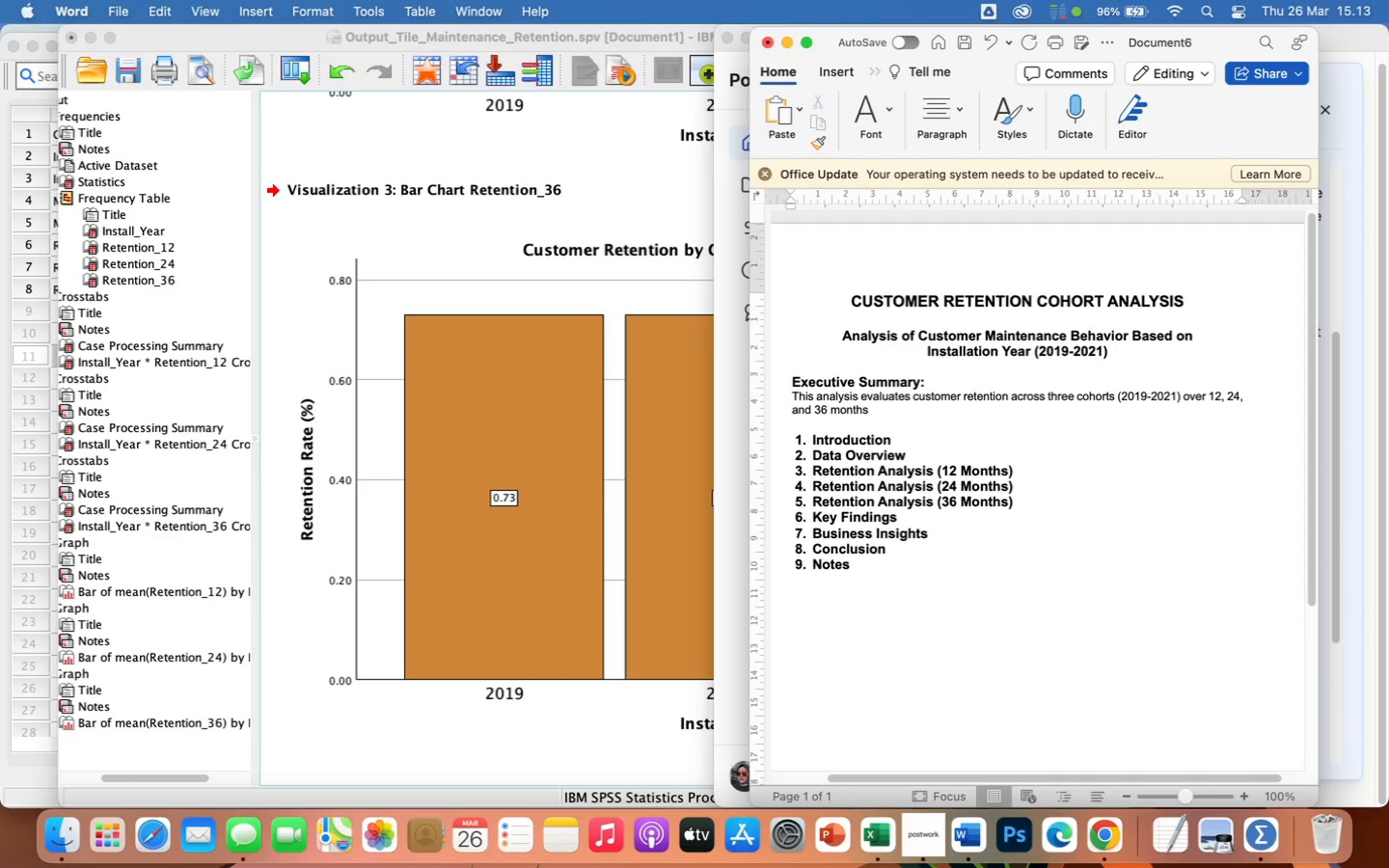 
key(Period)
 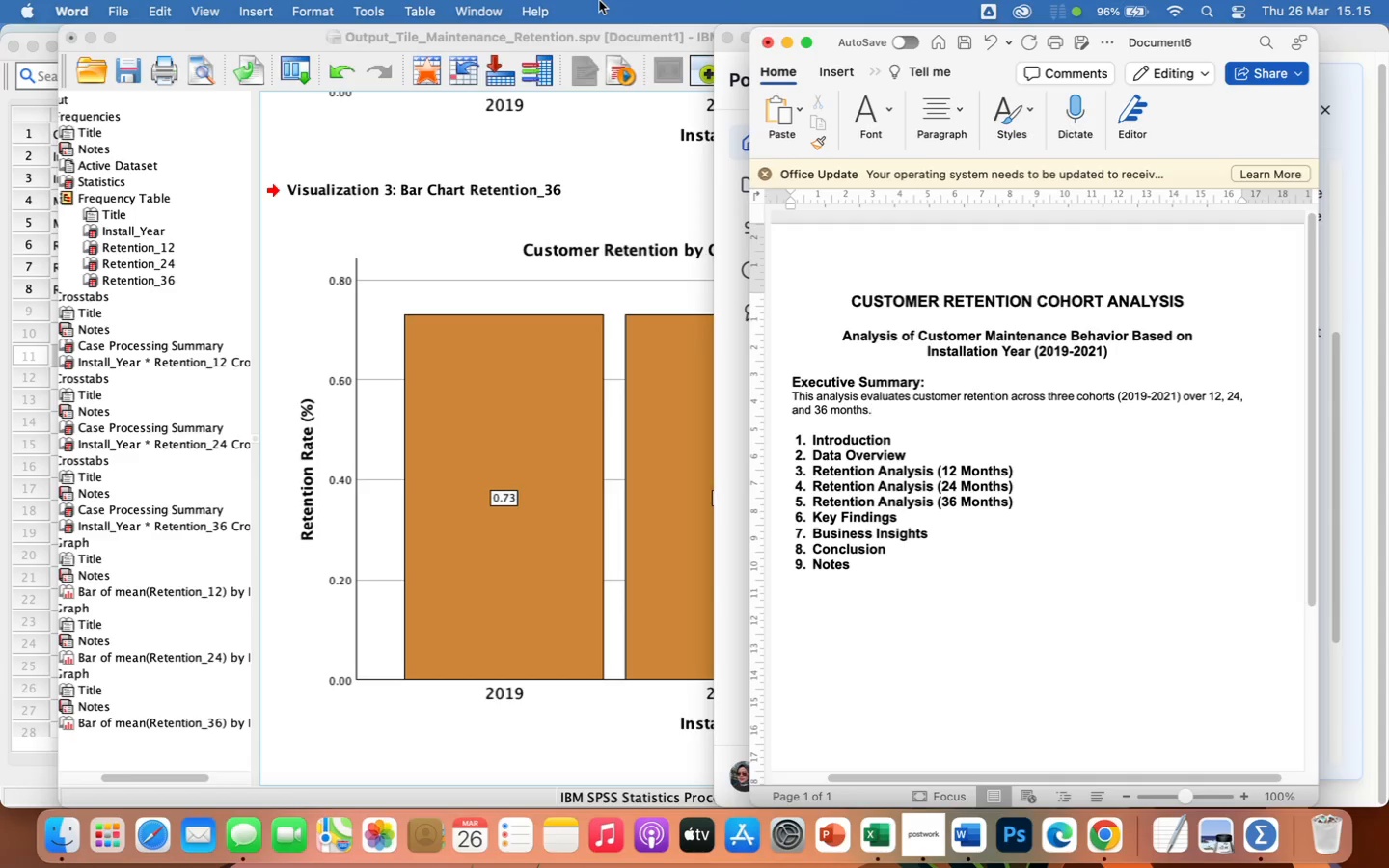 
wait(130.64)
 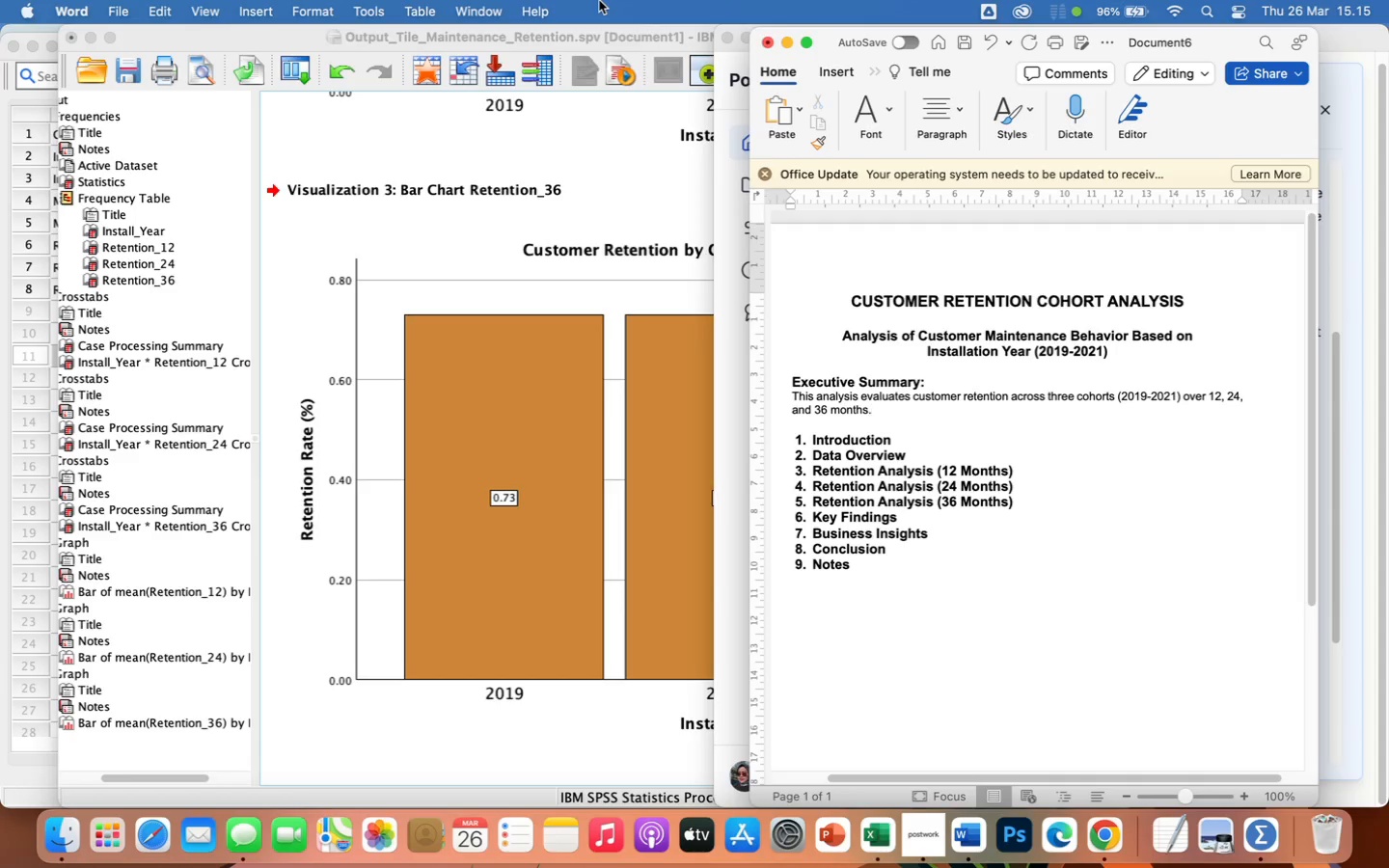 
type( The 20)
 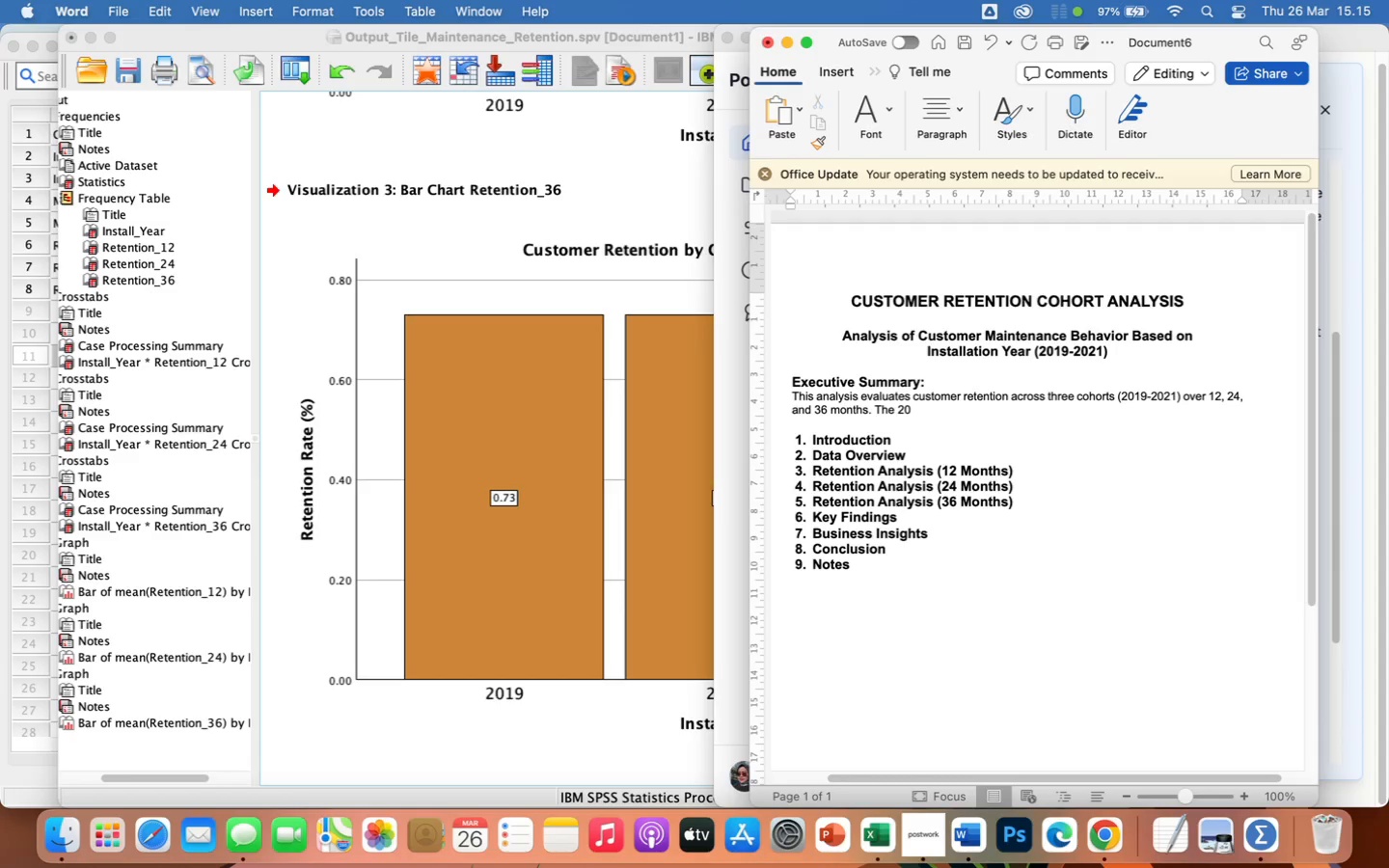 
wait(34.34)
 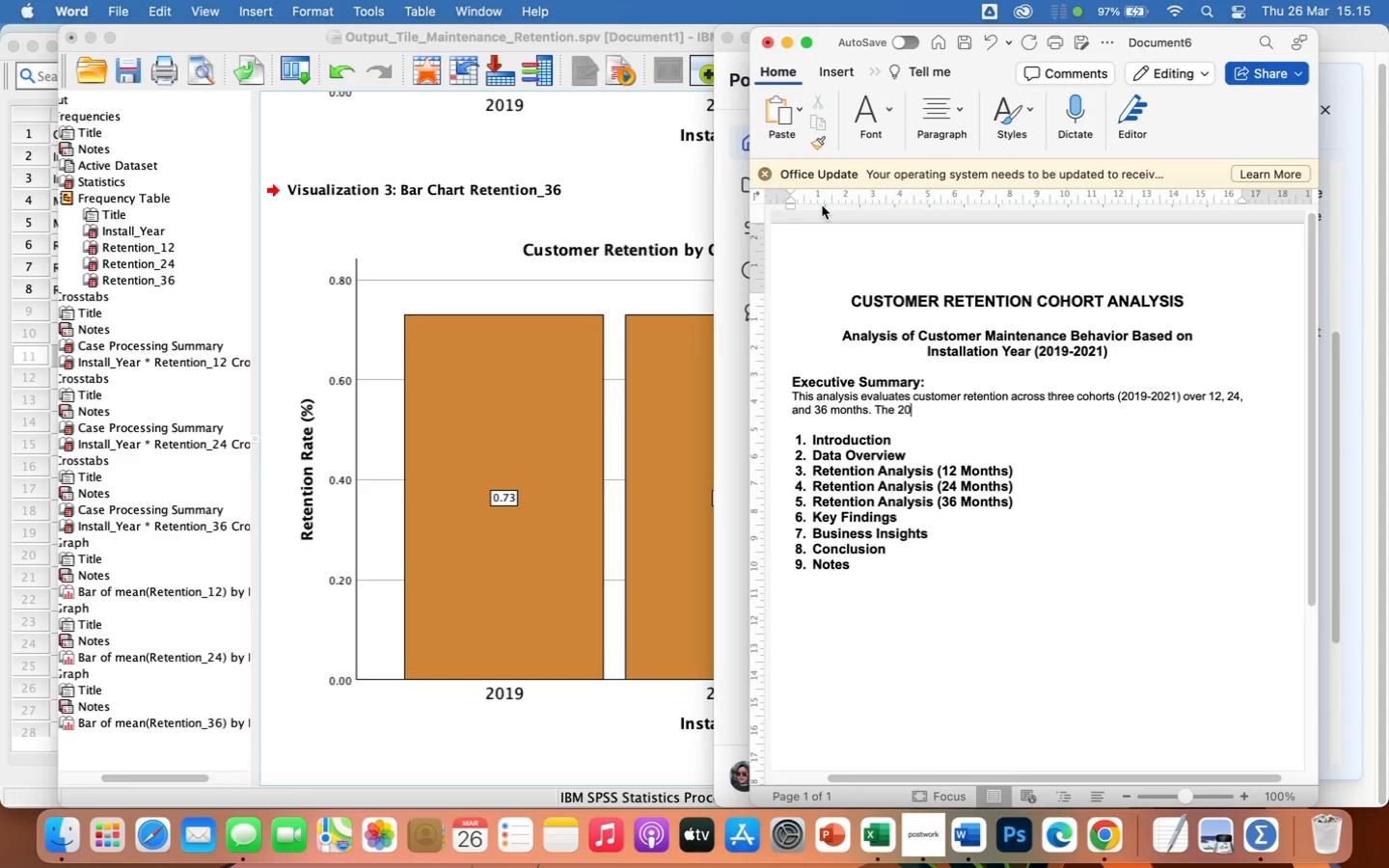 
type(20 cohort shor)
key(Backspace)
type(ws)
 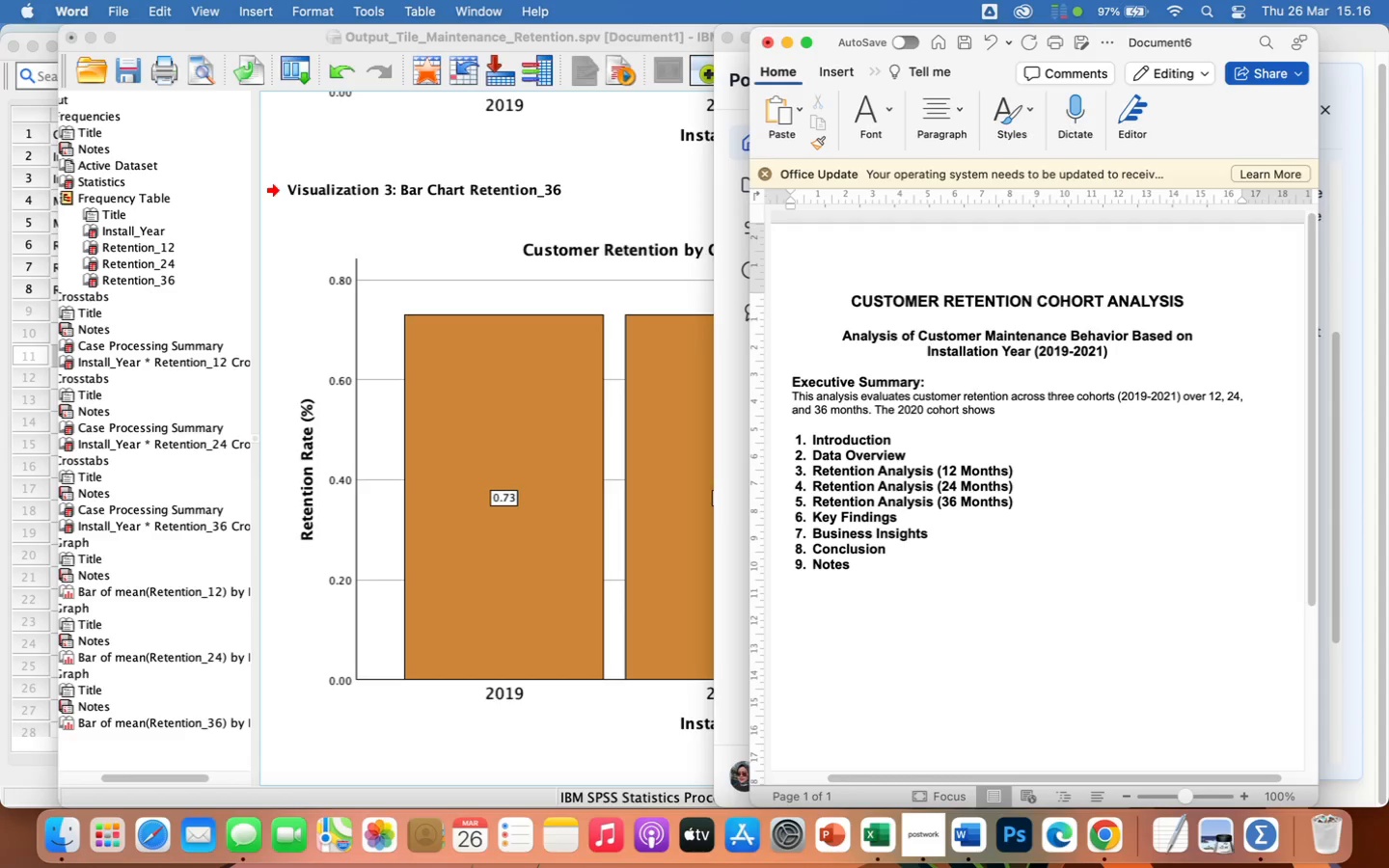 
wait(6.15)
 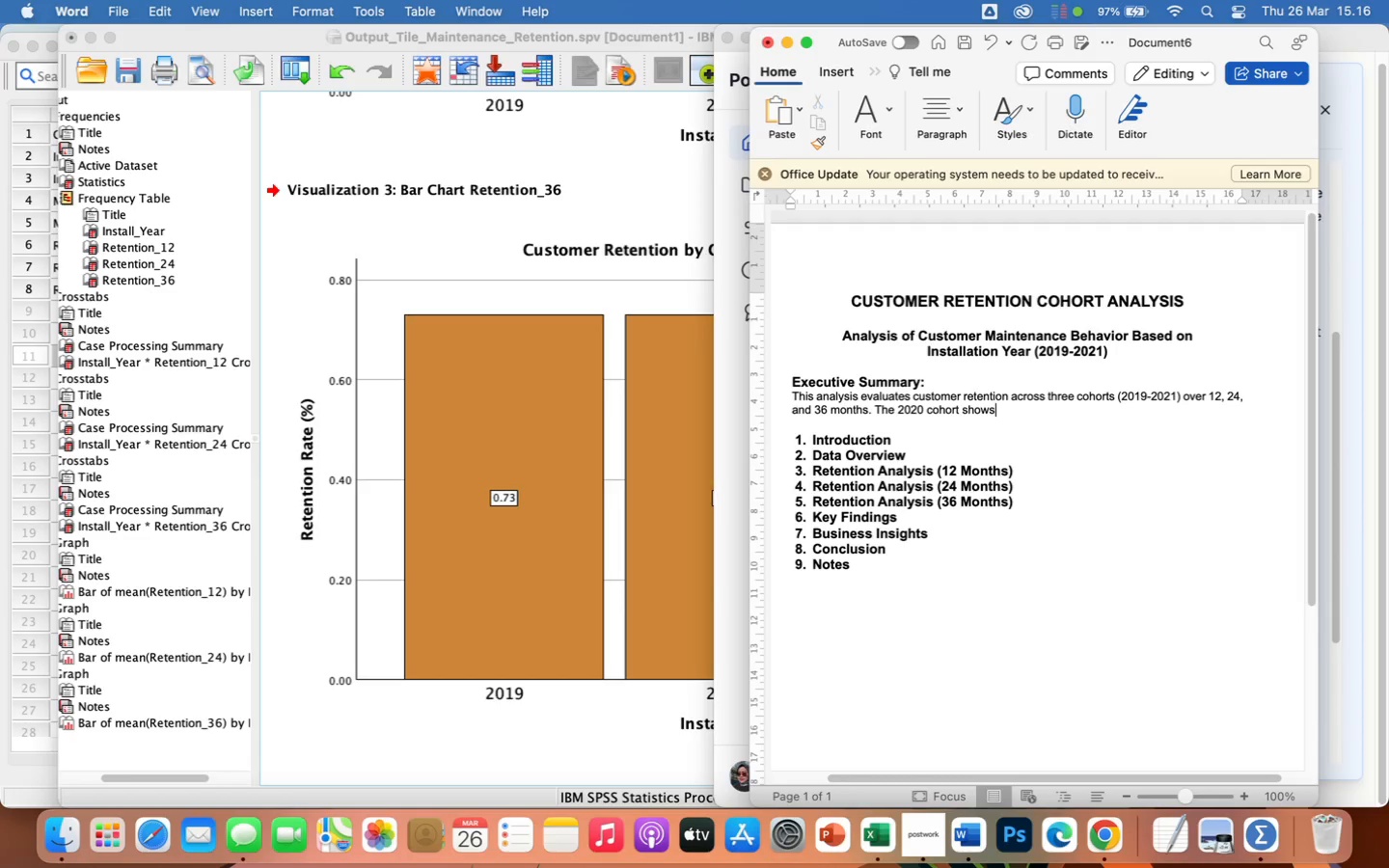 
type( the)
 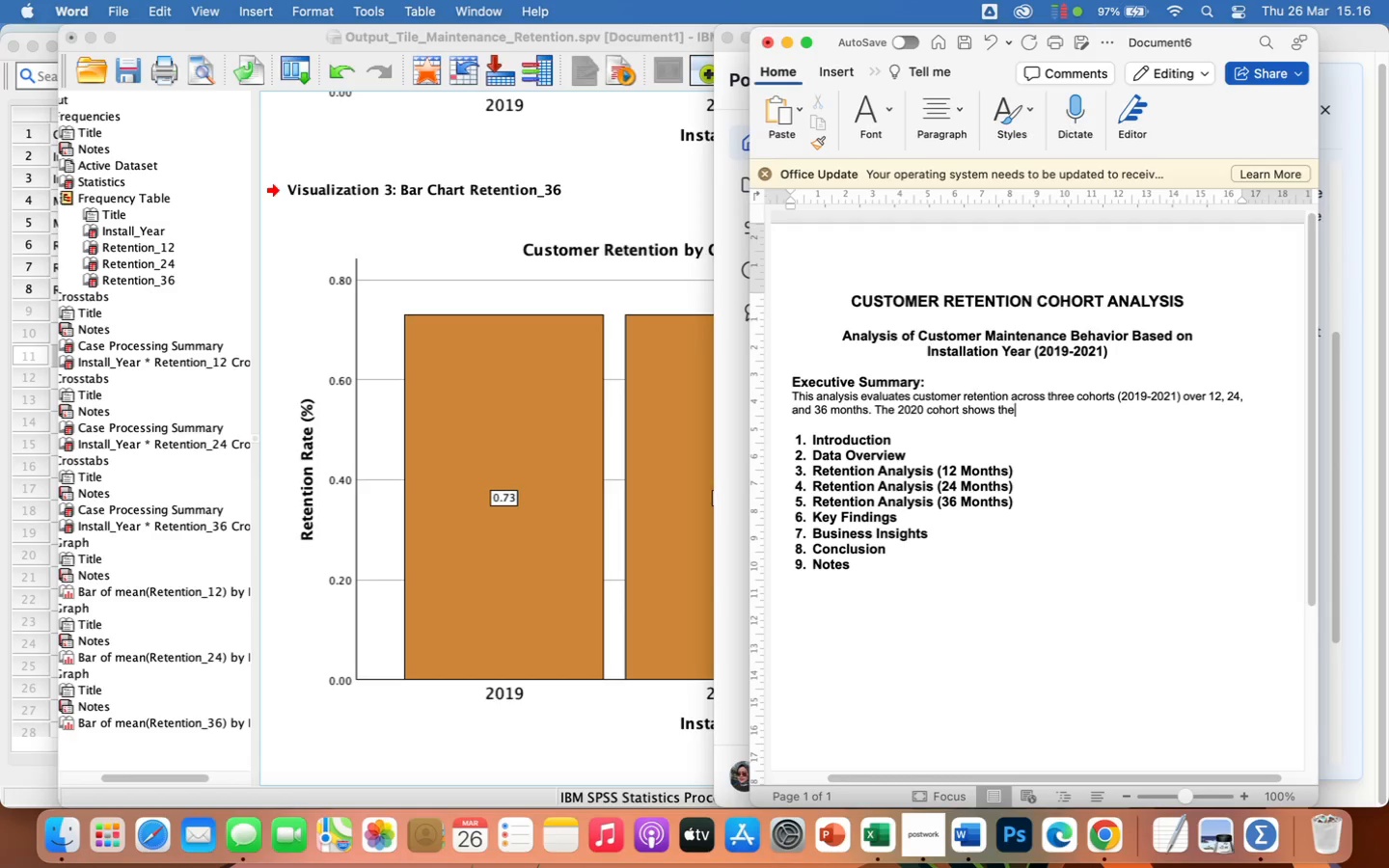 
type( strongest early rete)
 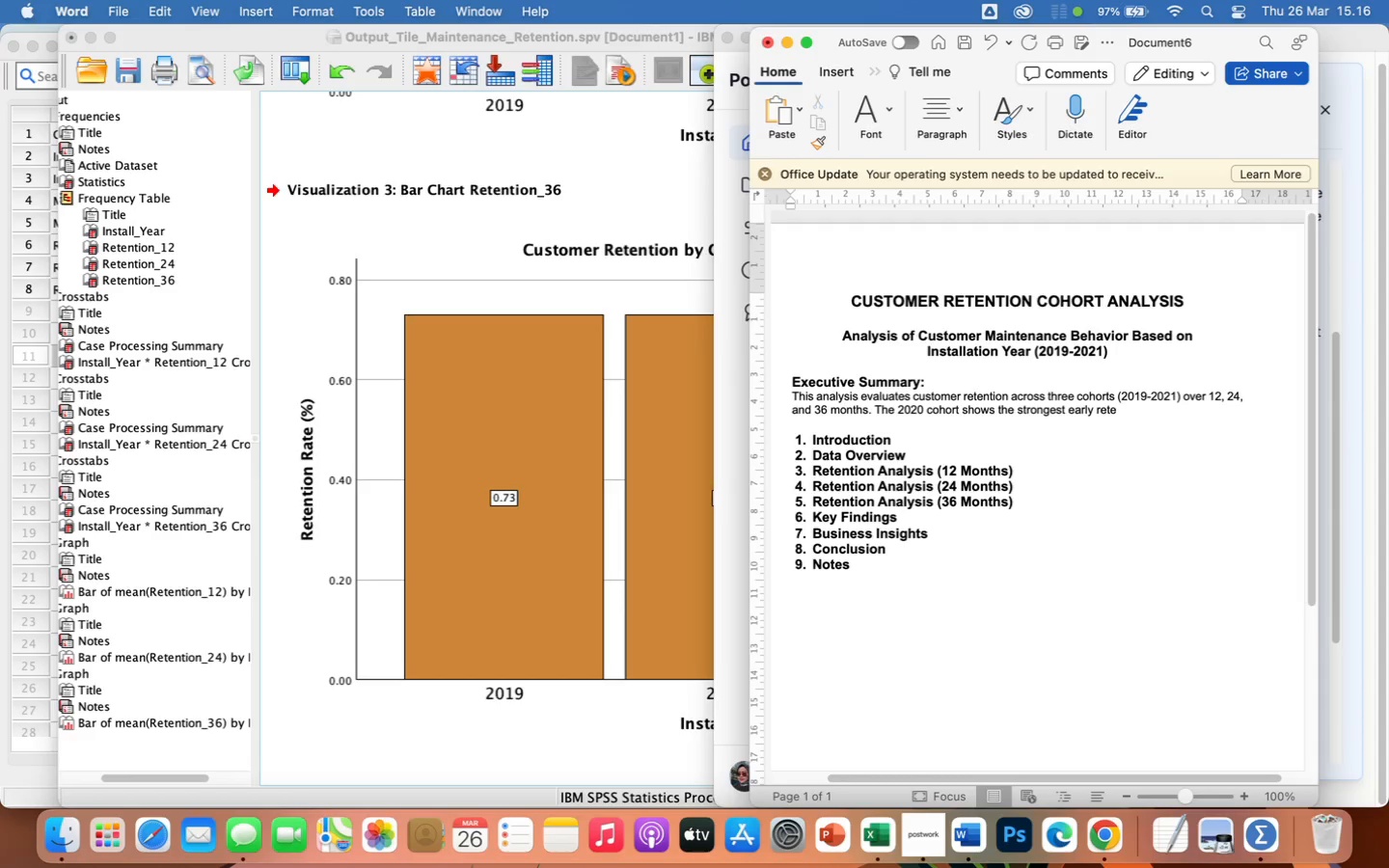 
wait(9.68)
 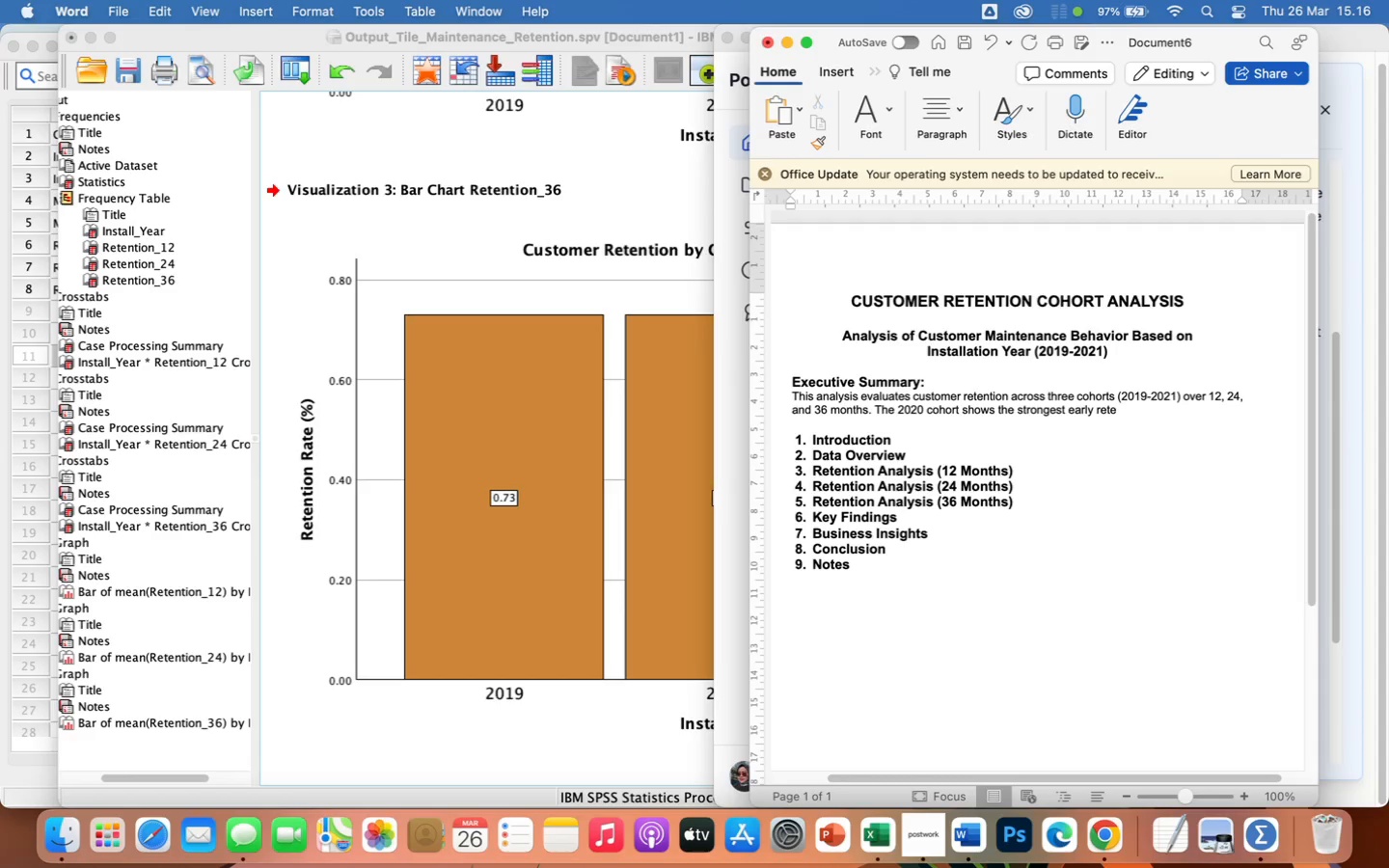 
type(ntion)
 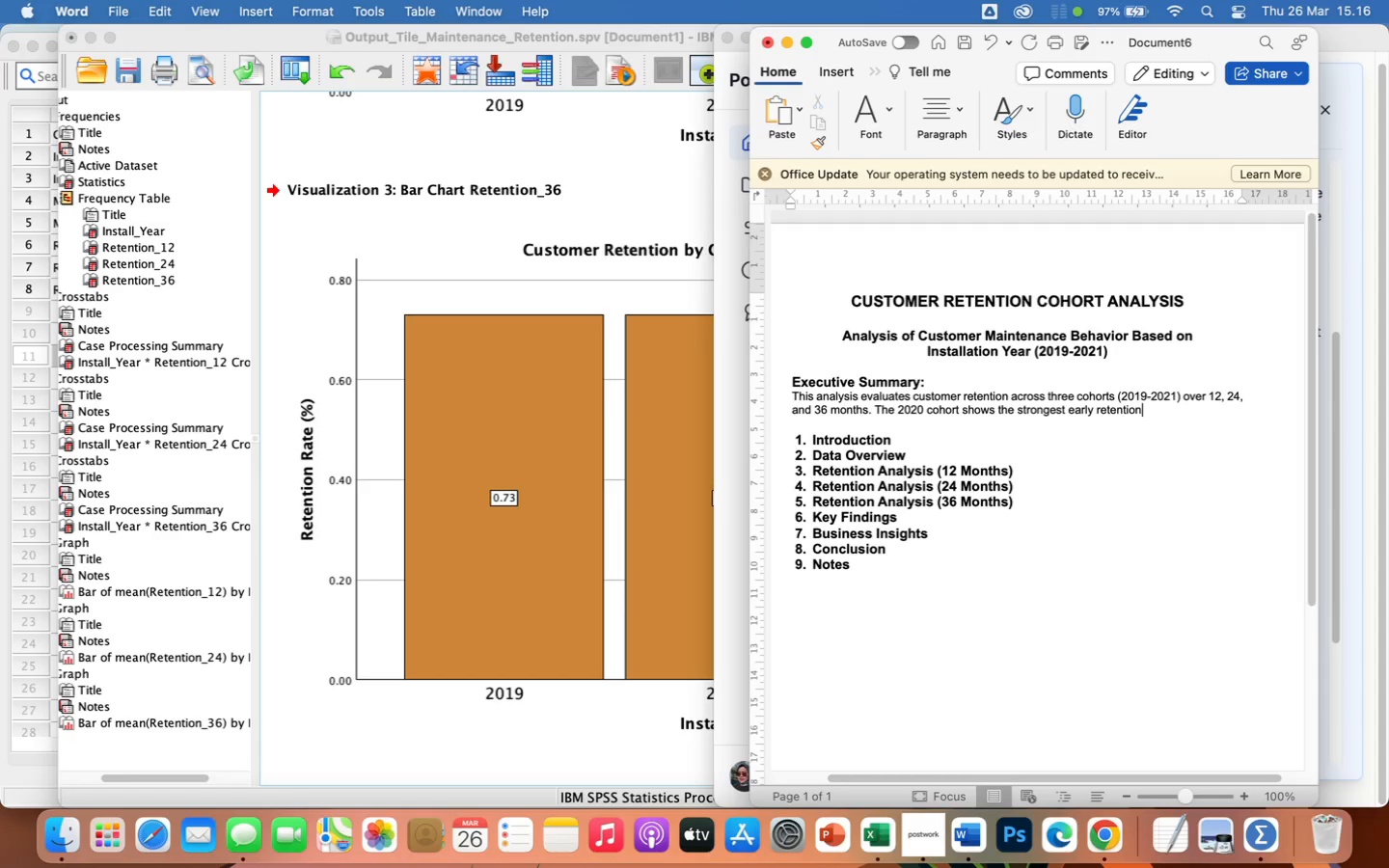 
type(, while the 2019 cohort demonsrt)
 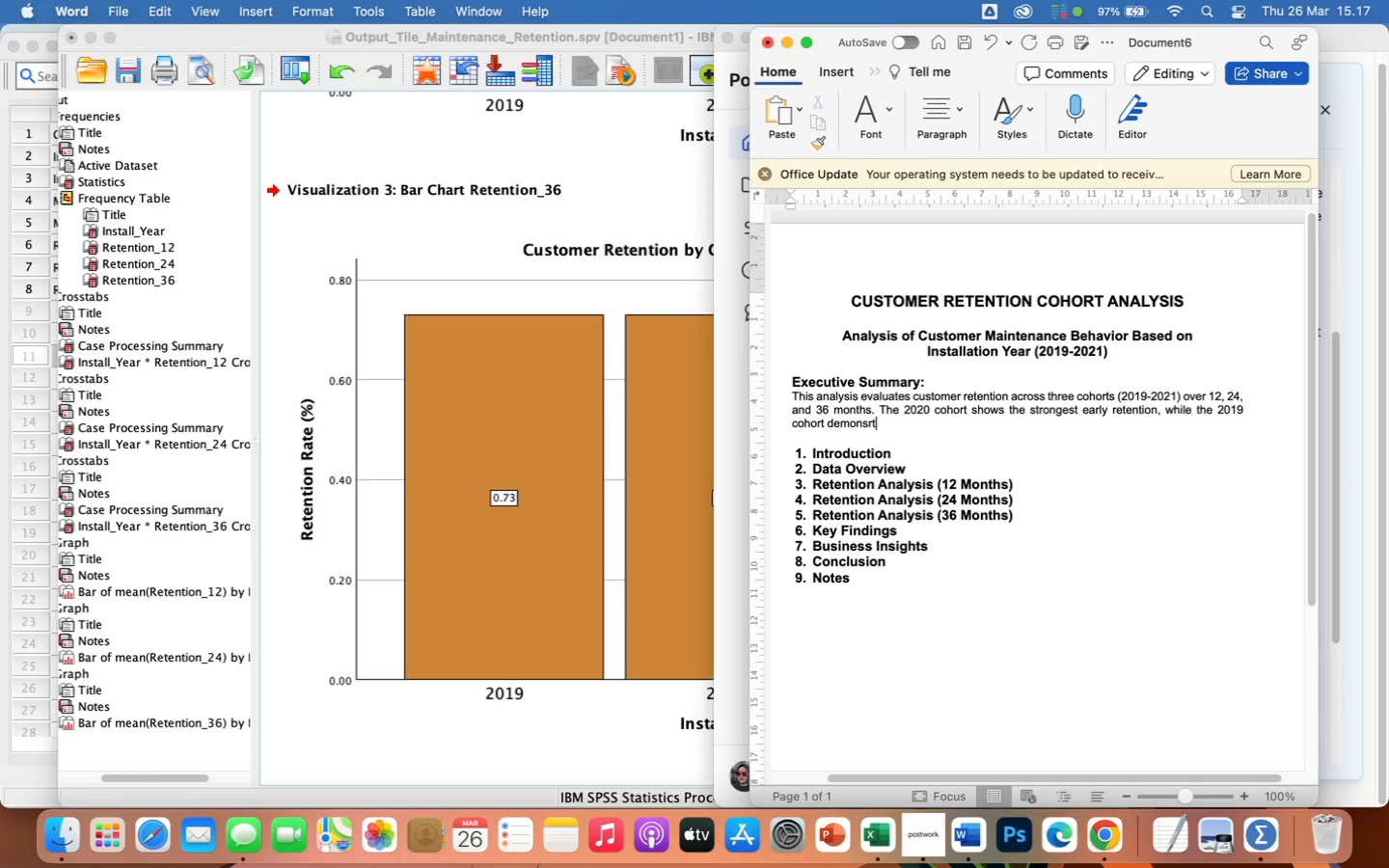 
key(Backspace)
 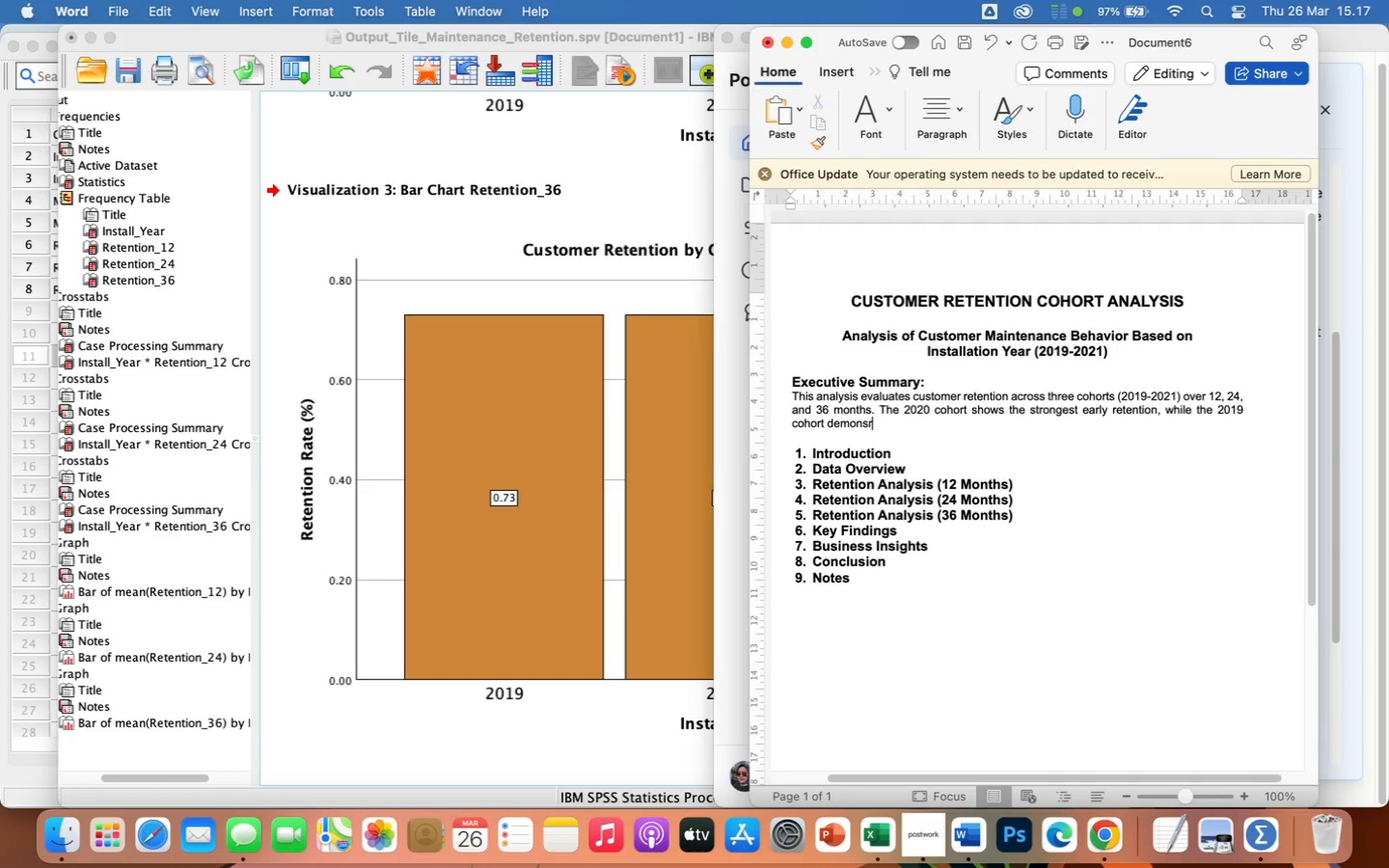 
key(Backspace)
type(trates the )
 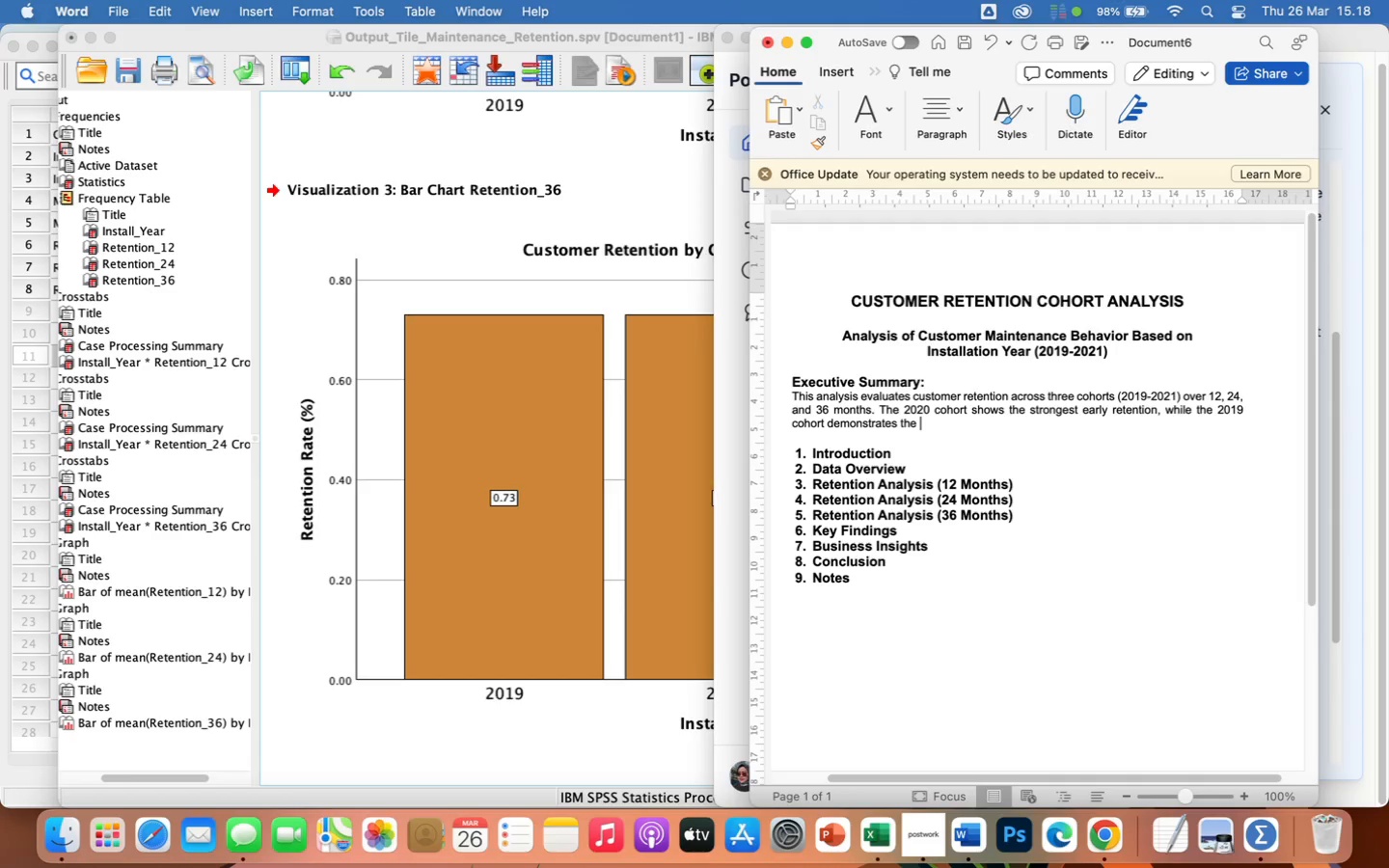 
wait(63.86)
 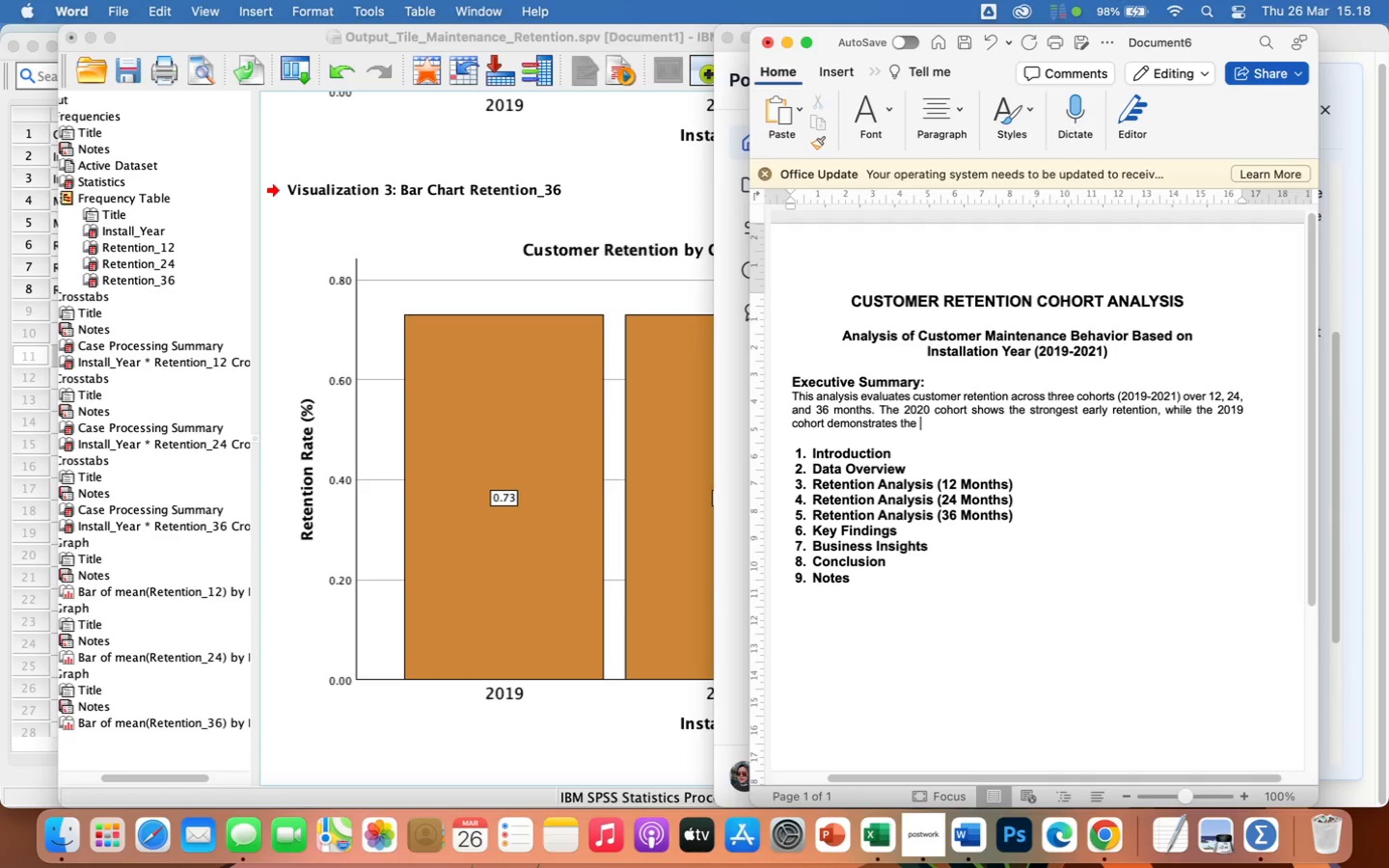 
type(highest long-term loyalty. In con)
 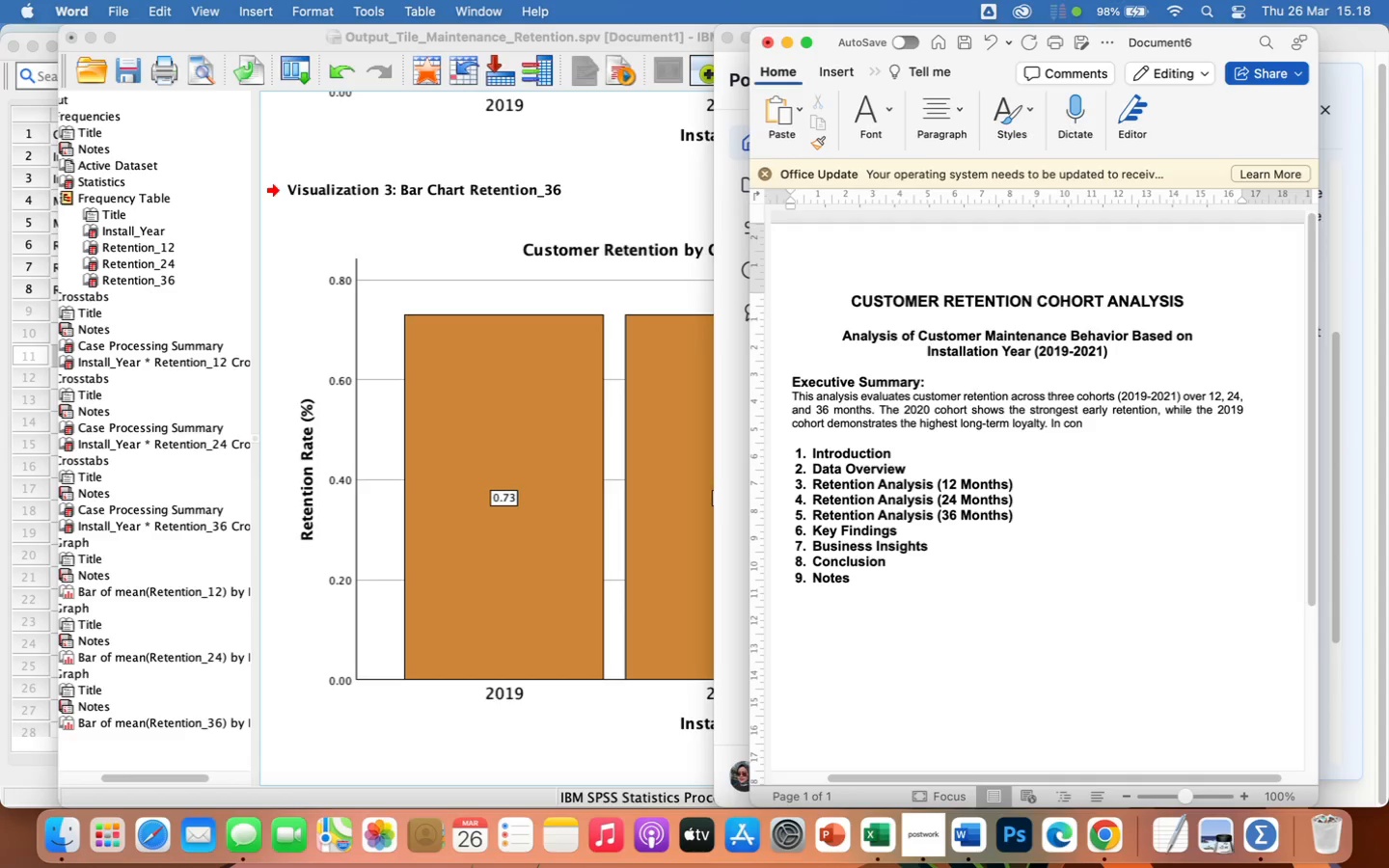 
type(trr)
key(Backspace)
key(Backspace)
 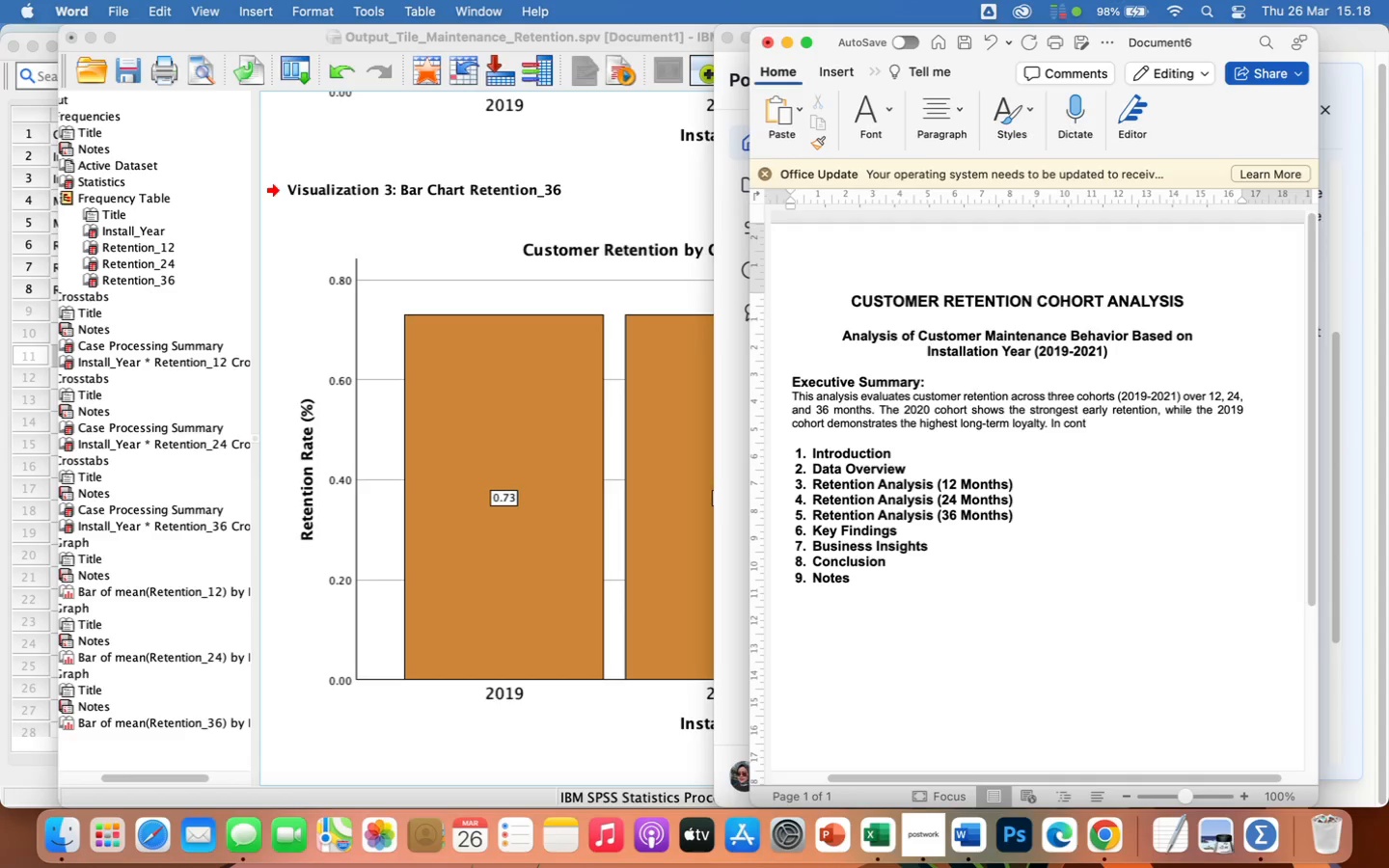 
type(ast)
 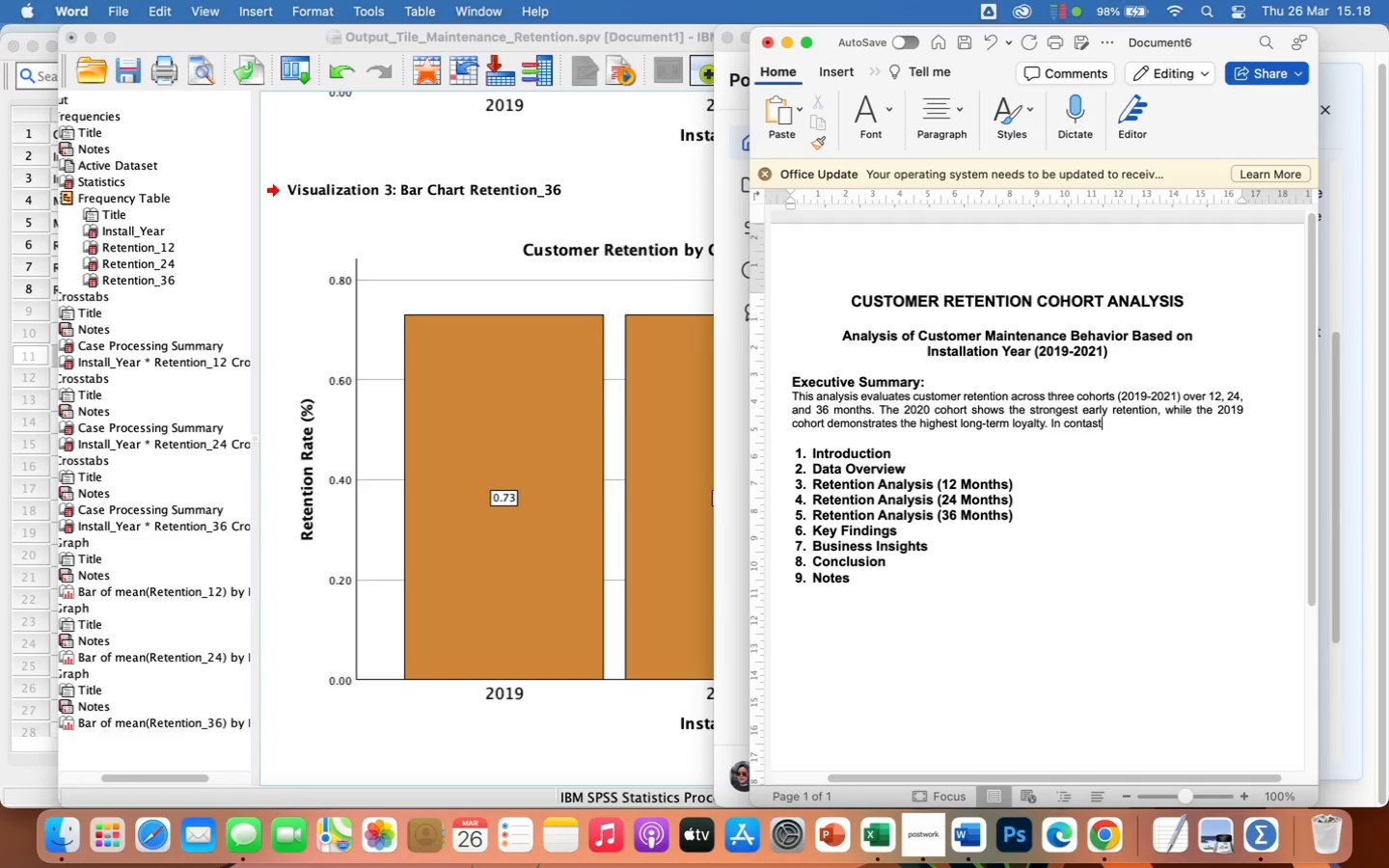 
key(Backspace)
key(Backspace)
key(Backspace)
type(rast)
 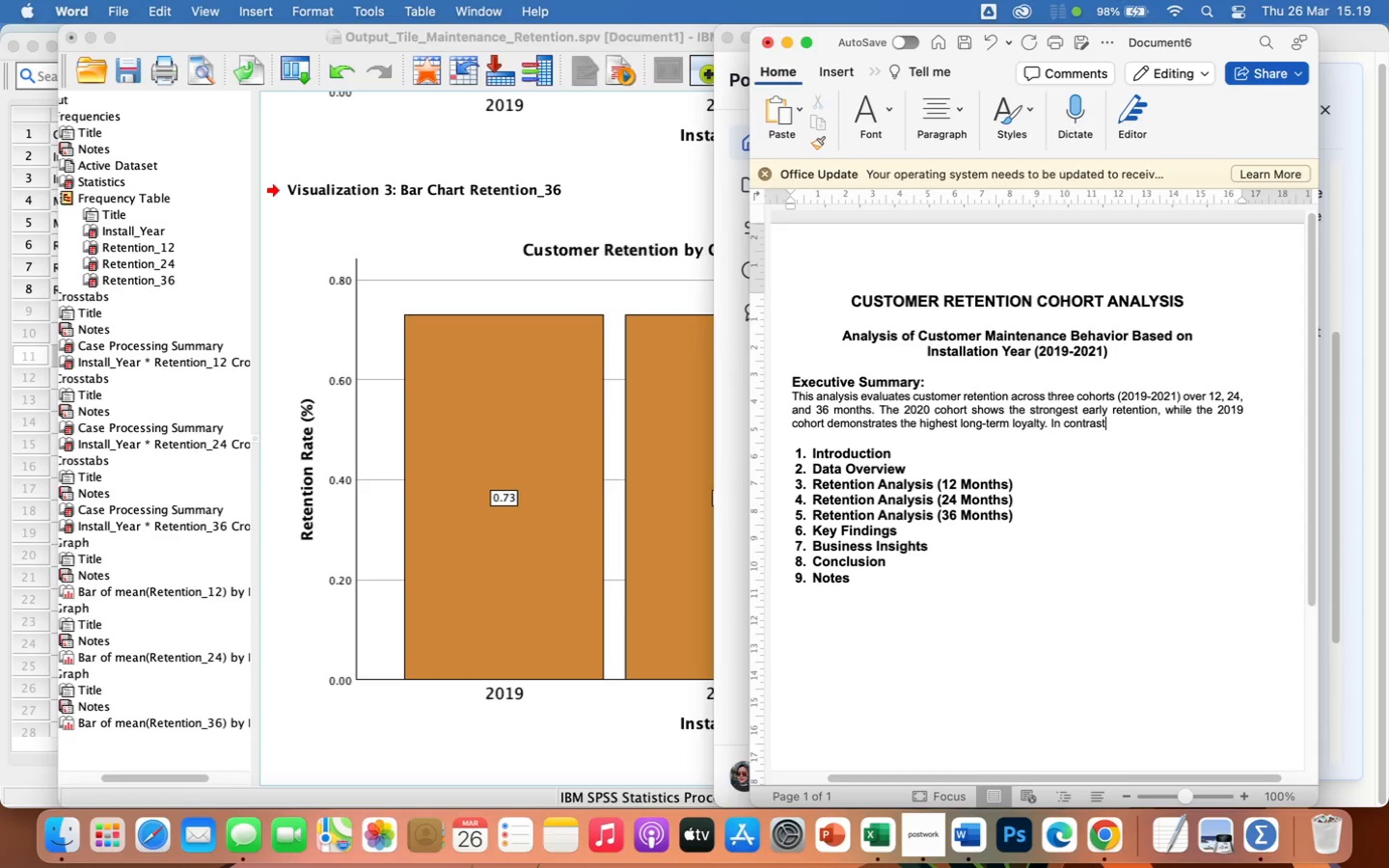 
type(, the 2021)
 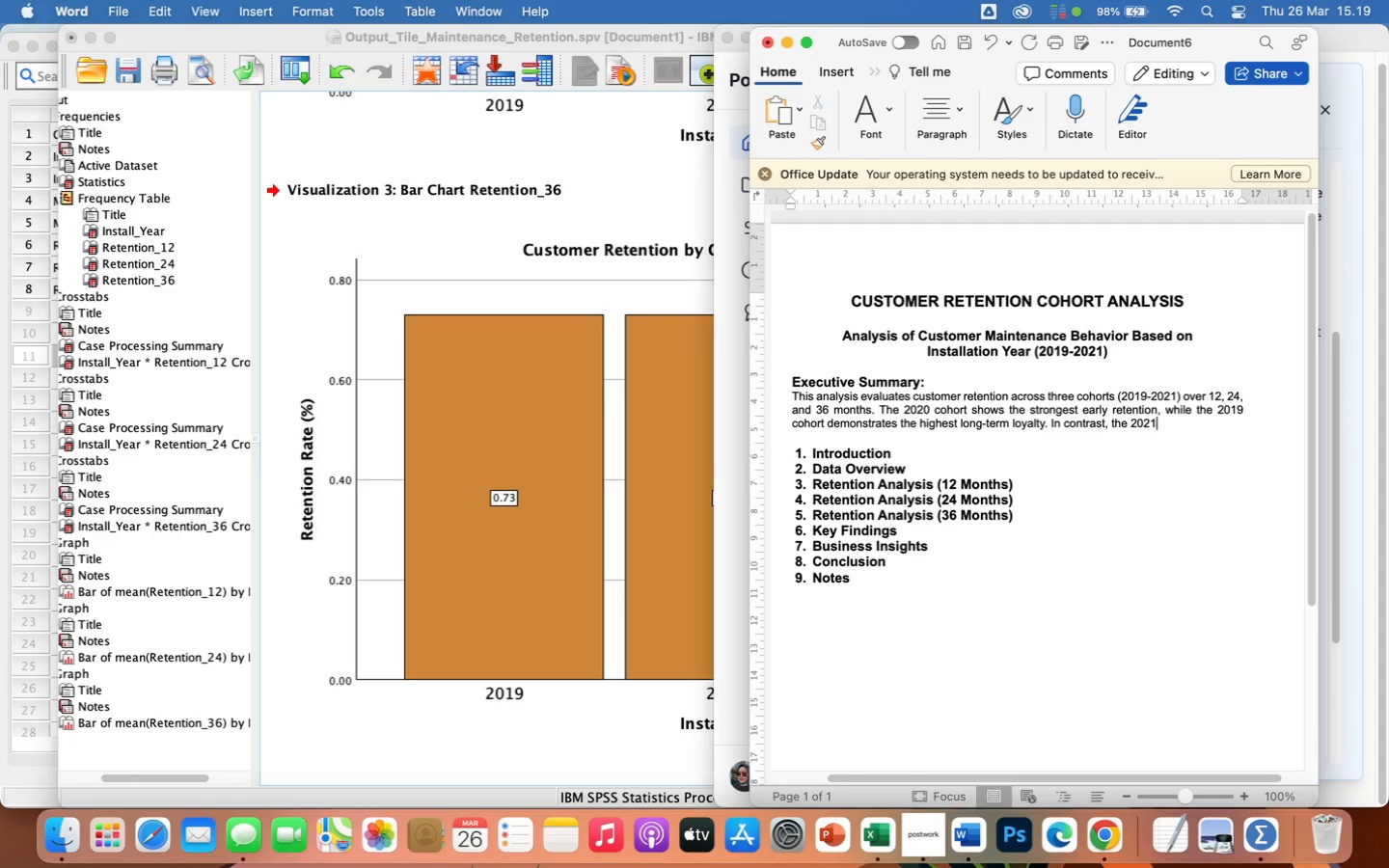 
type( cohort consistently underperforms)
 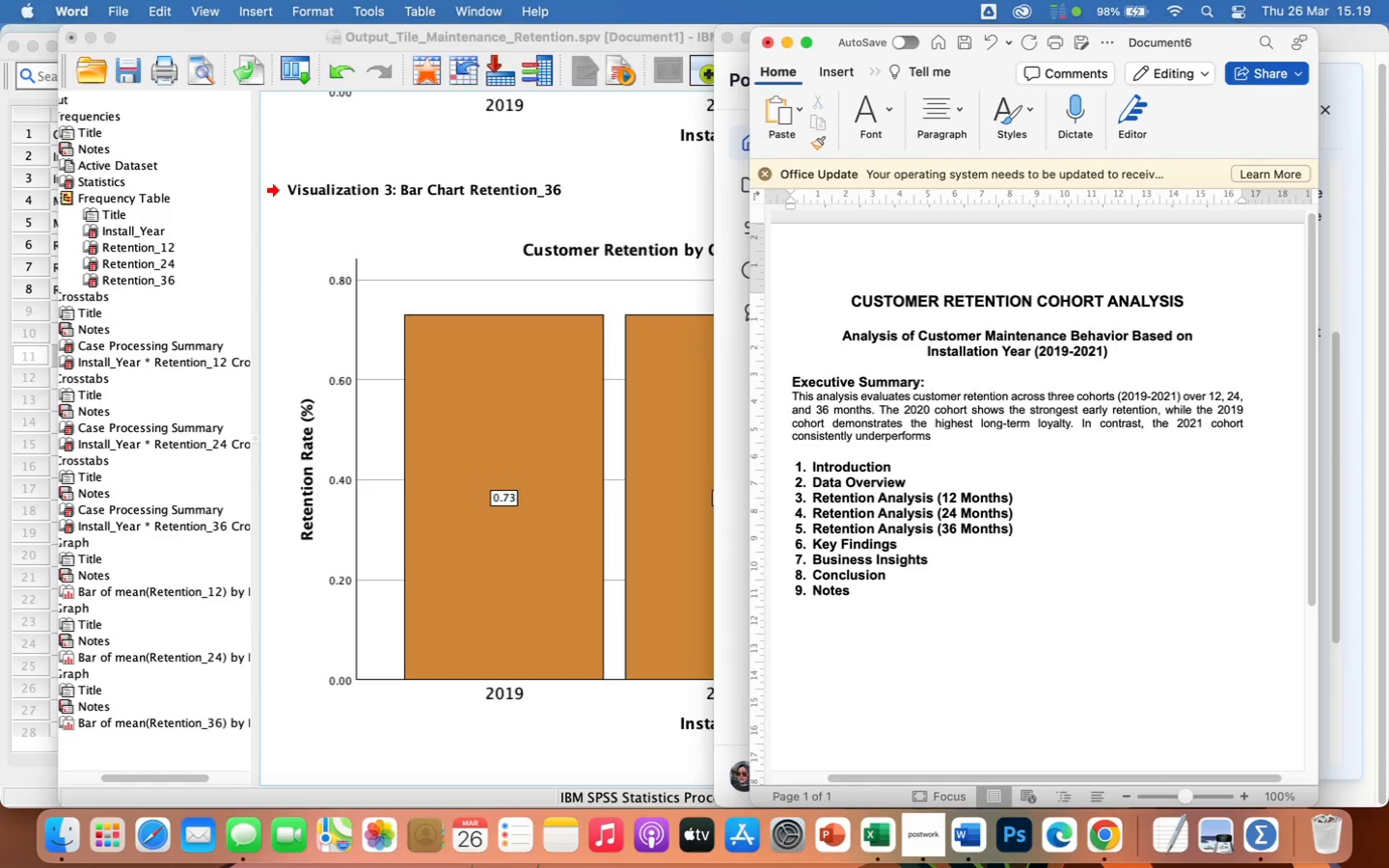 
wait(16.94)
 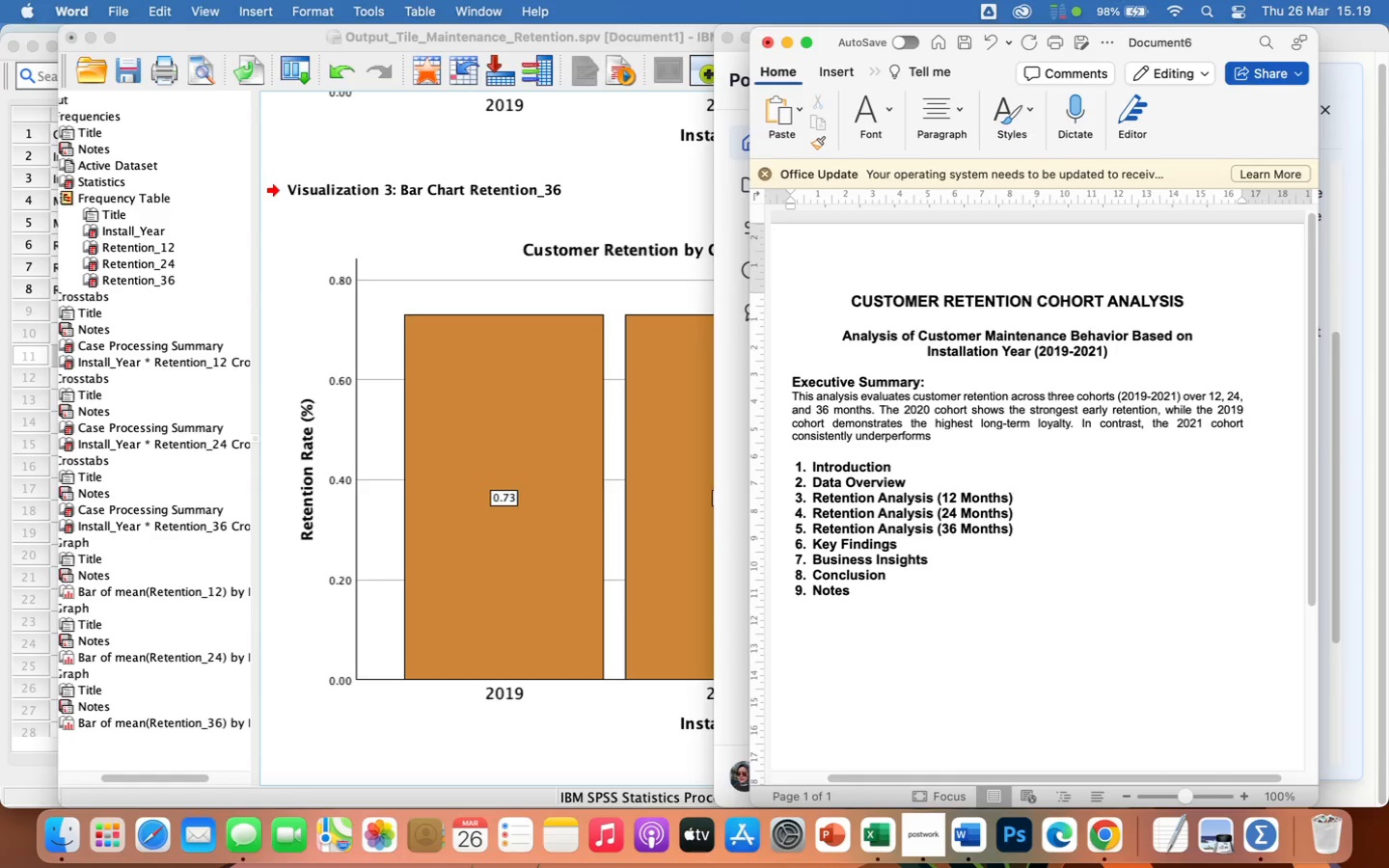 
type( across all time perio)
 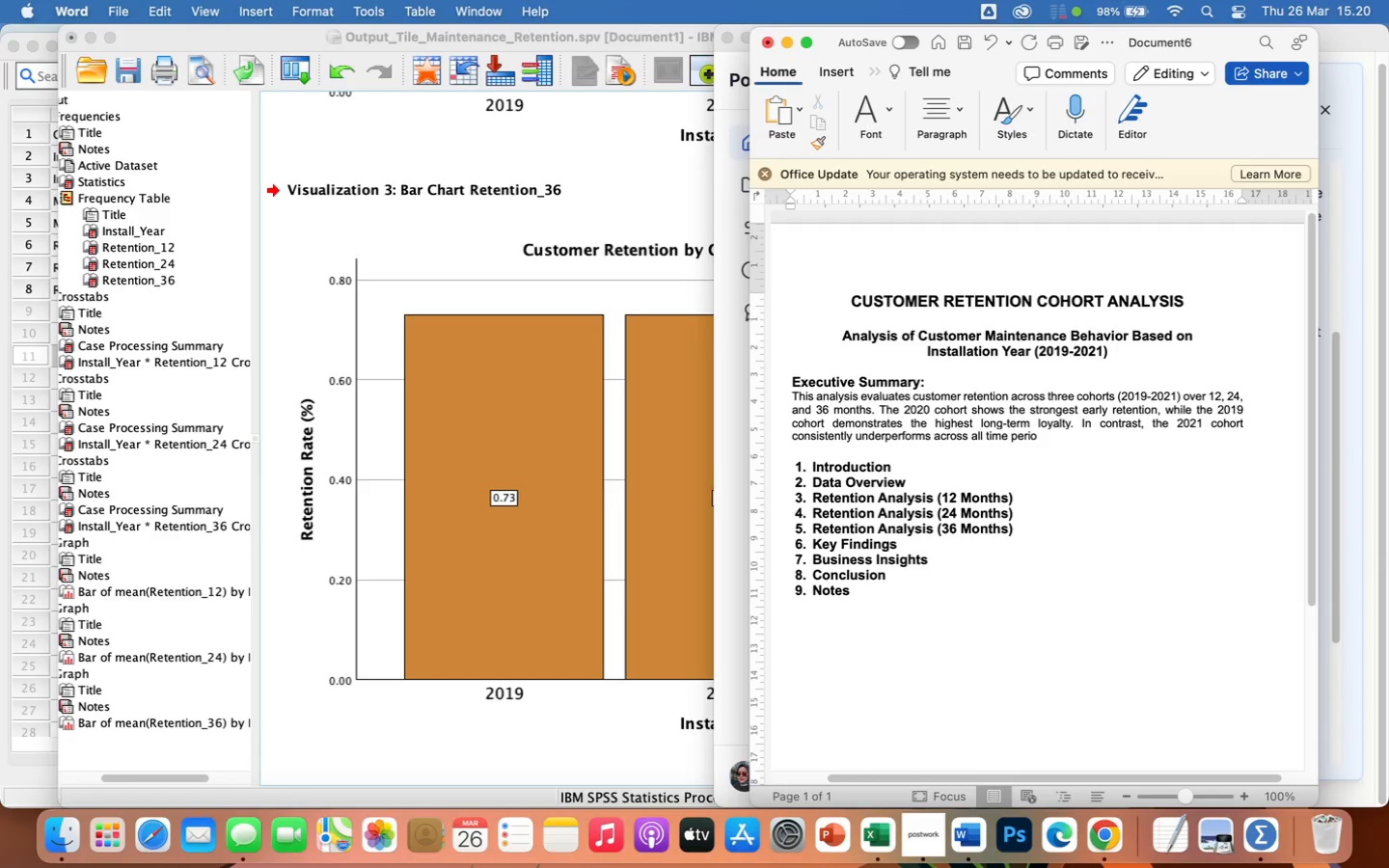 
wait(7.6)
 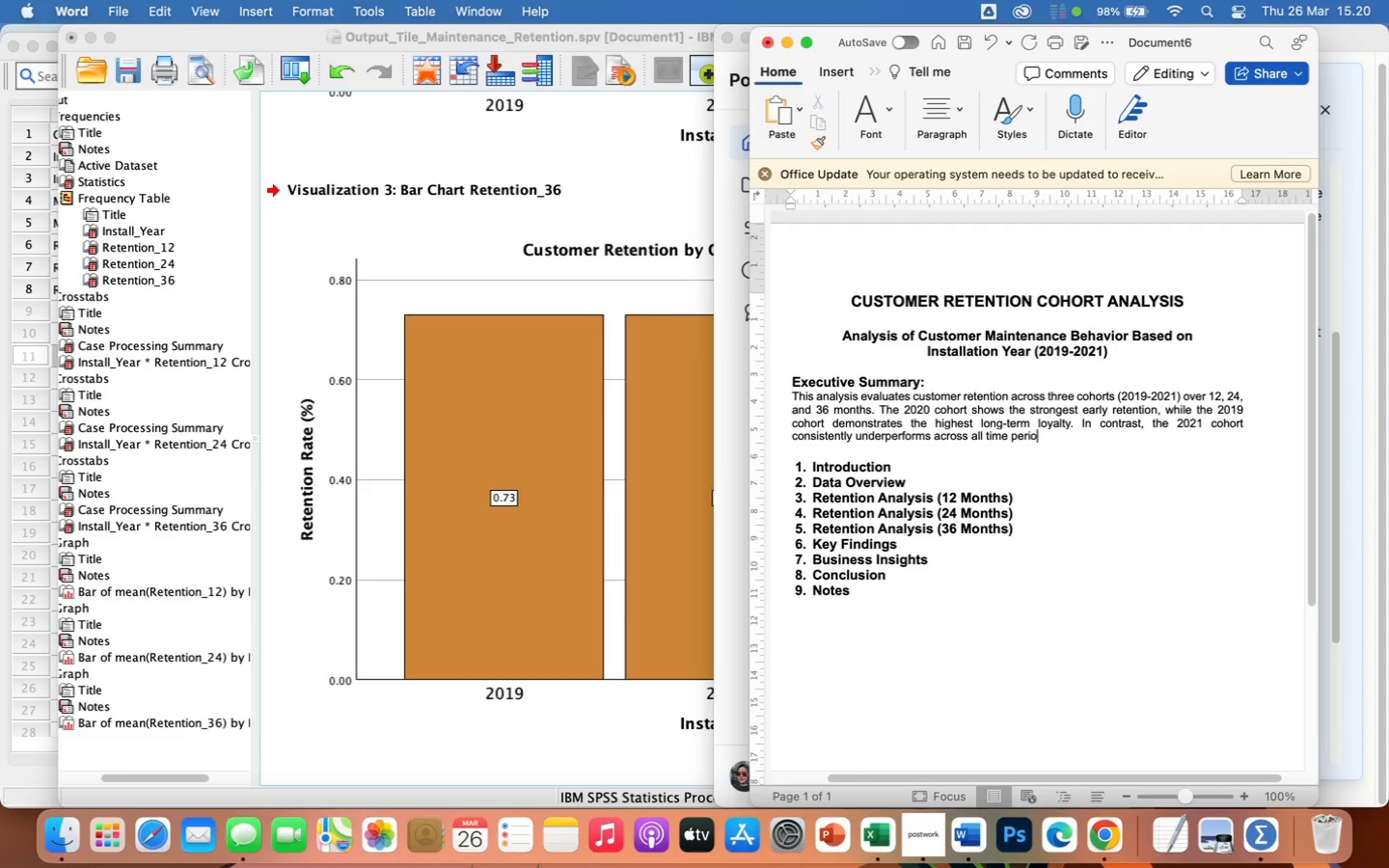 
type(ds.)
 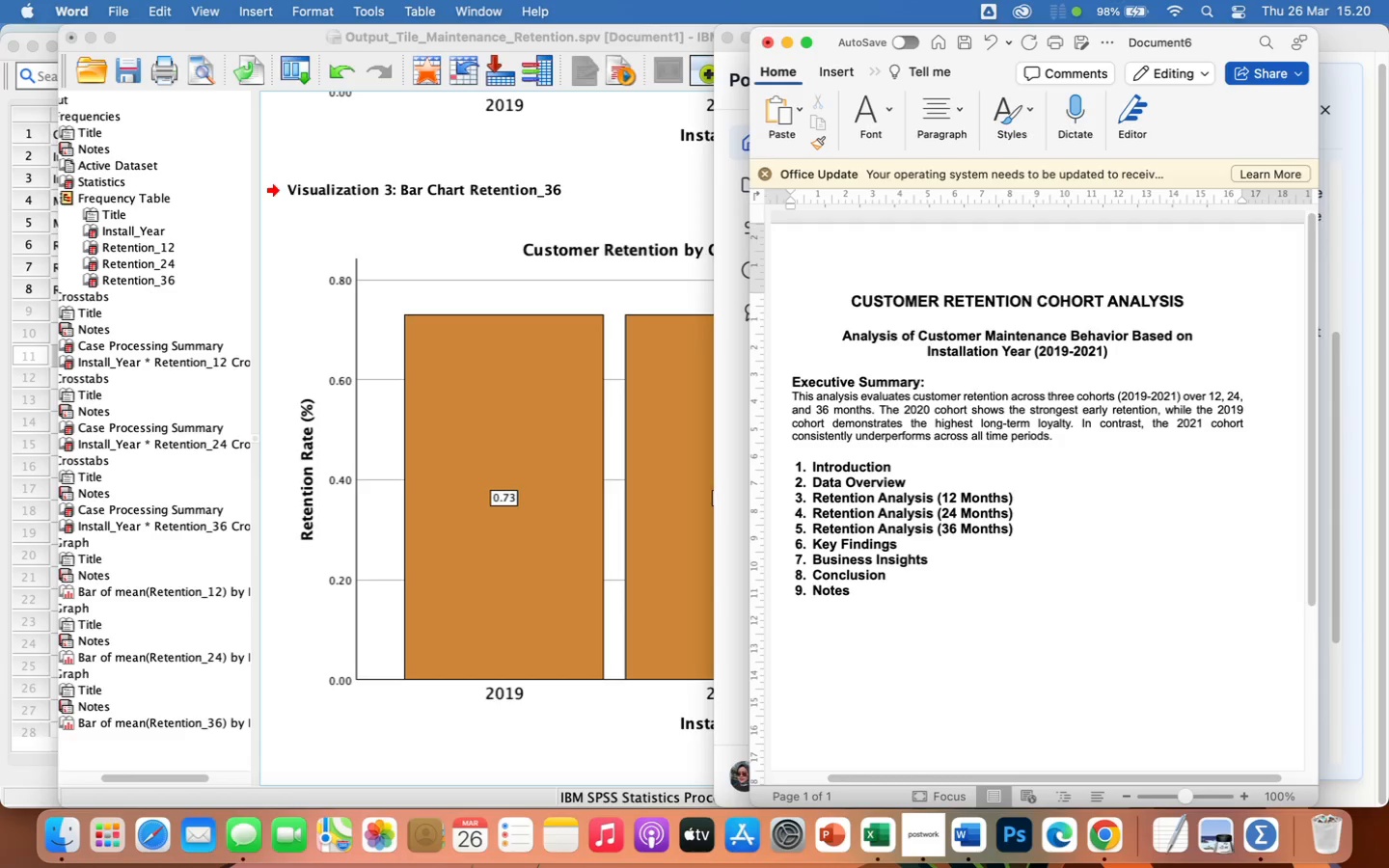 
wait(14.18)
 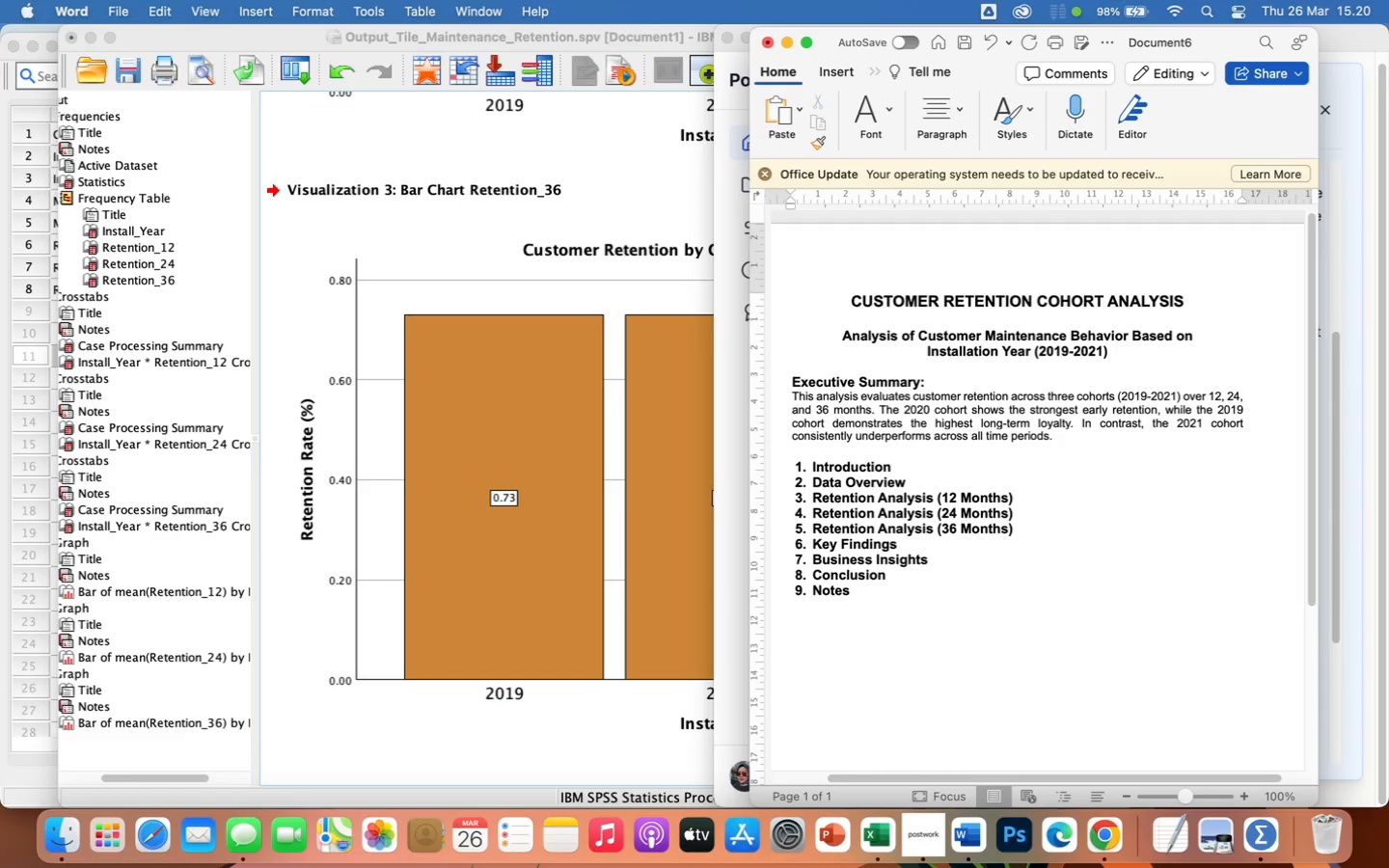 
key(Space)
 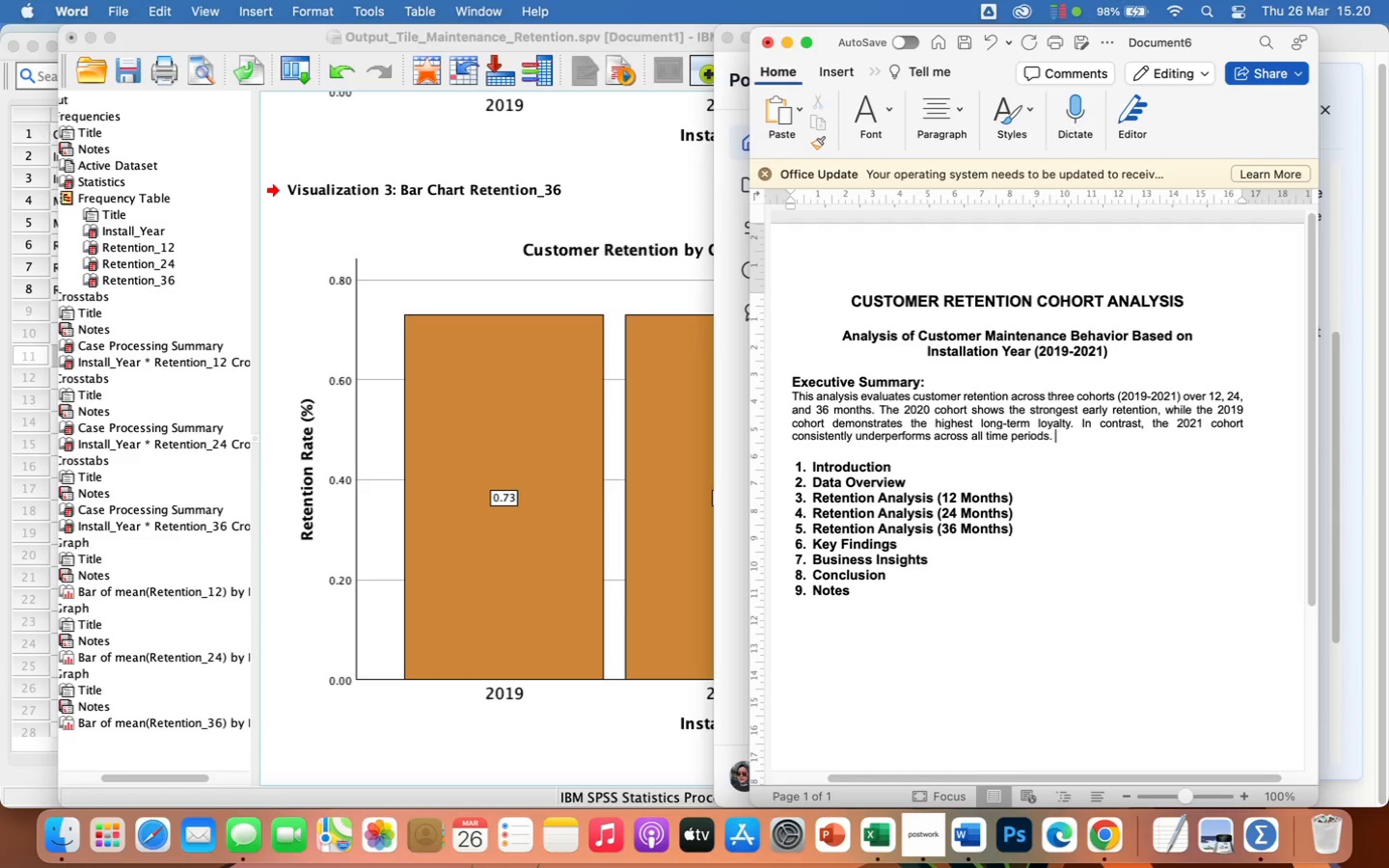 
type(These)
 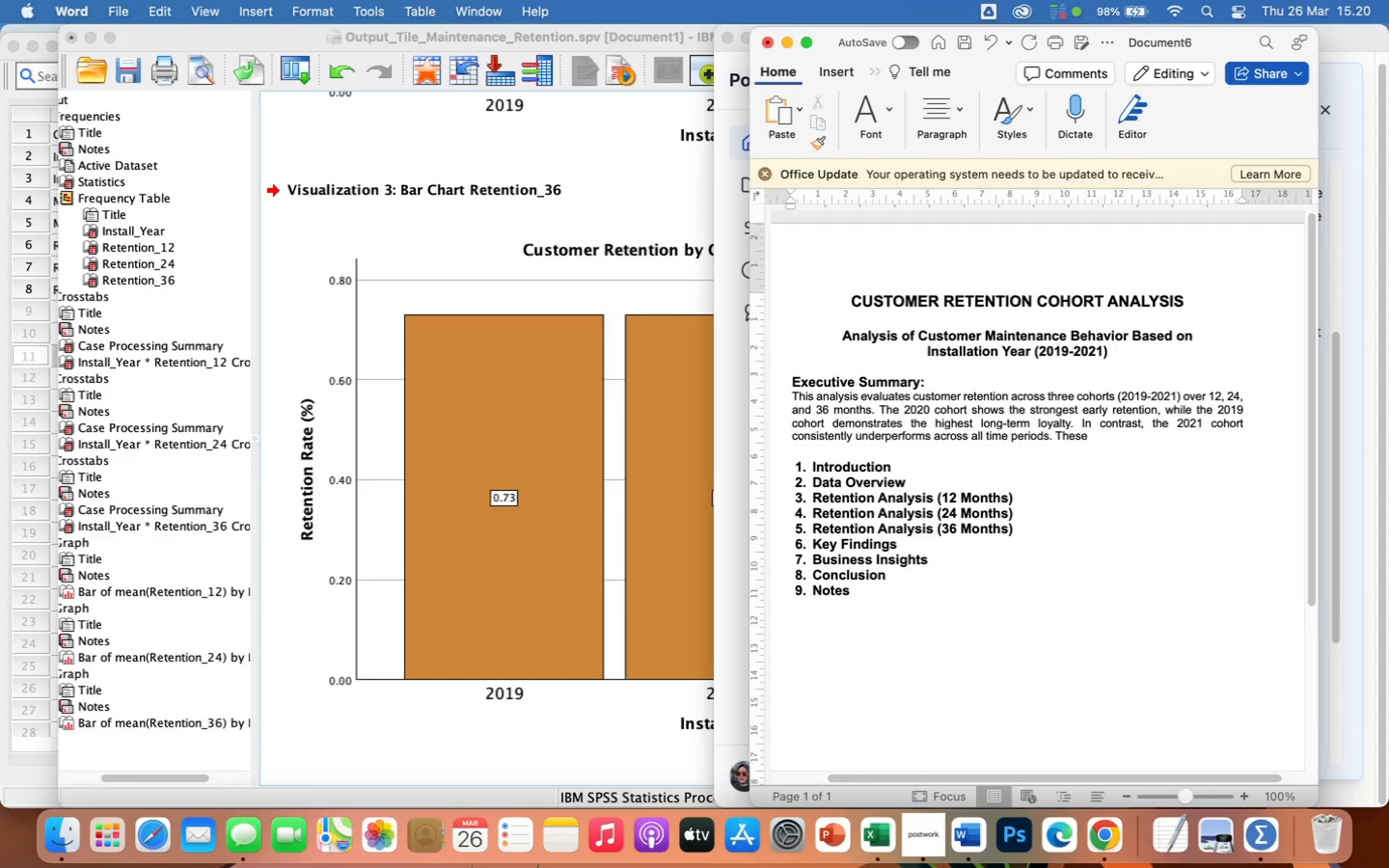 
type( findings sugg)
 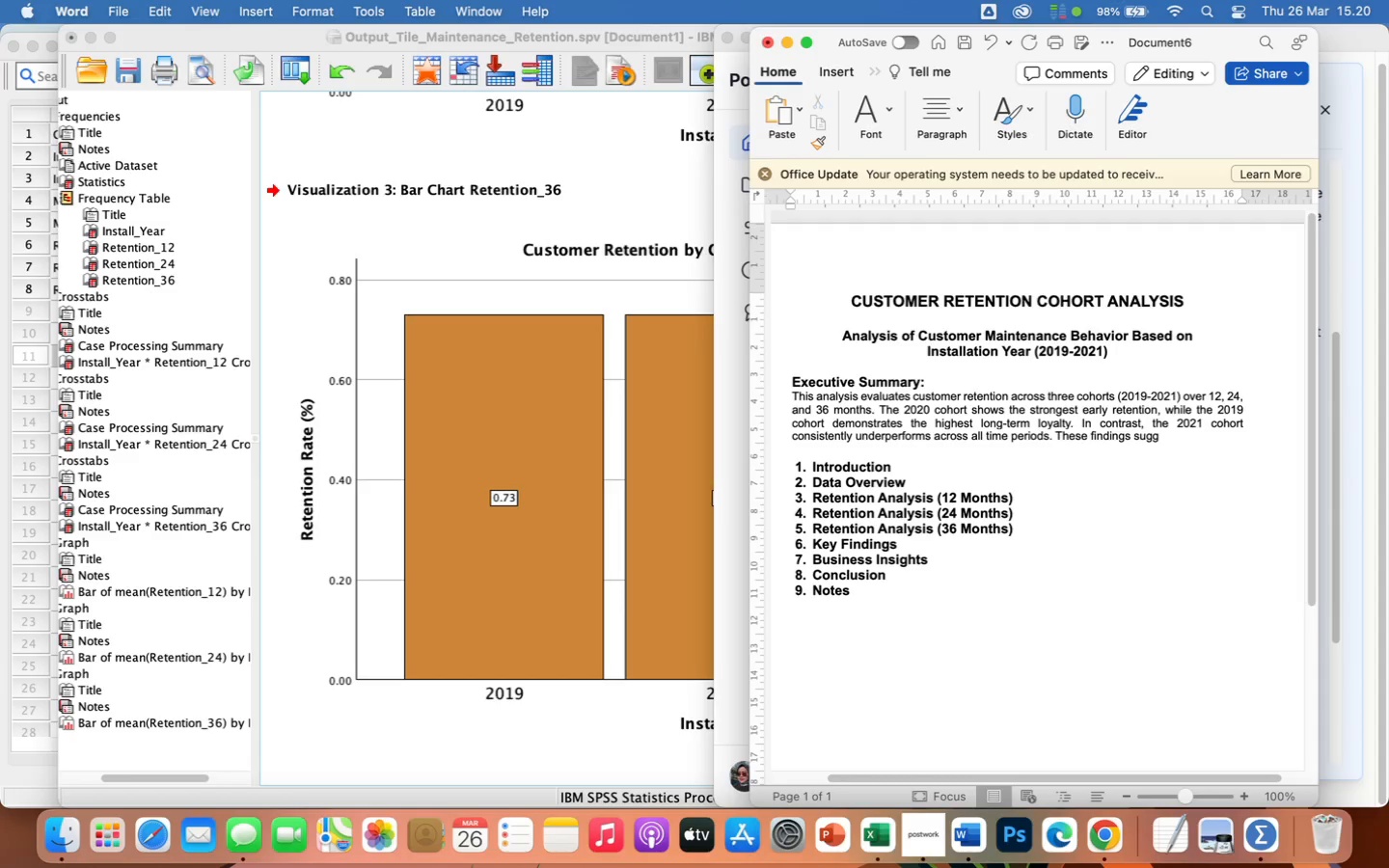 
wait(6.17)
 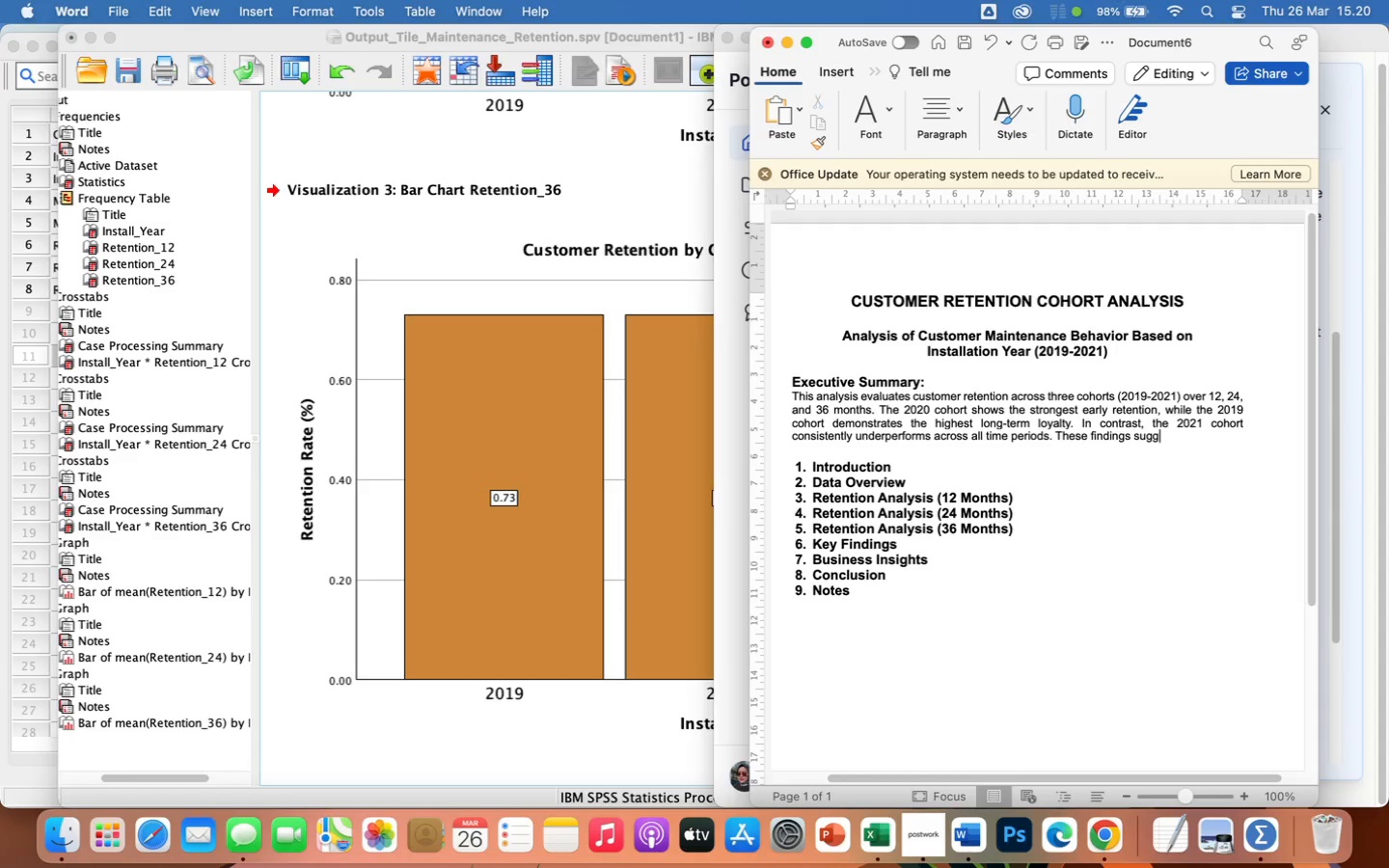 
key(E)
 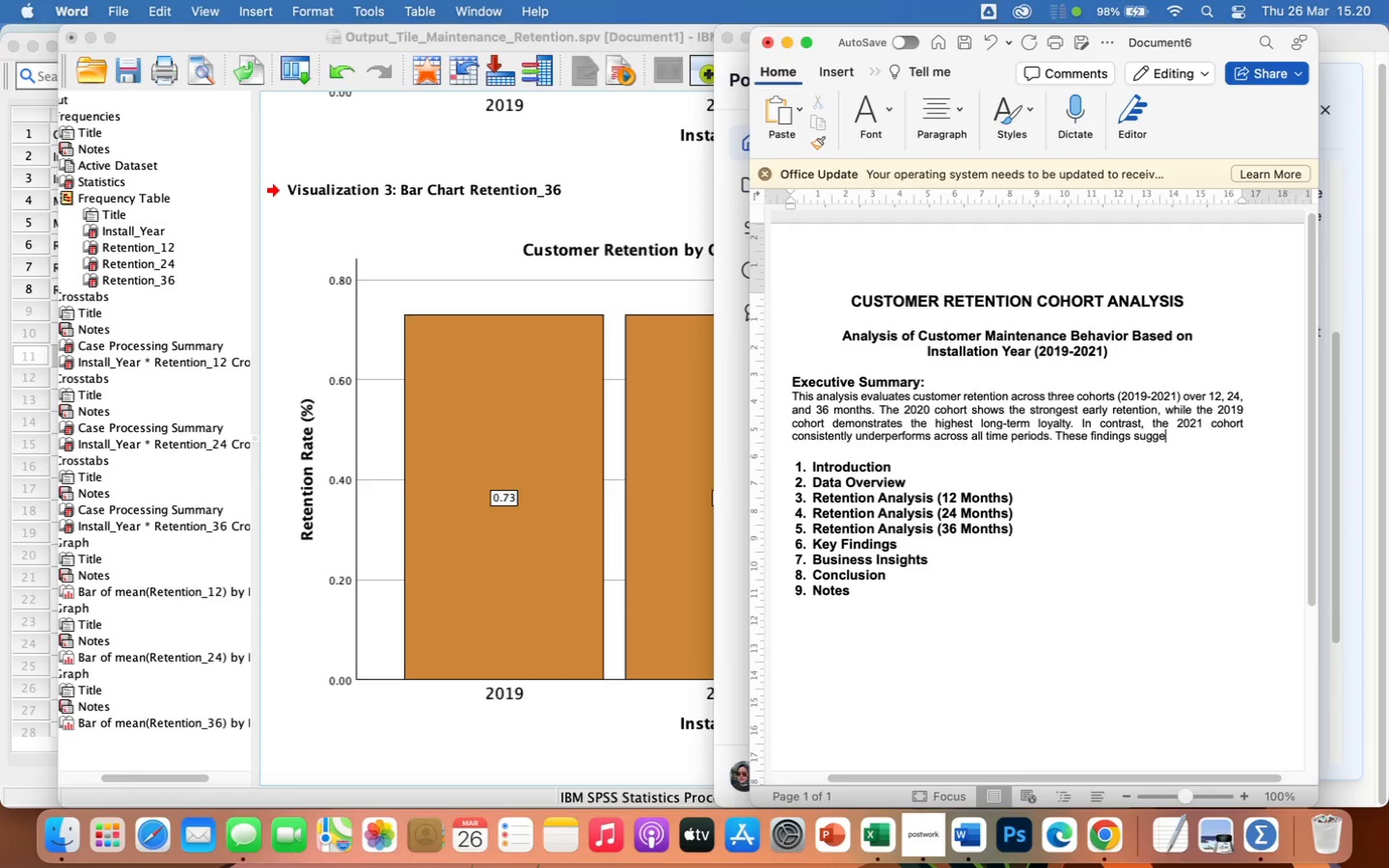 
wait(6.62)
 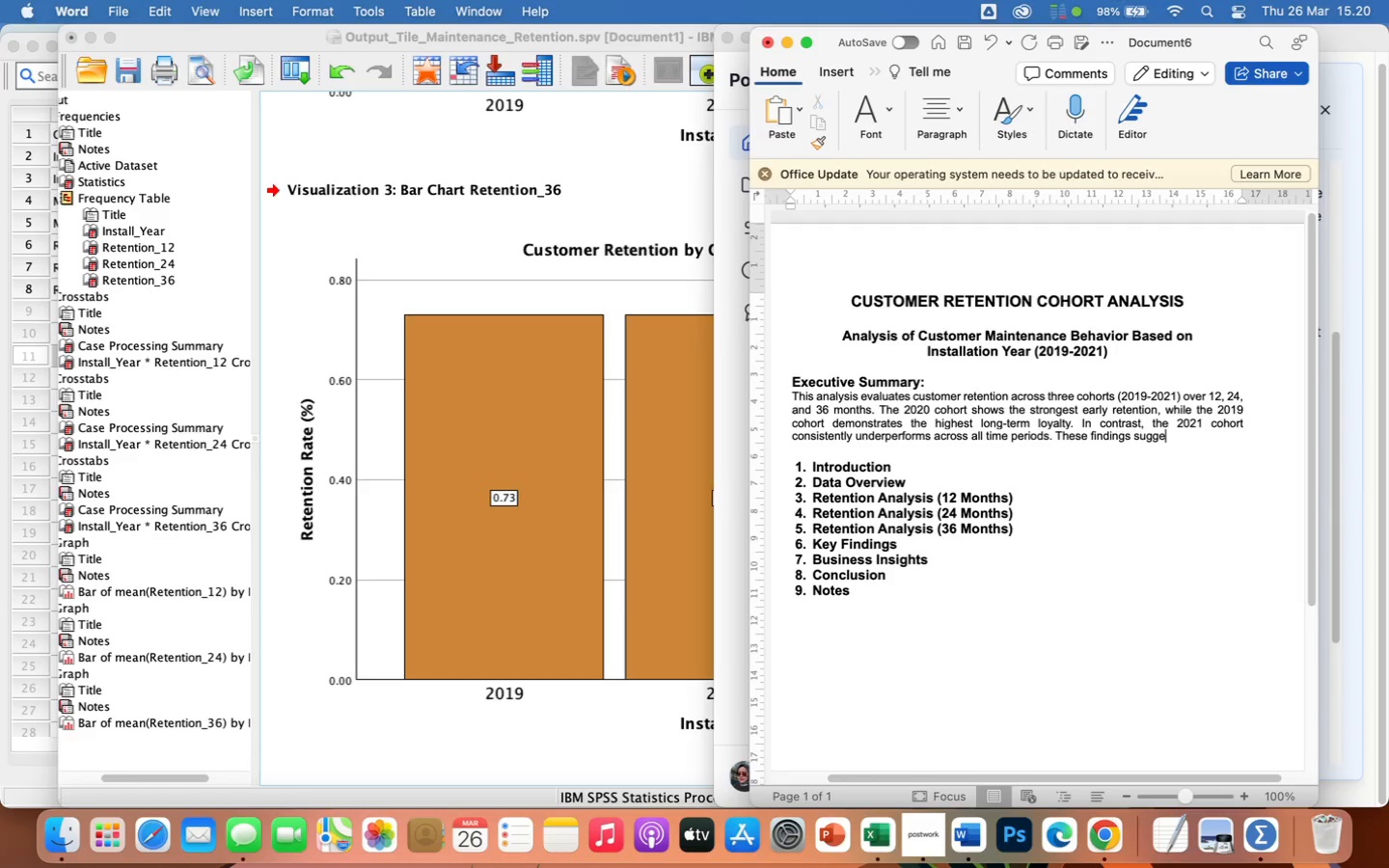 
type(st that customer)
 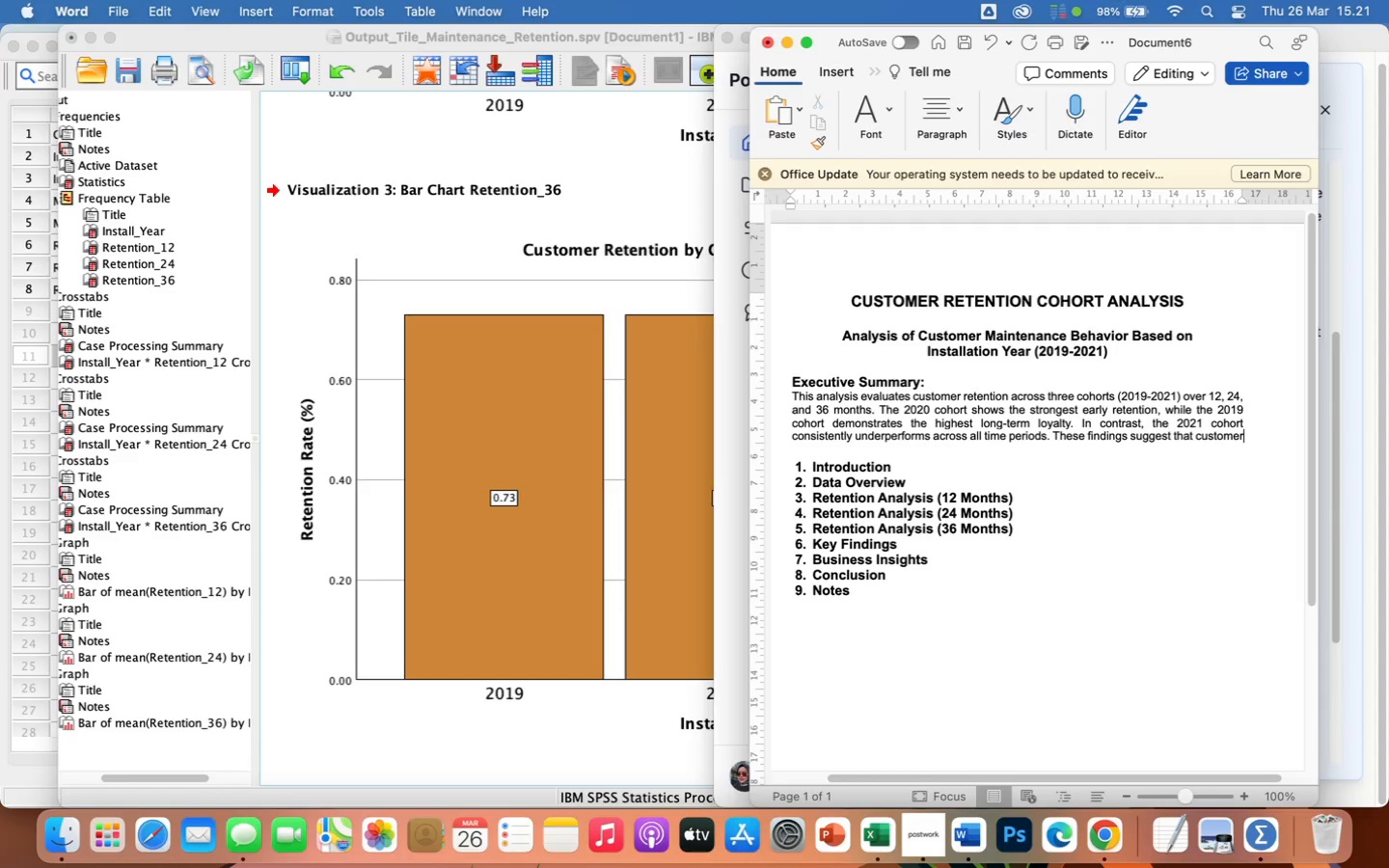 
wait(6.3)
 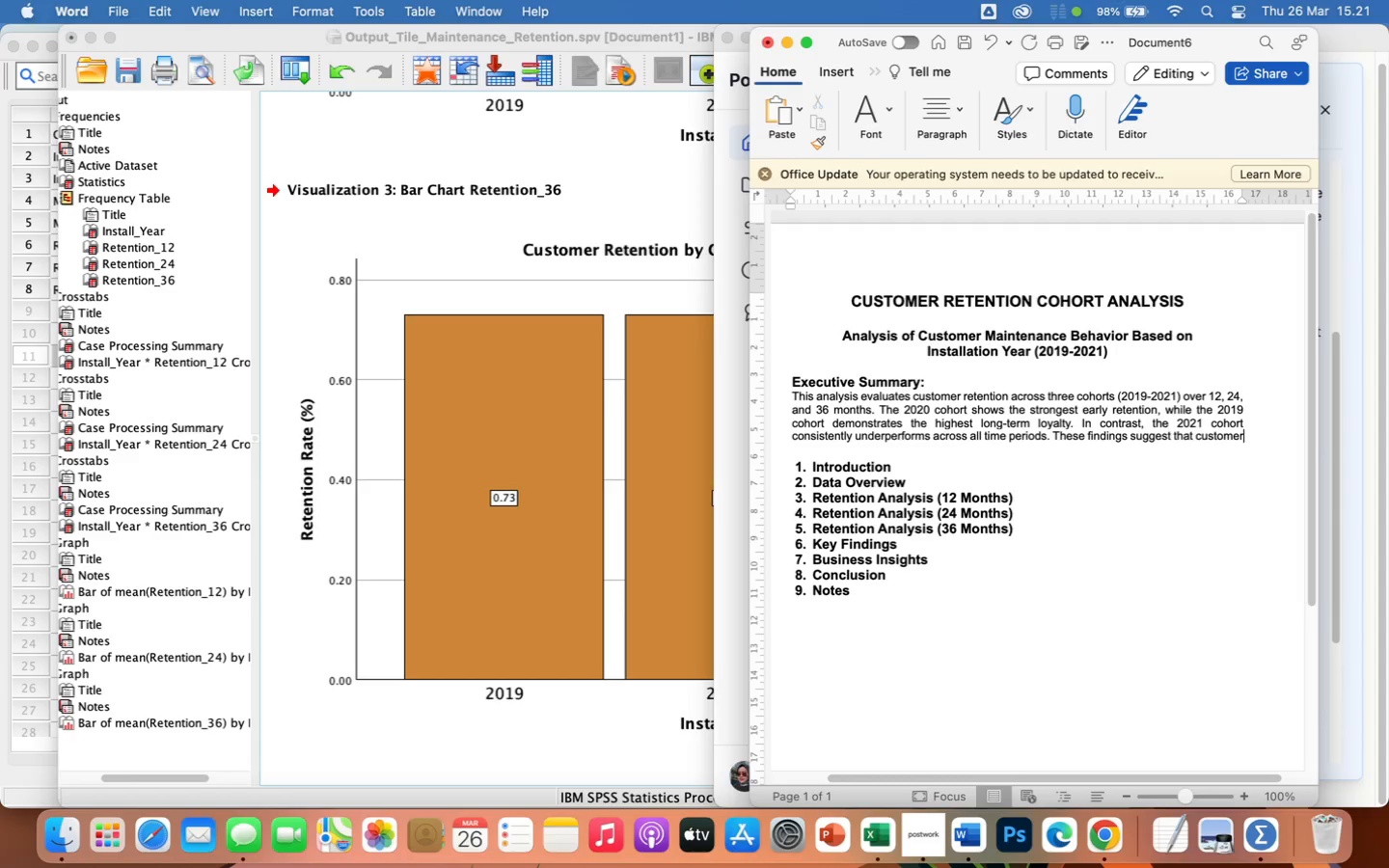 
key(Space)
 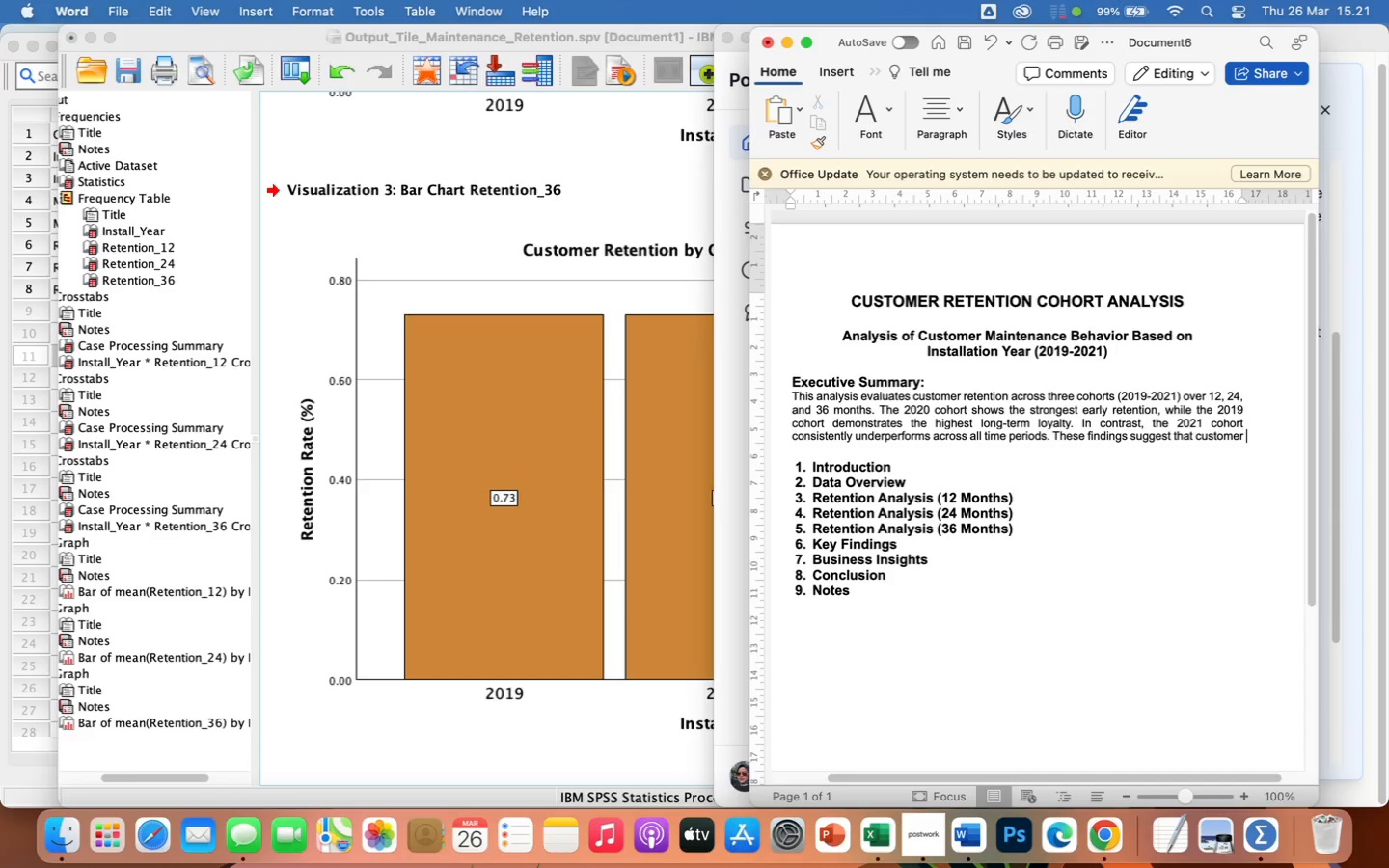 
type(engagement strategies were most eff)
 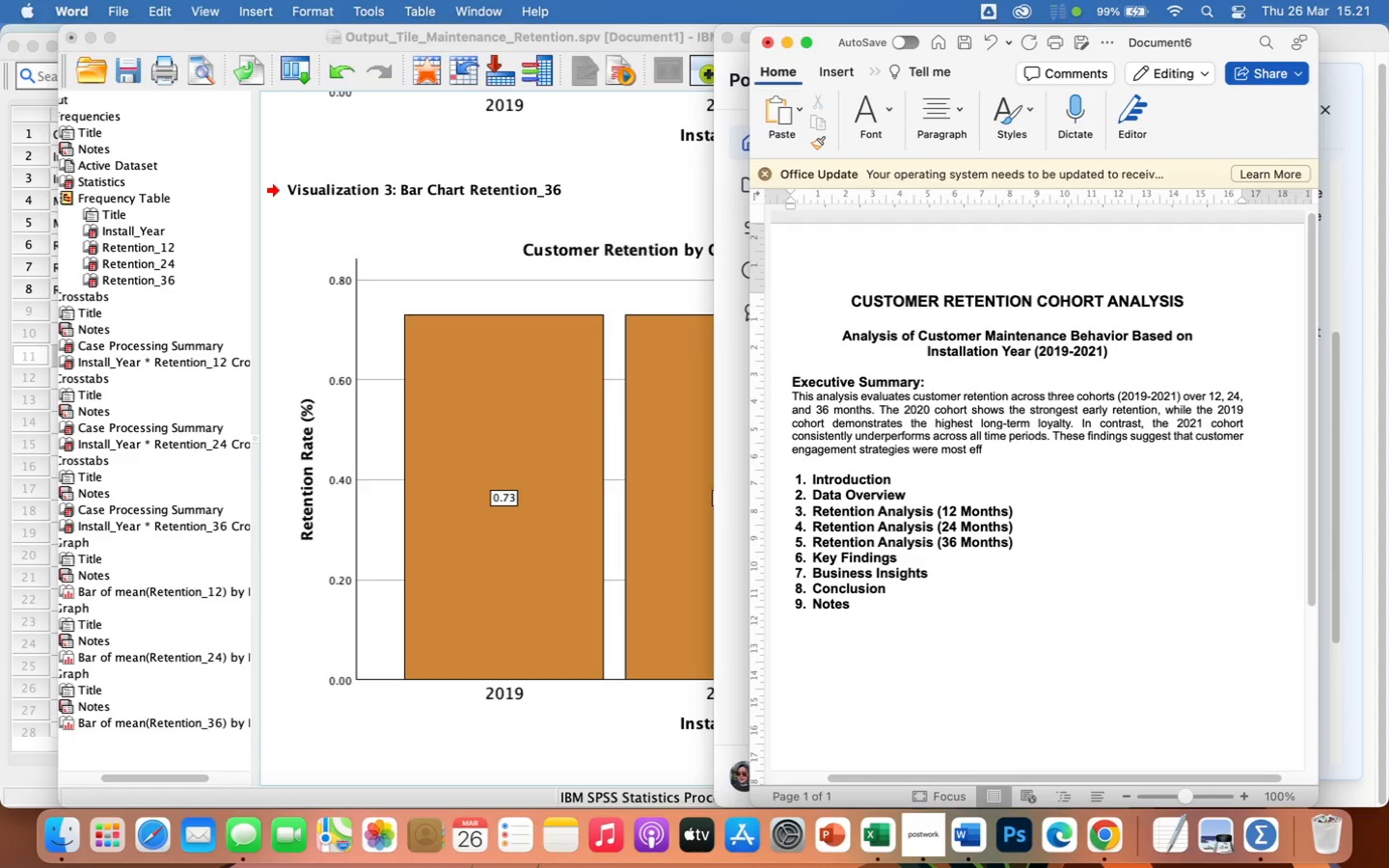 
type(ect)
 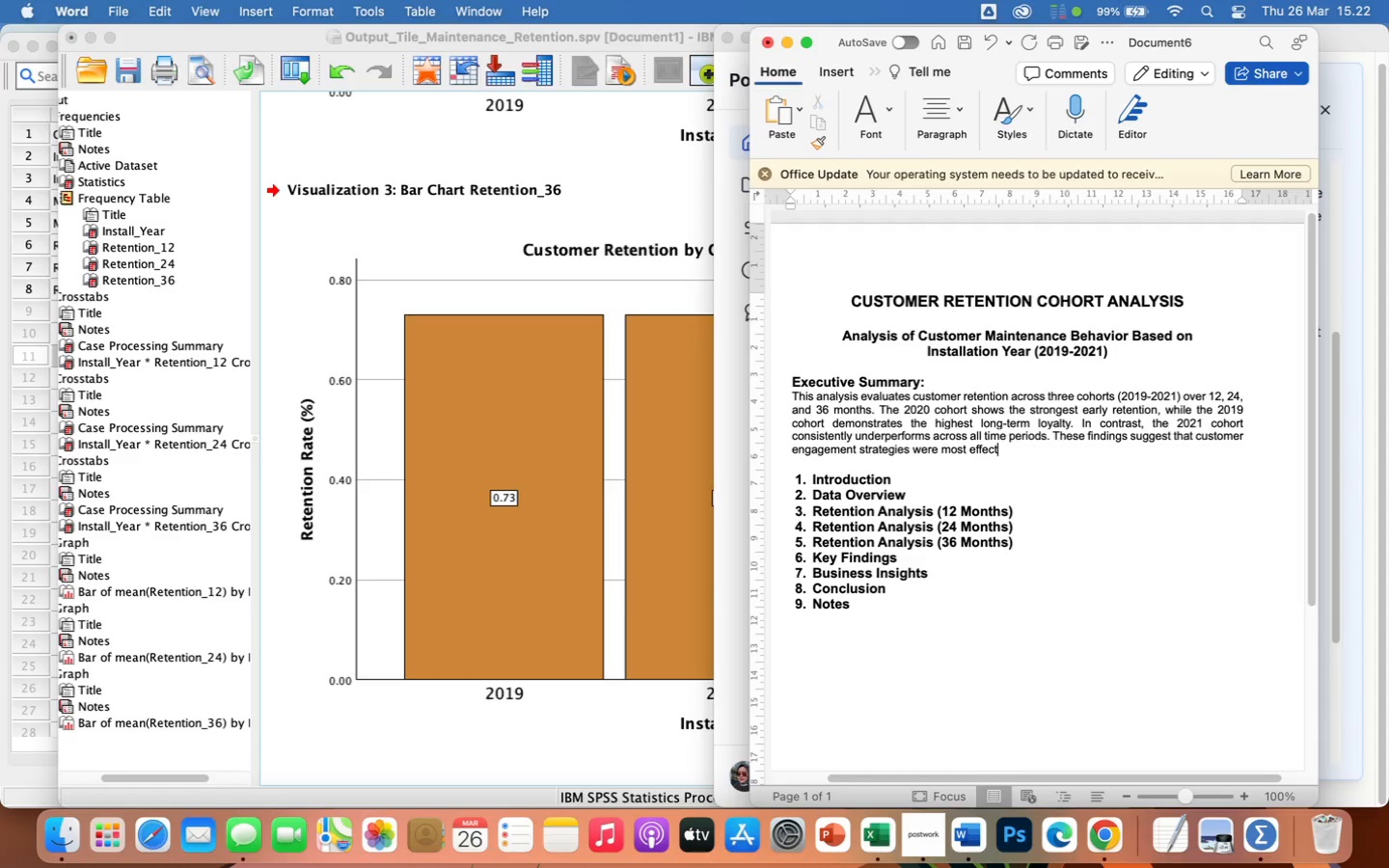 
wait(52.54)
 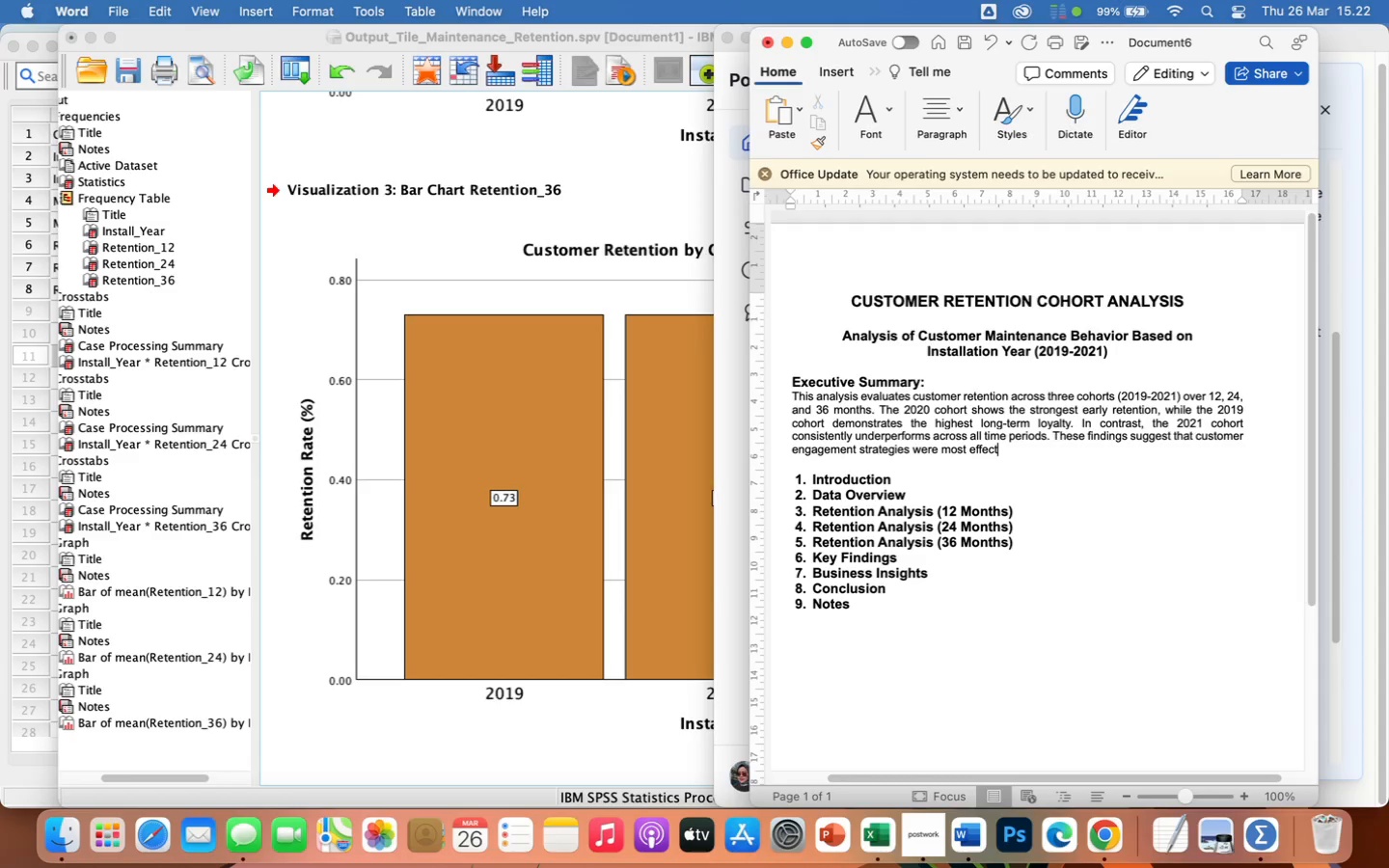 
type(ive for earlier cohorts and may need)
 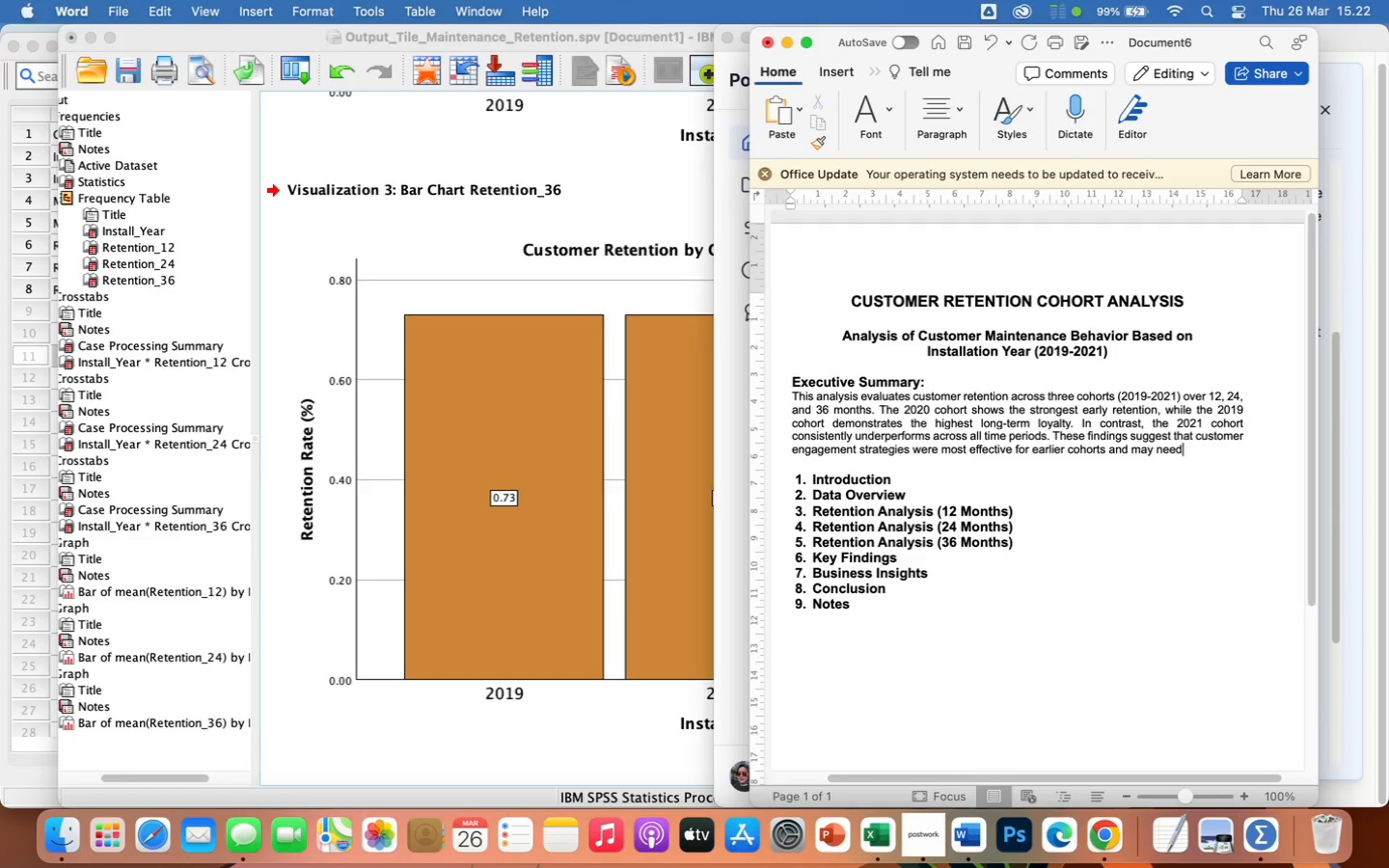 
wait(6.34)
 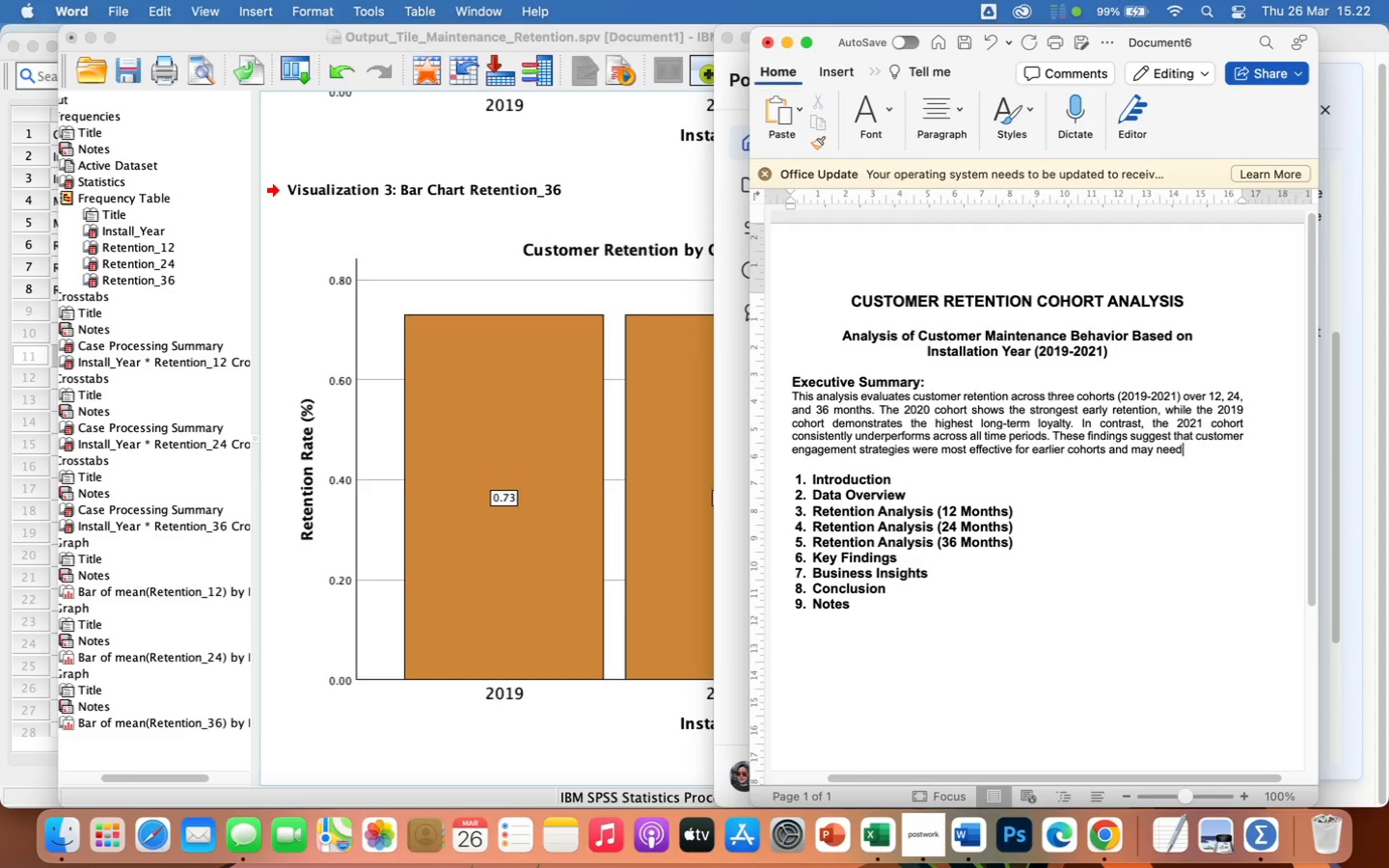 
type( improveme)
 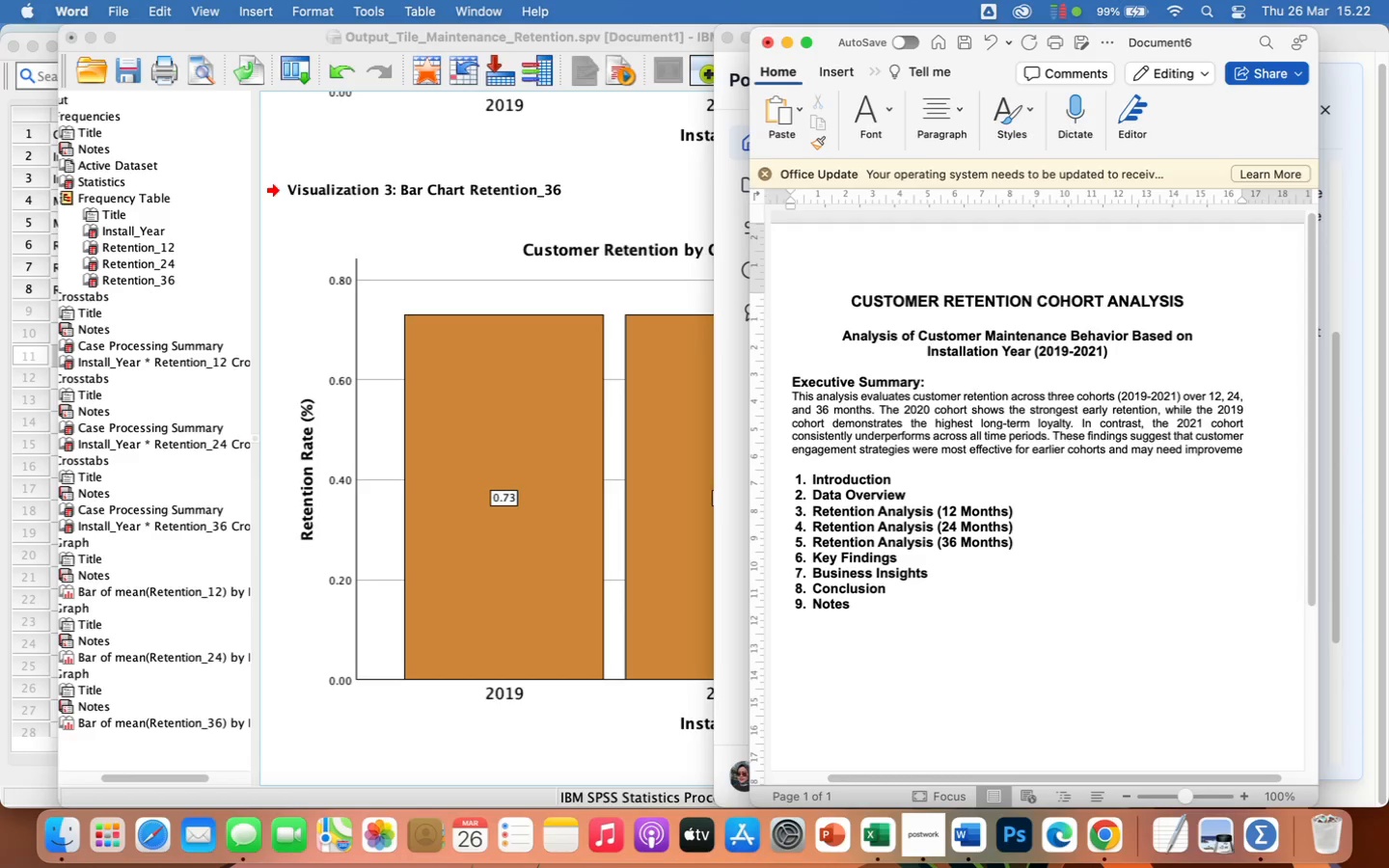 
type(nt for more recent customer)
 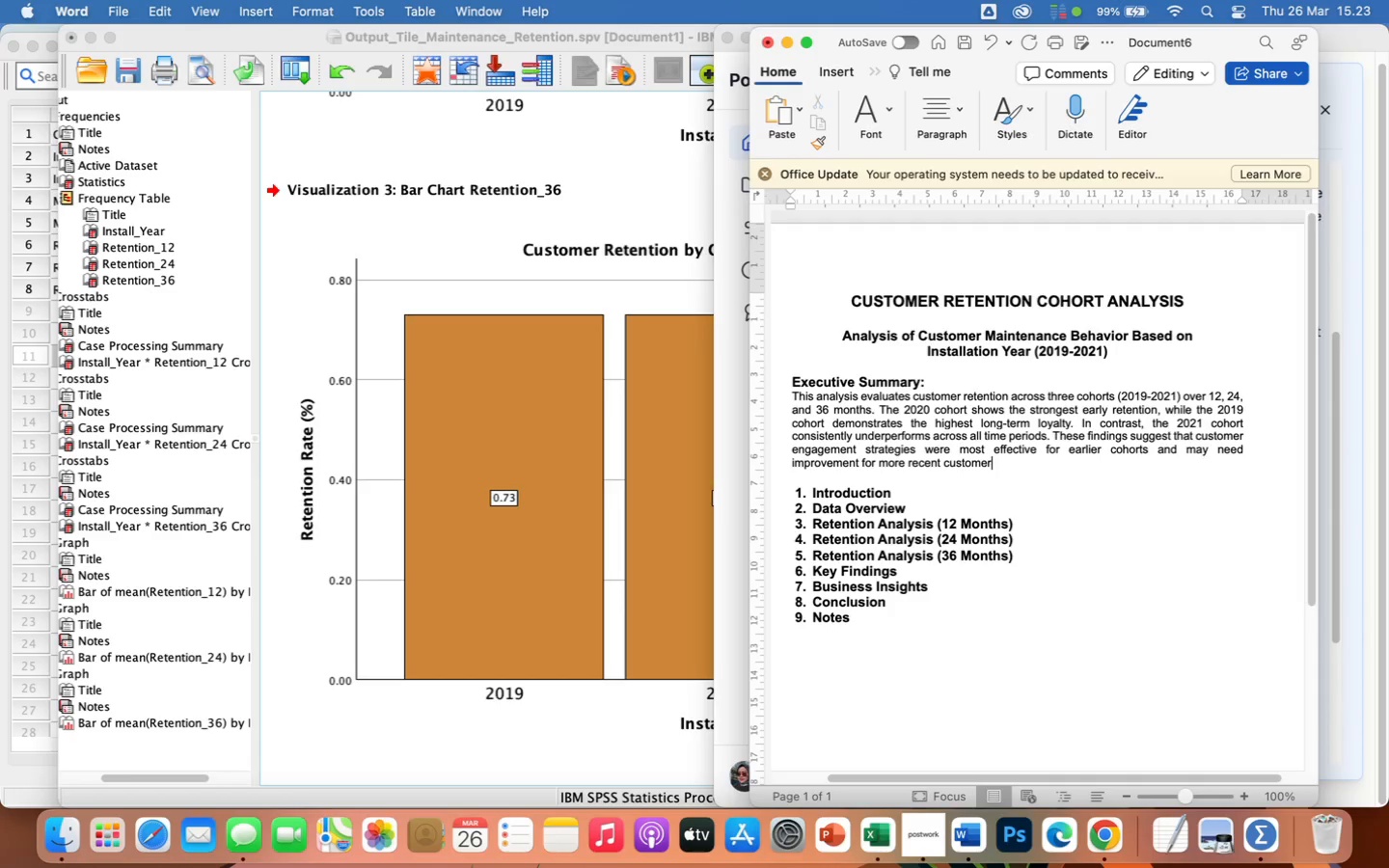 
wait(13.77)
 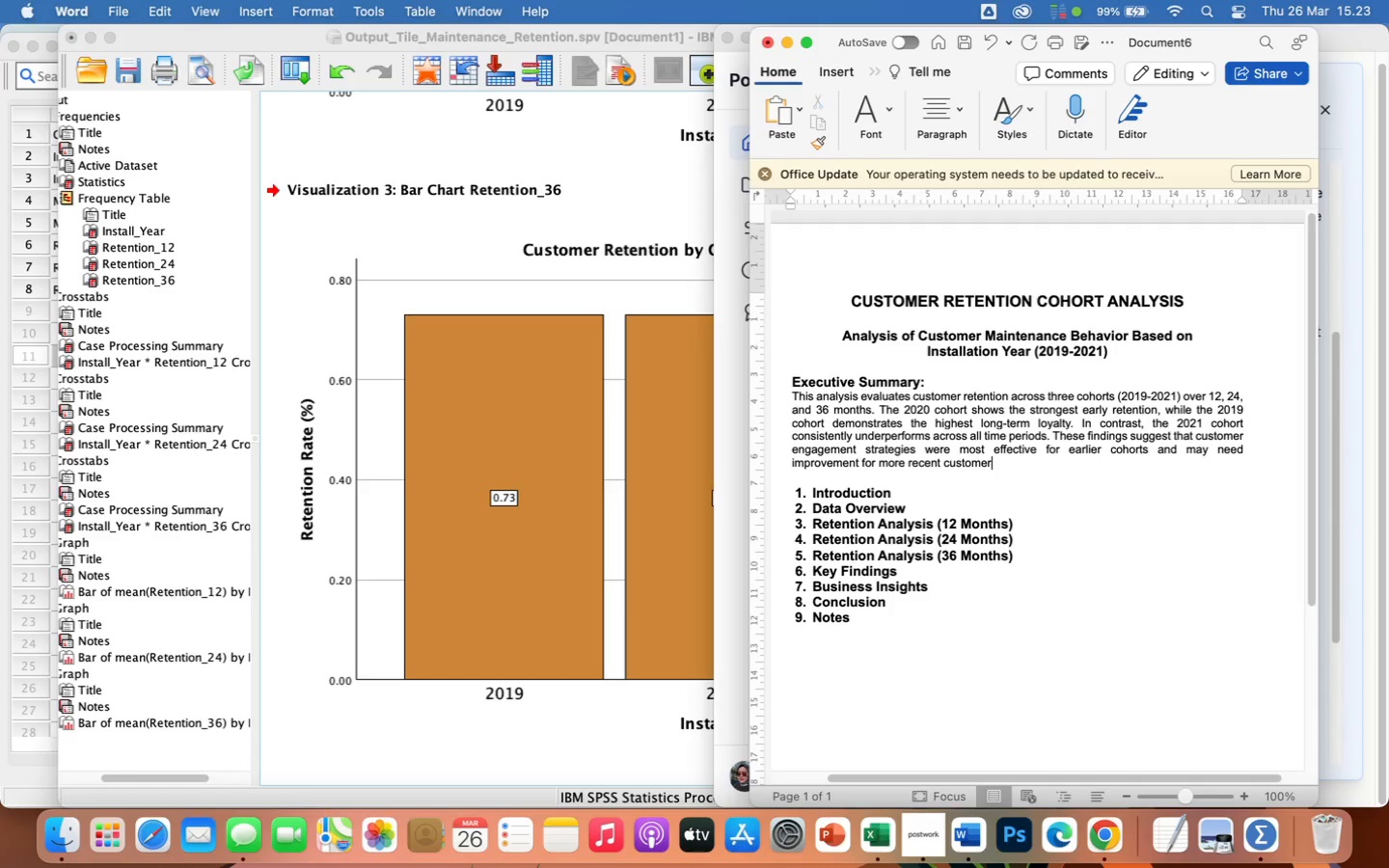 
key(S)
 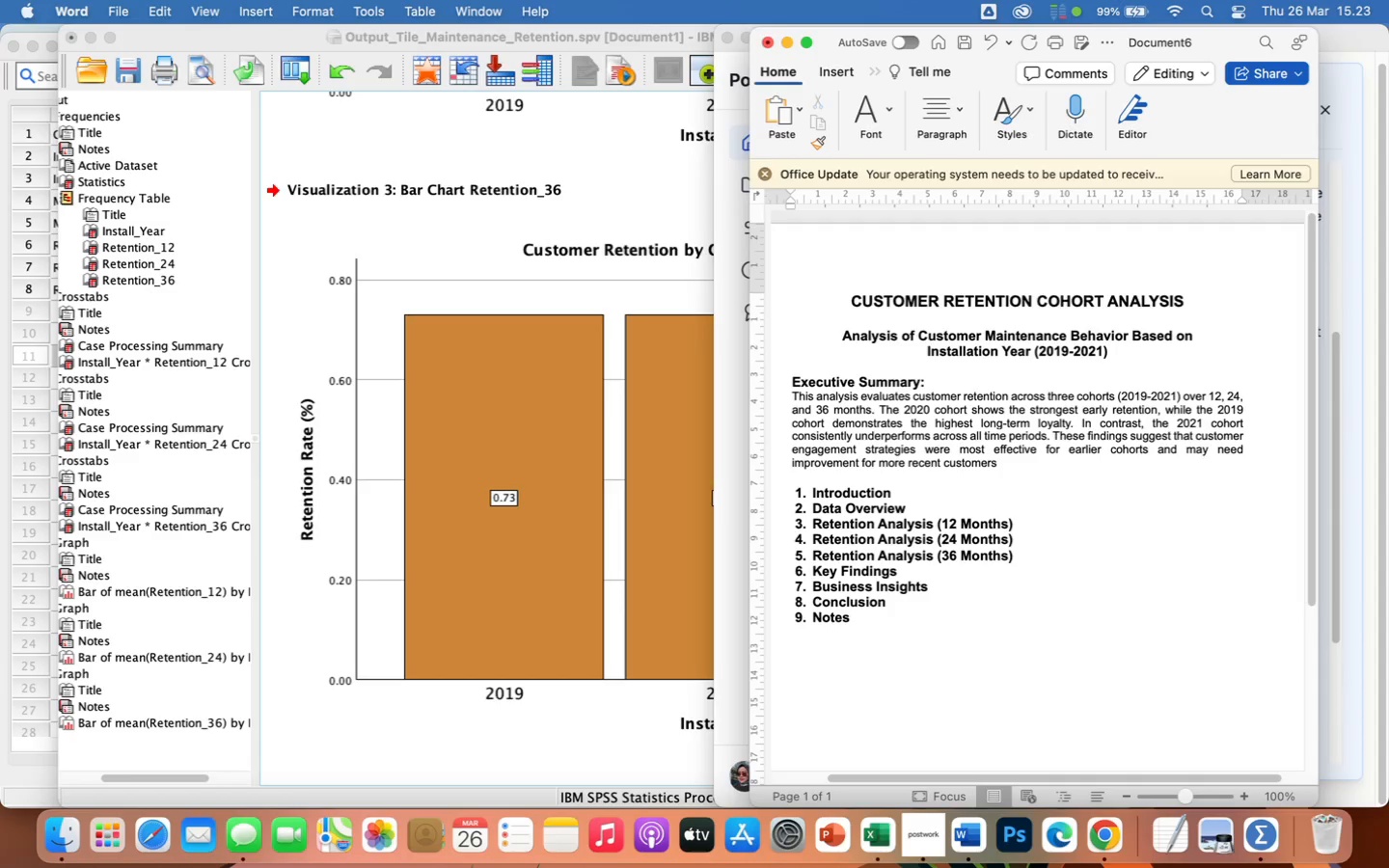 
key(Period)
 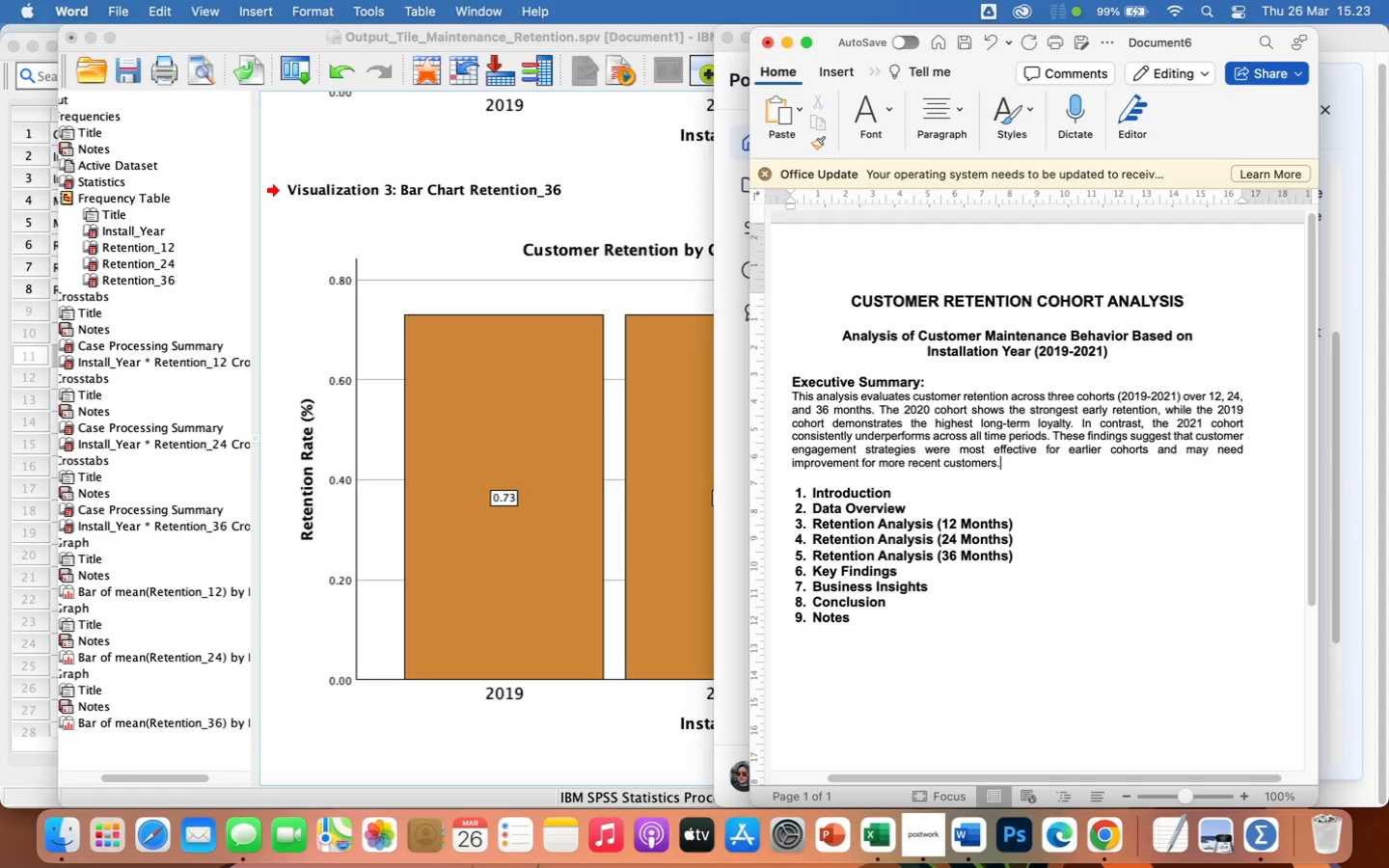 
wait(13.49)
 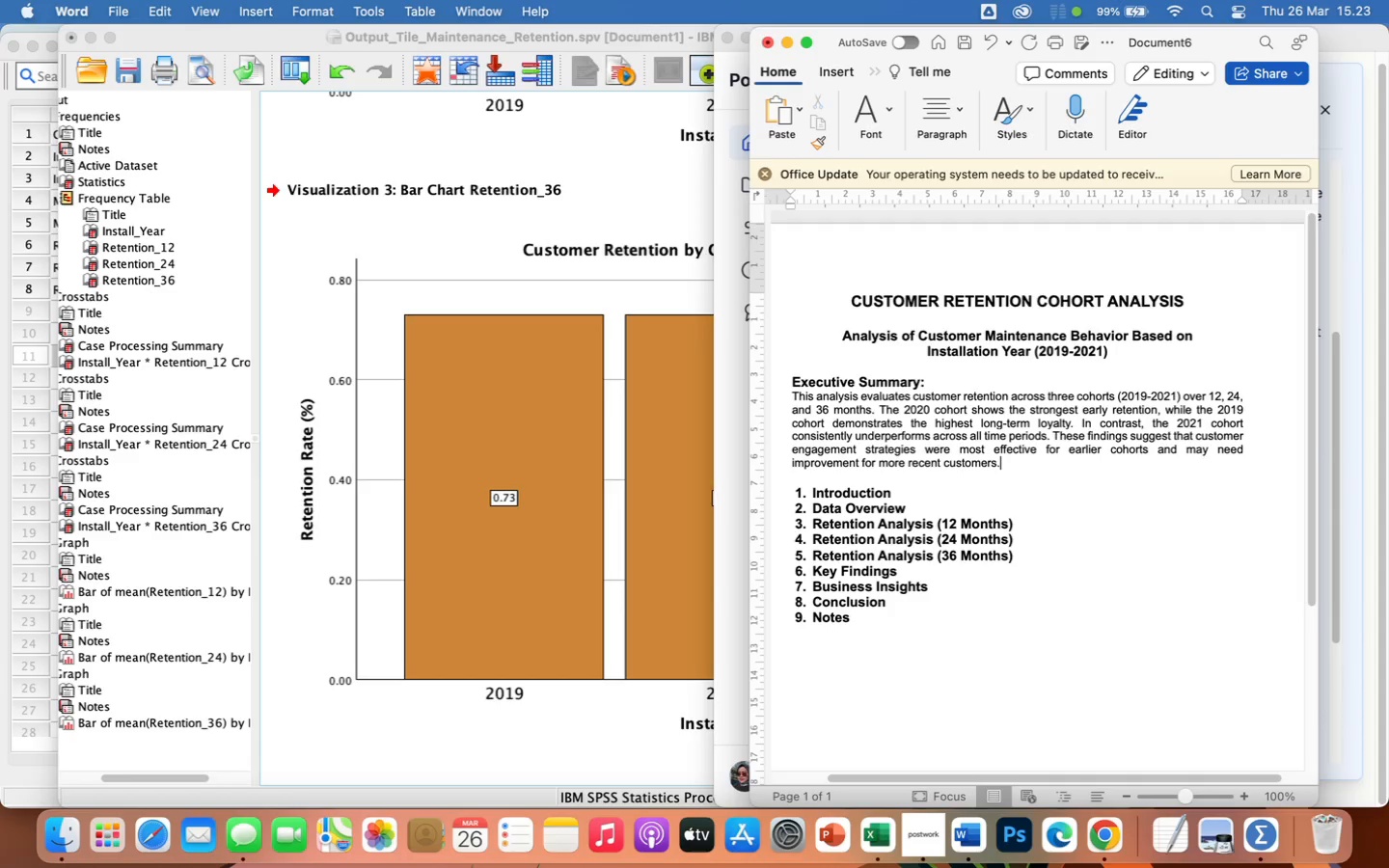 
left_click([912, 499])
 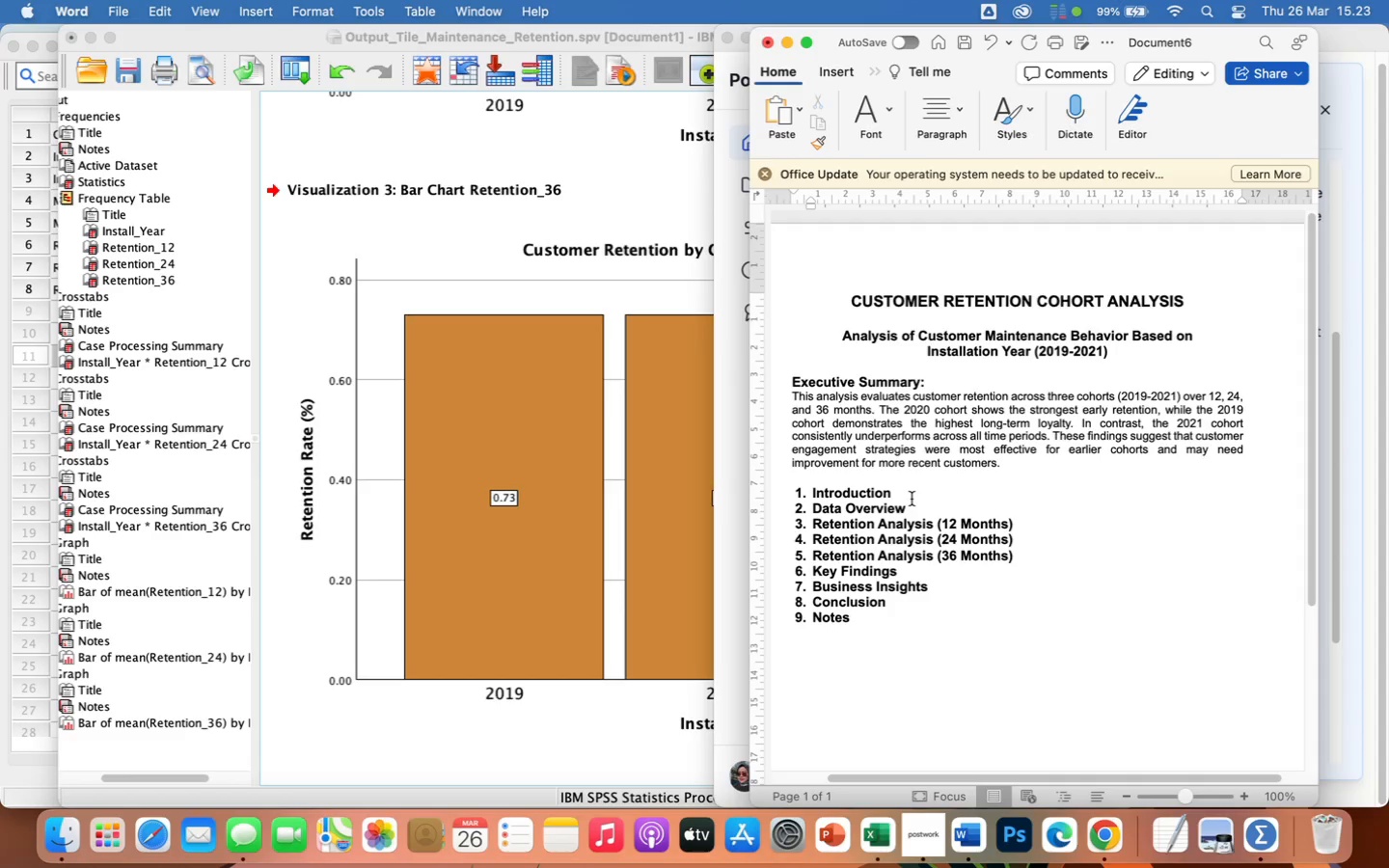 
key(Enter)
 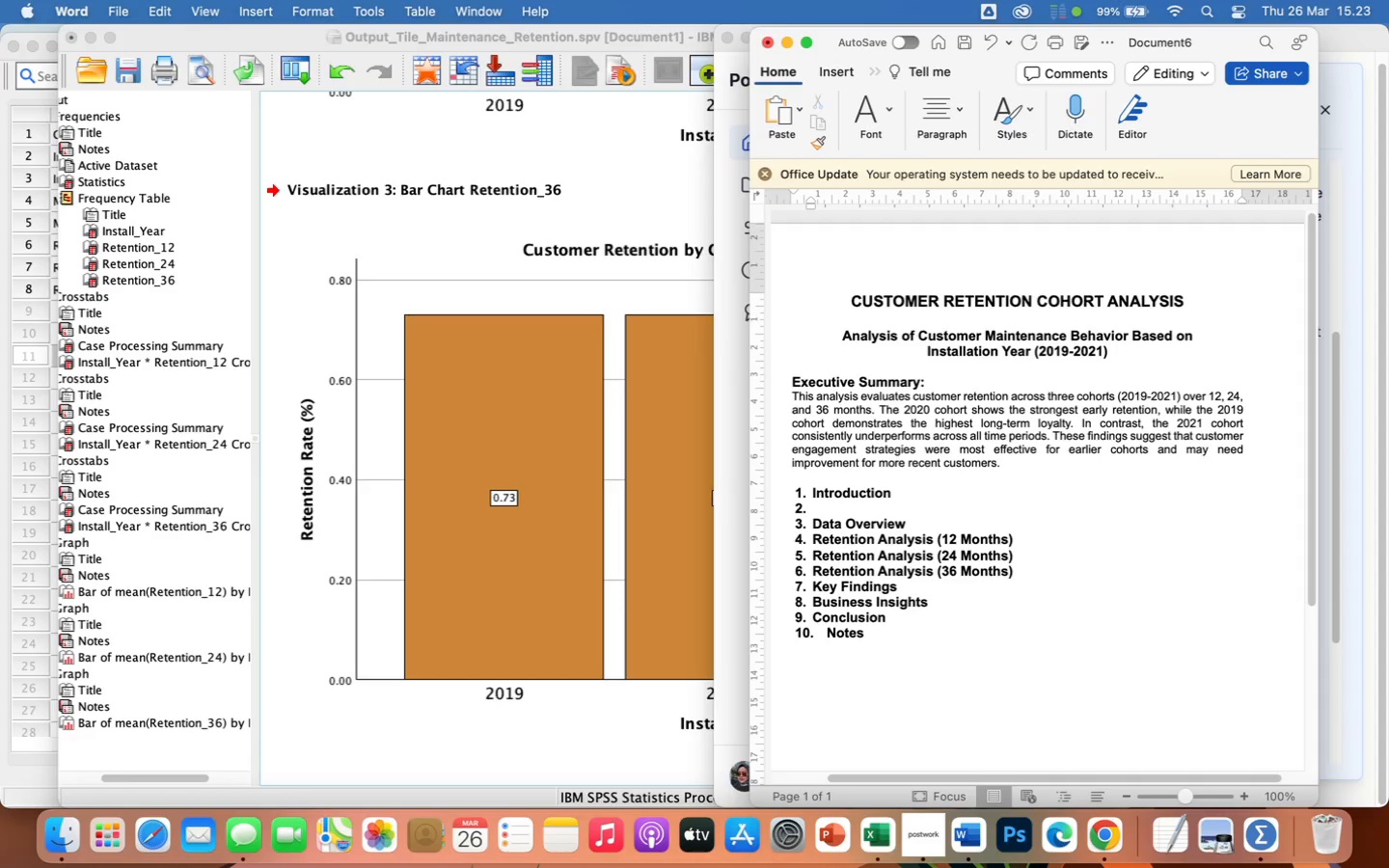 
key(Backspace)
 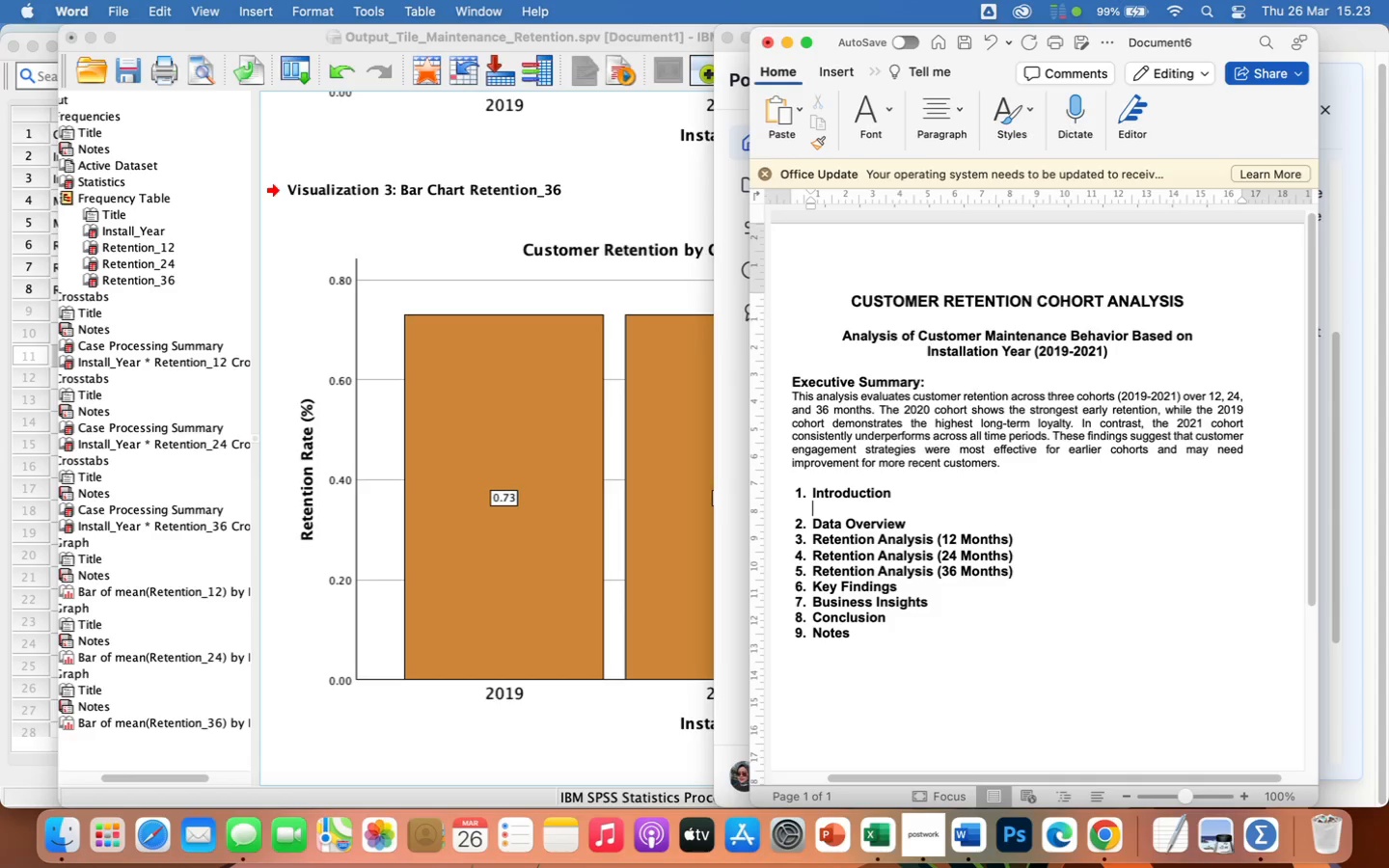 
wait(17.46)
 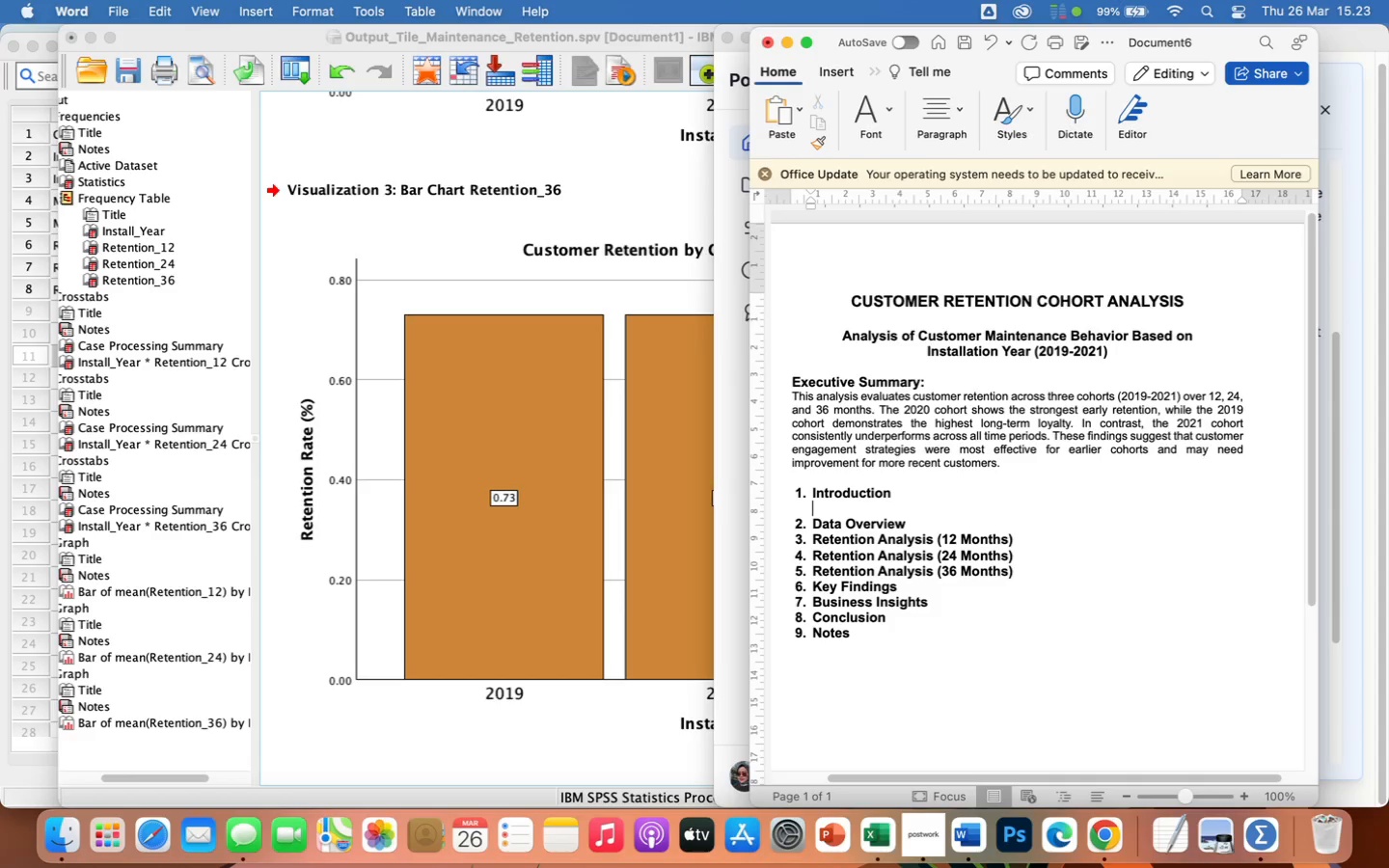 
left_click([872, 108])
 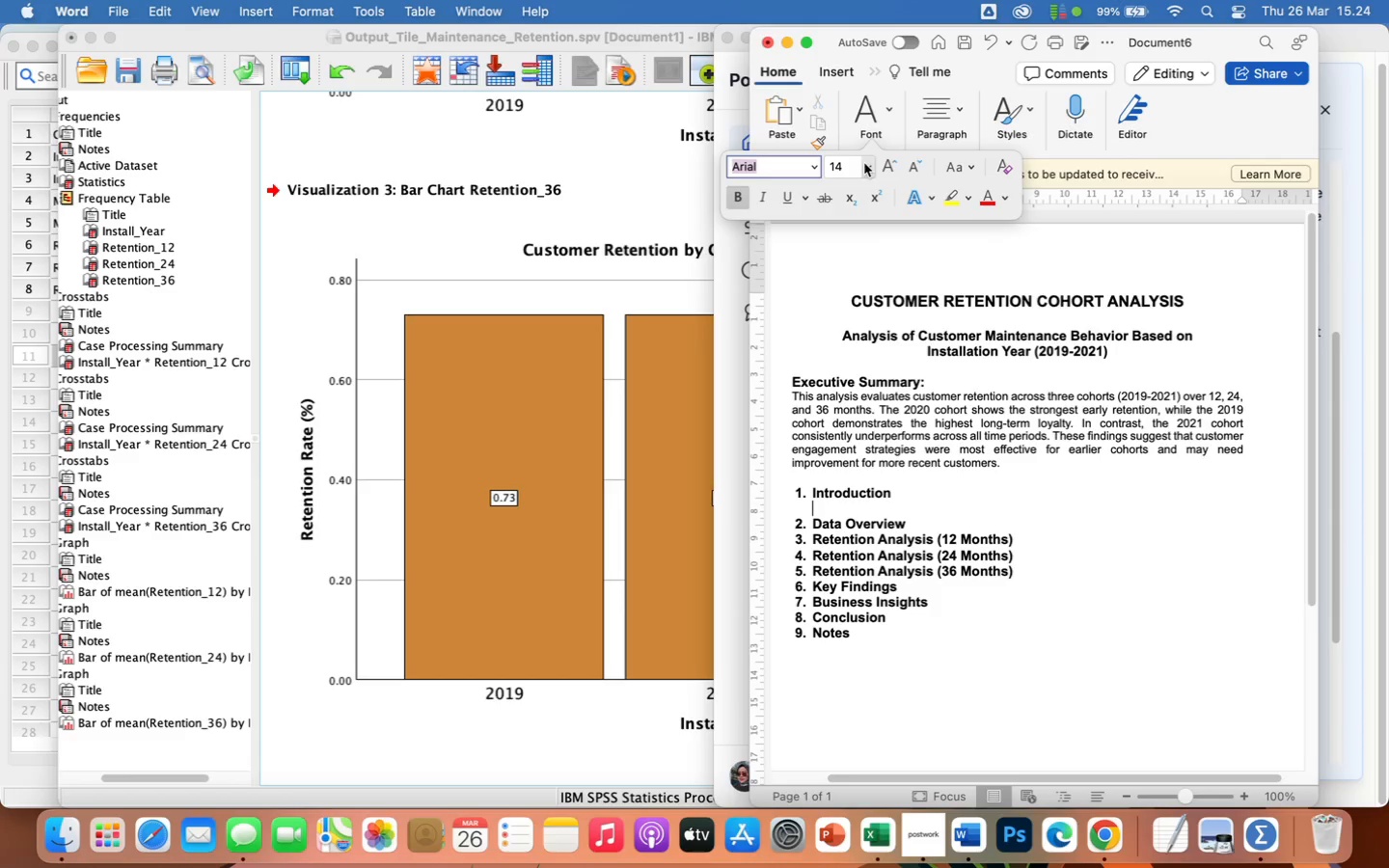 
left_click([868, 166])
 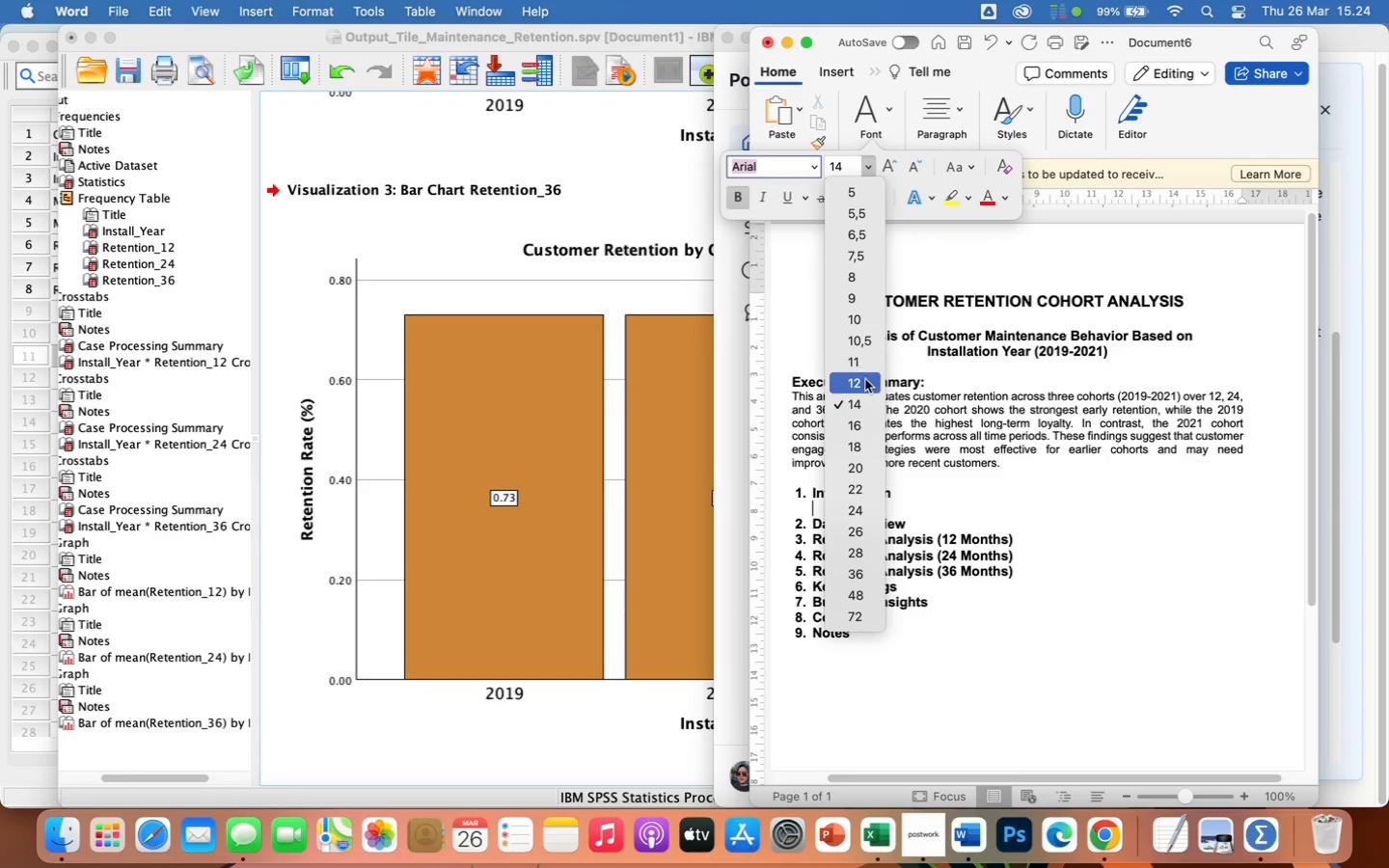 
left_click([867, 384])
 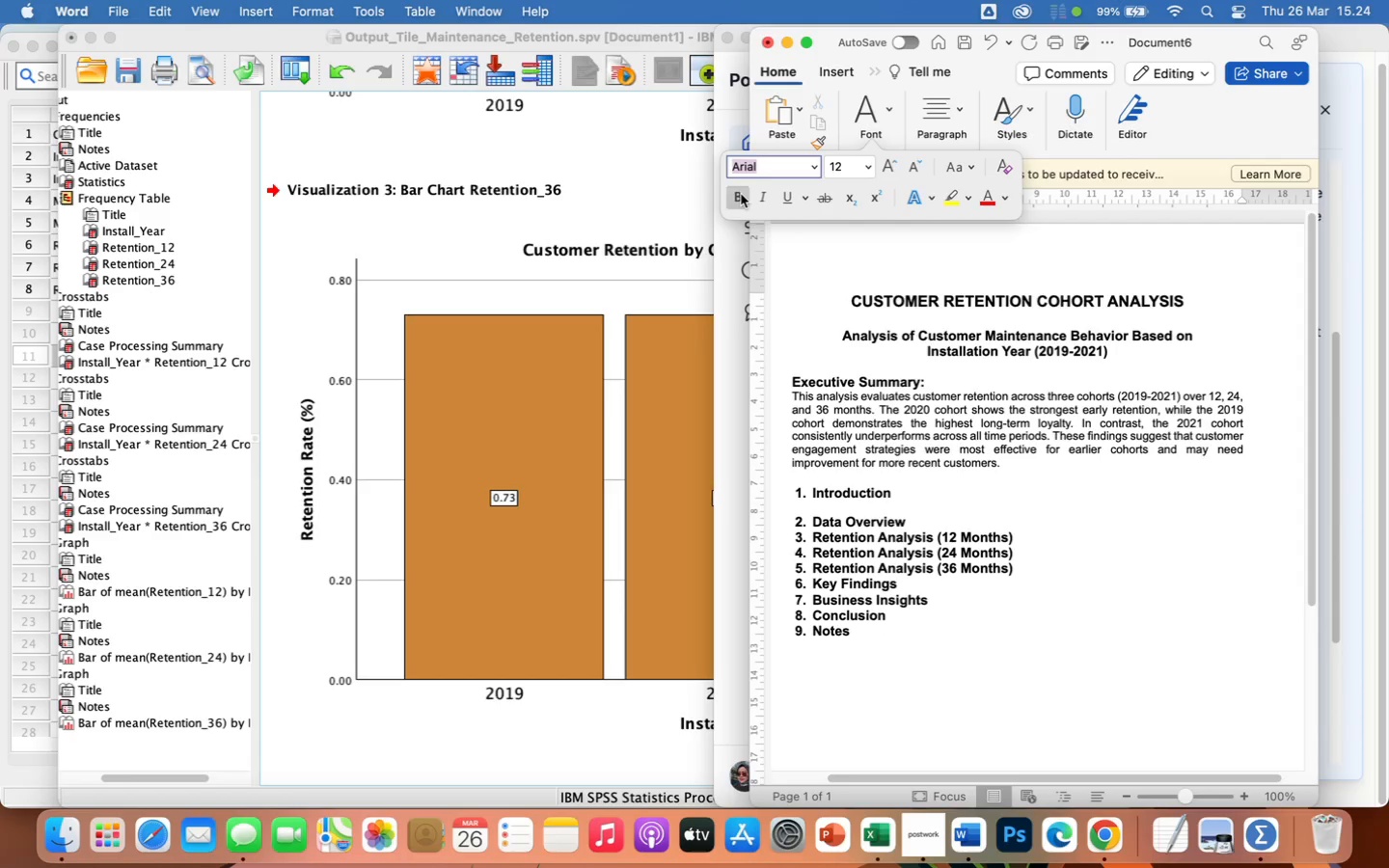 
left_click([740, 194])
 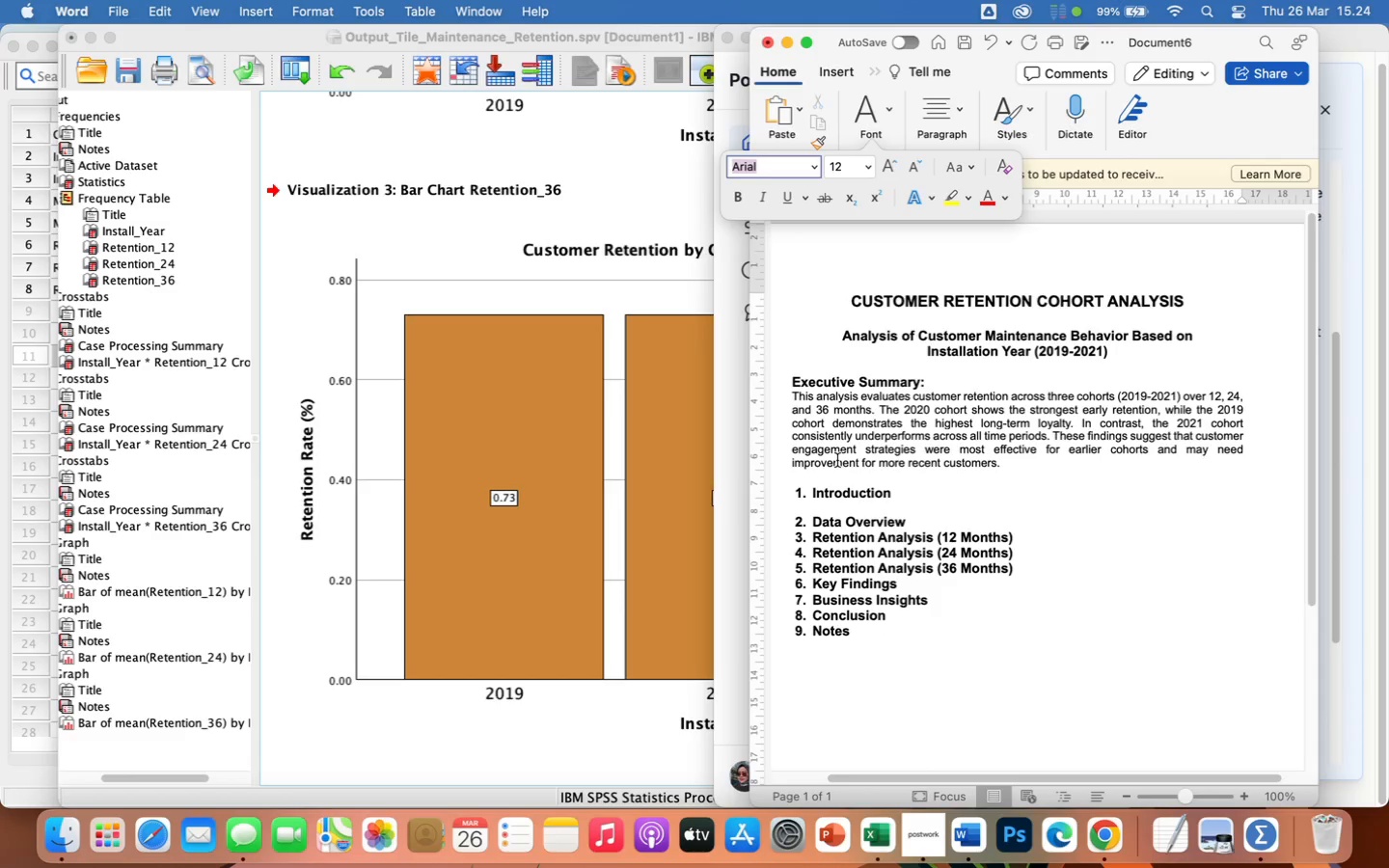 
left_click([834, 503])
 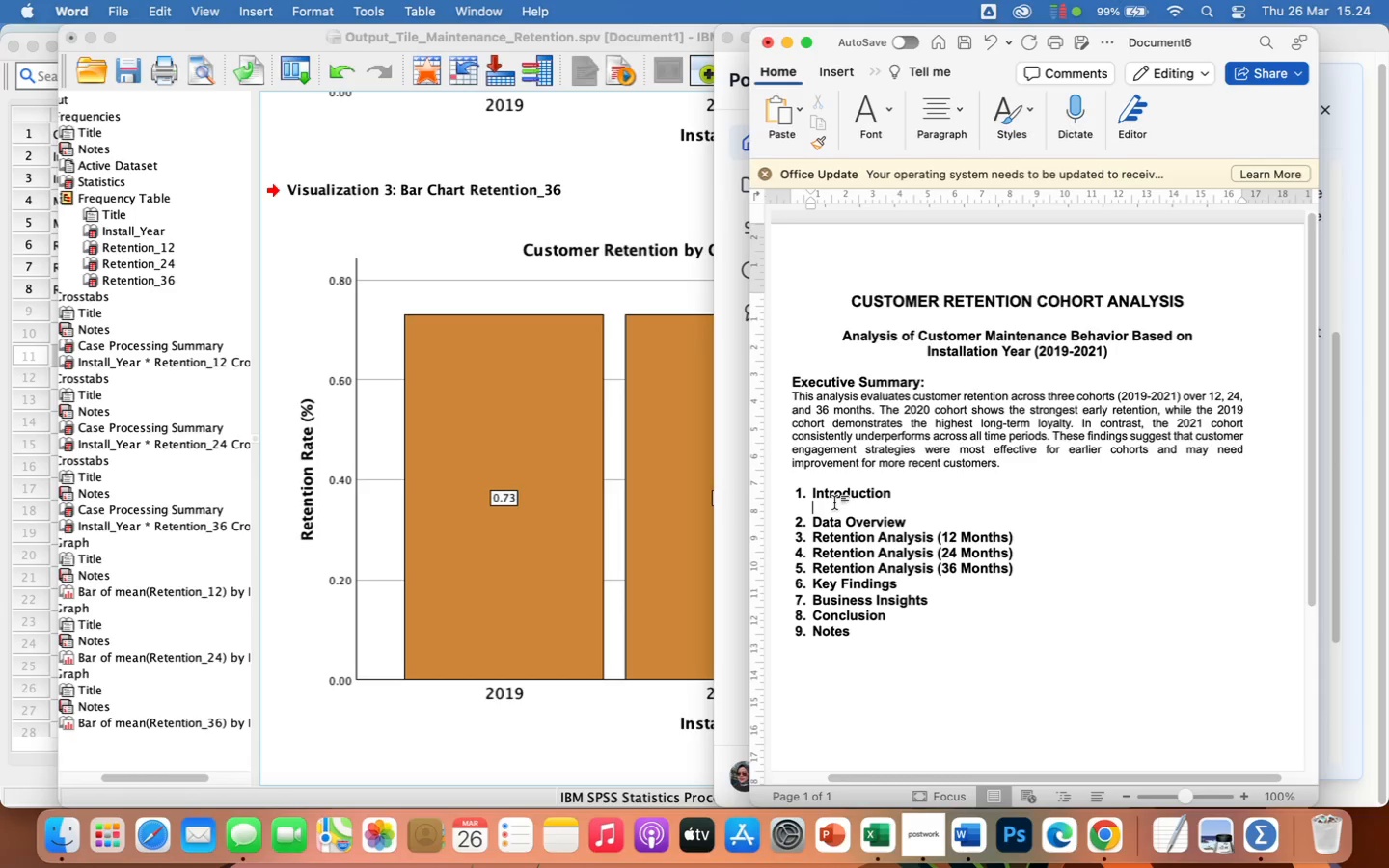 
type(This analysis examines customer retention patterns across different cohorts based on their initial installation year (2019-2021). The objective)
 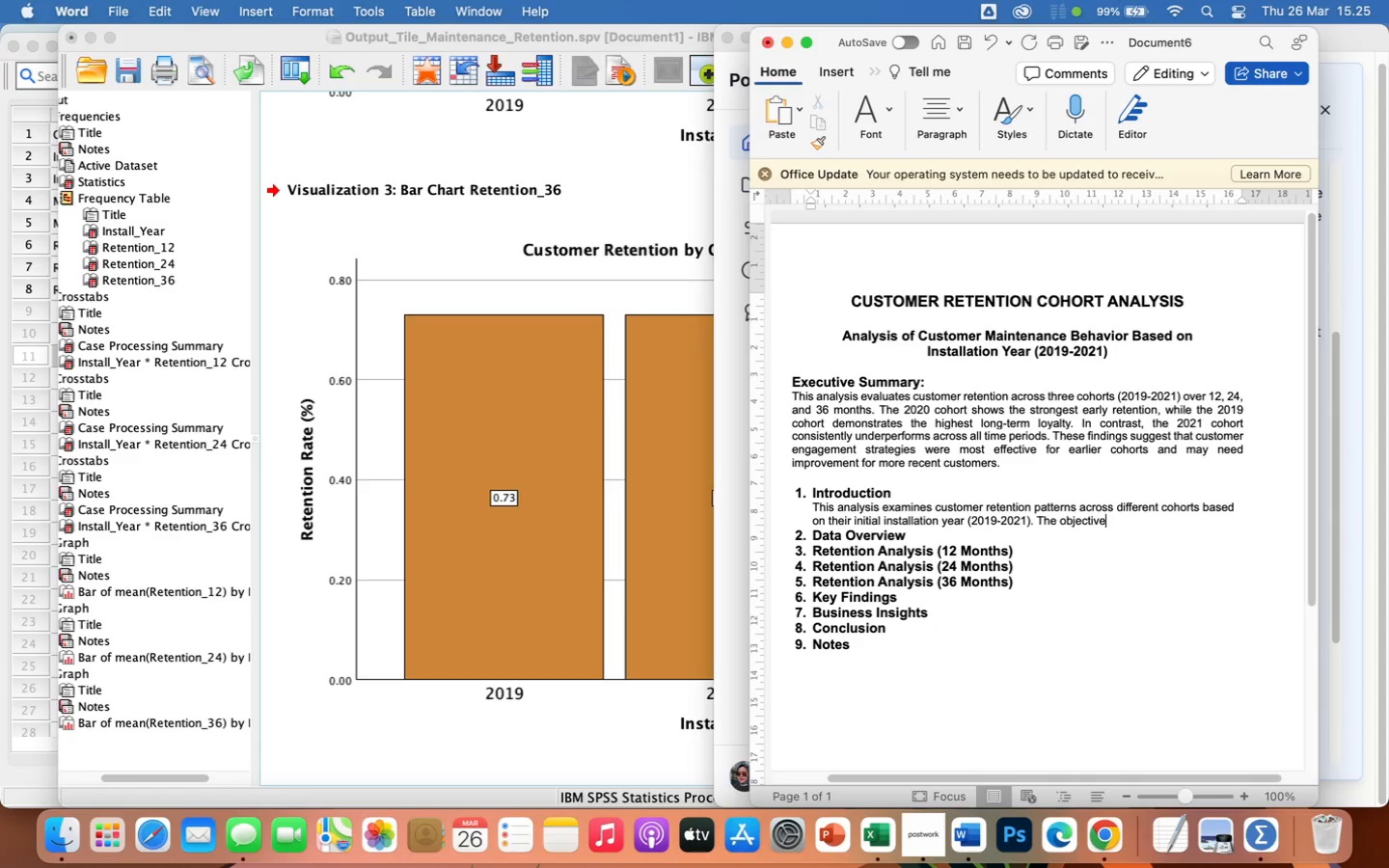 
type( is to understand)
 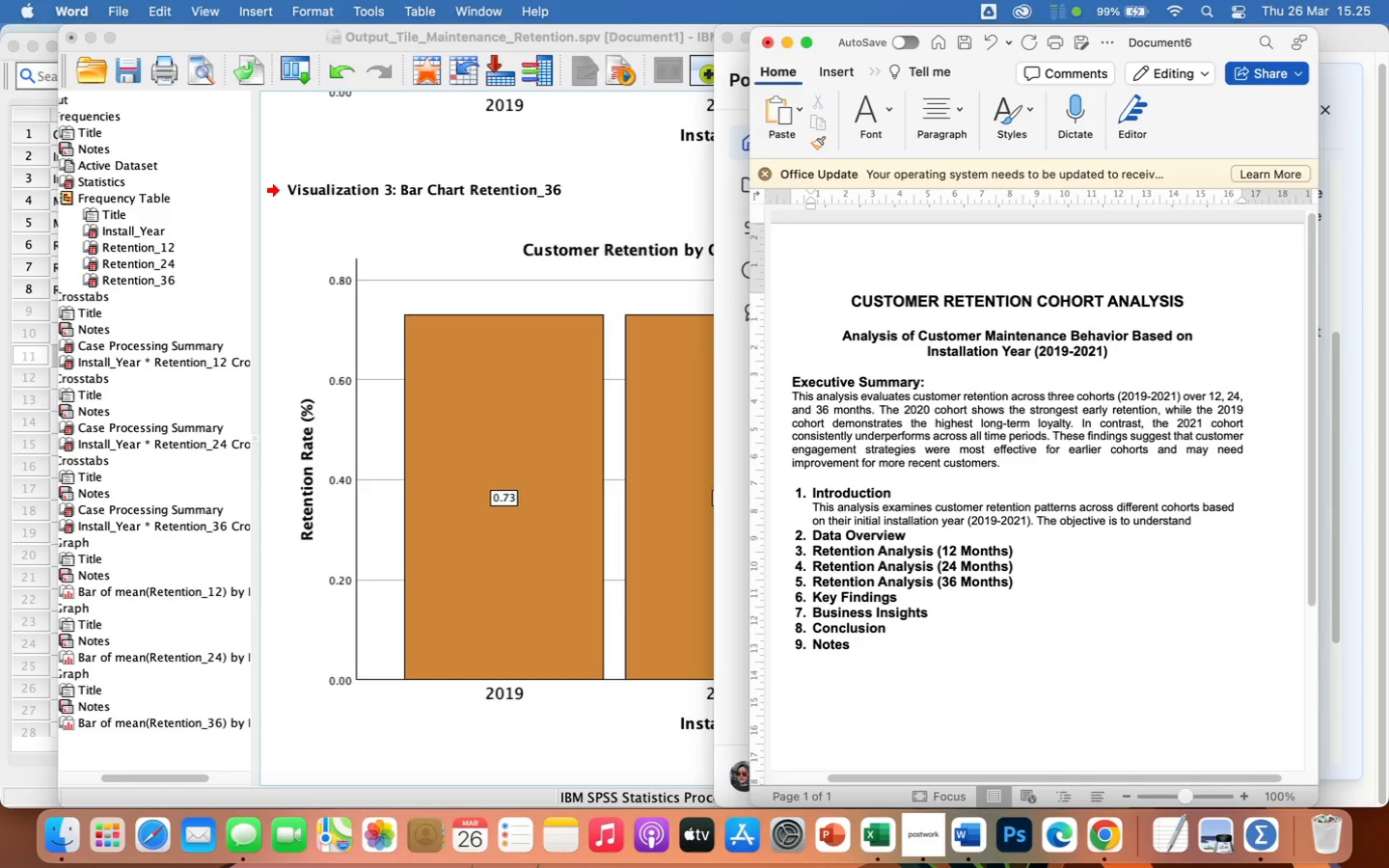 
wait(11.8)
 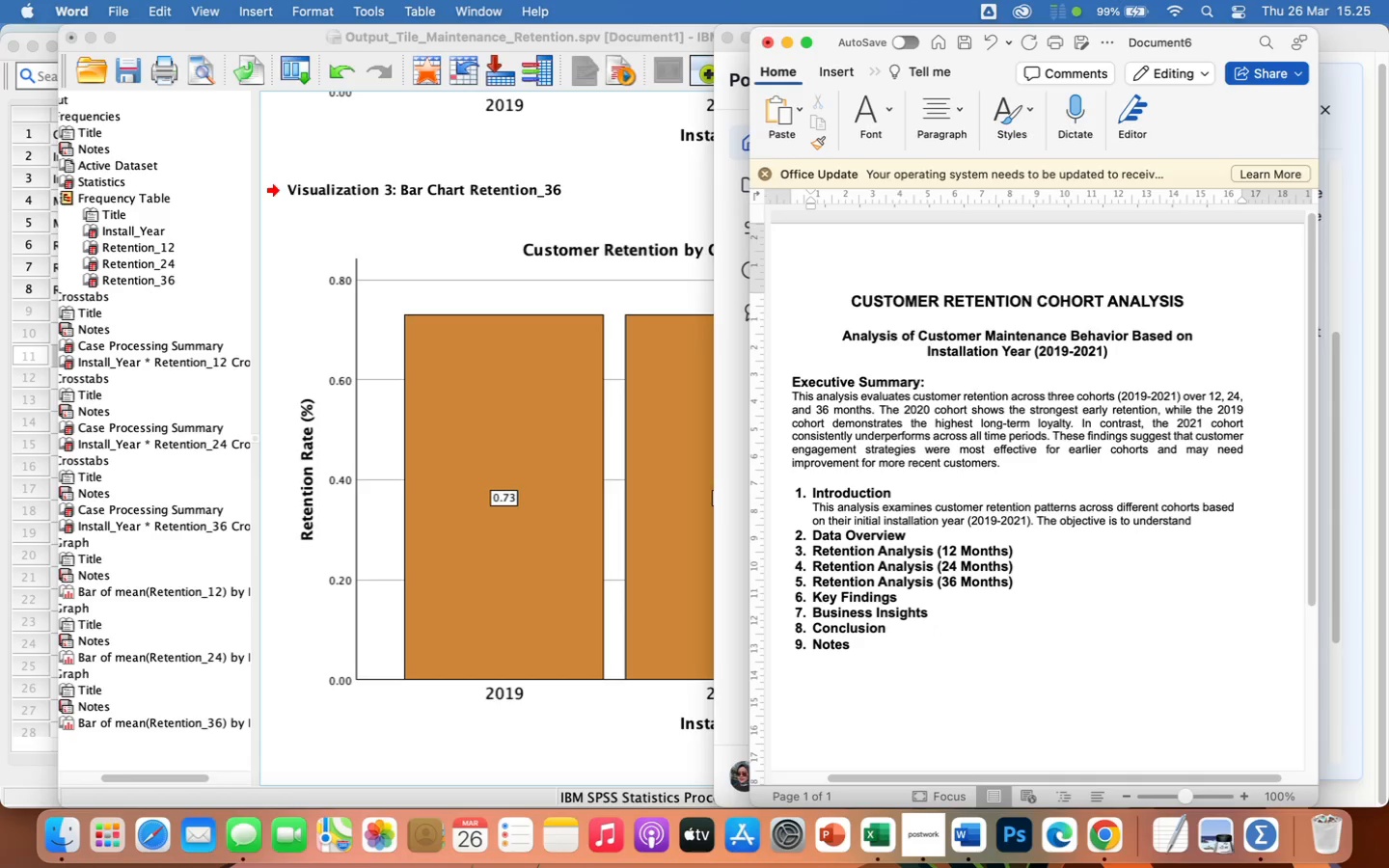 
type( how customer)
 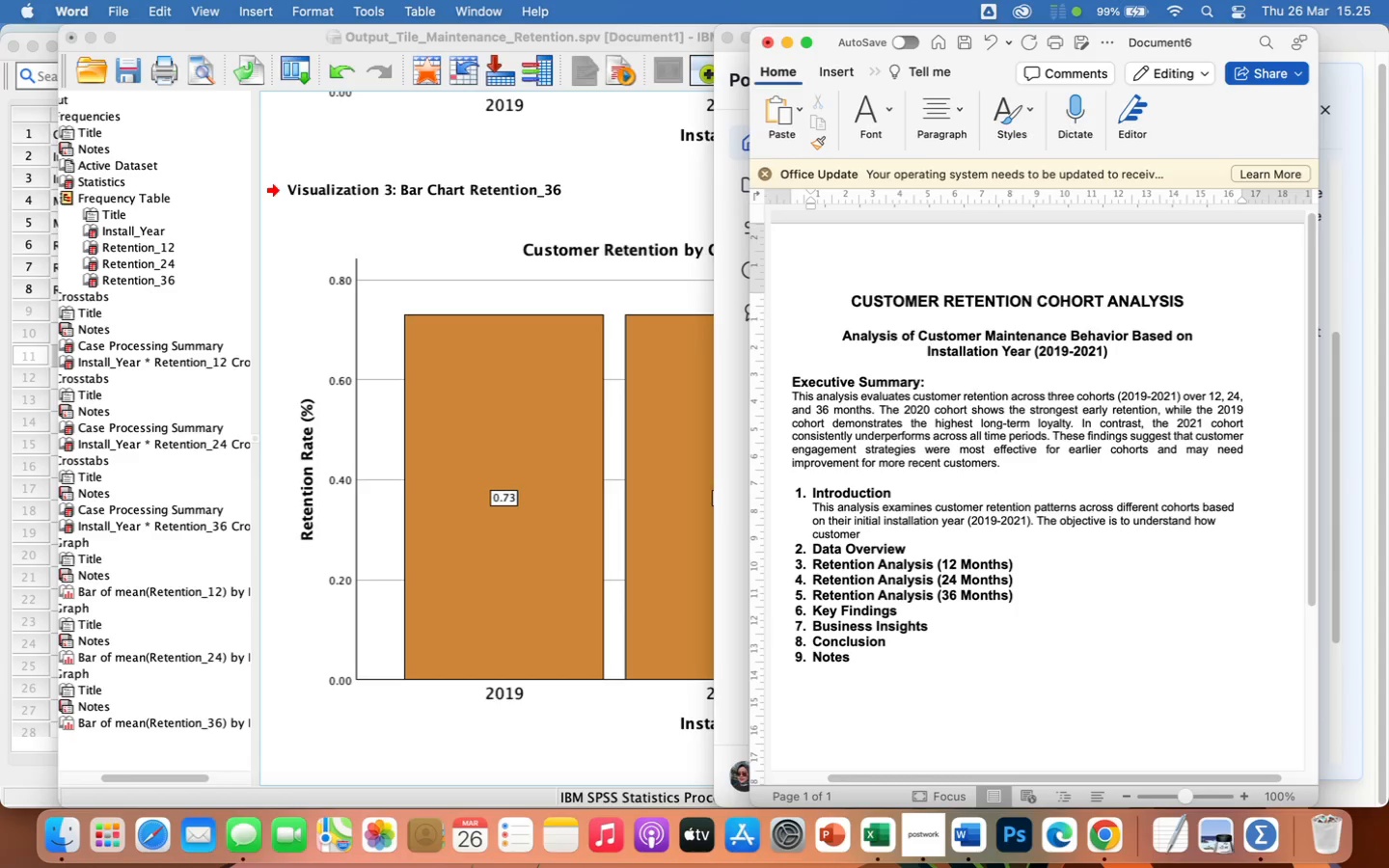 
wait(8.34)
 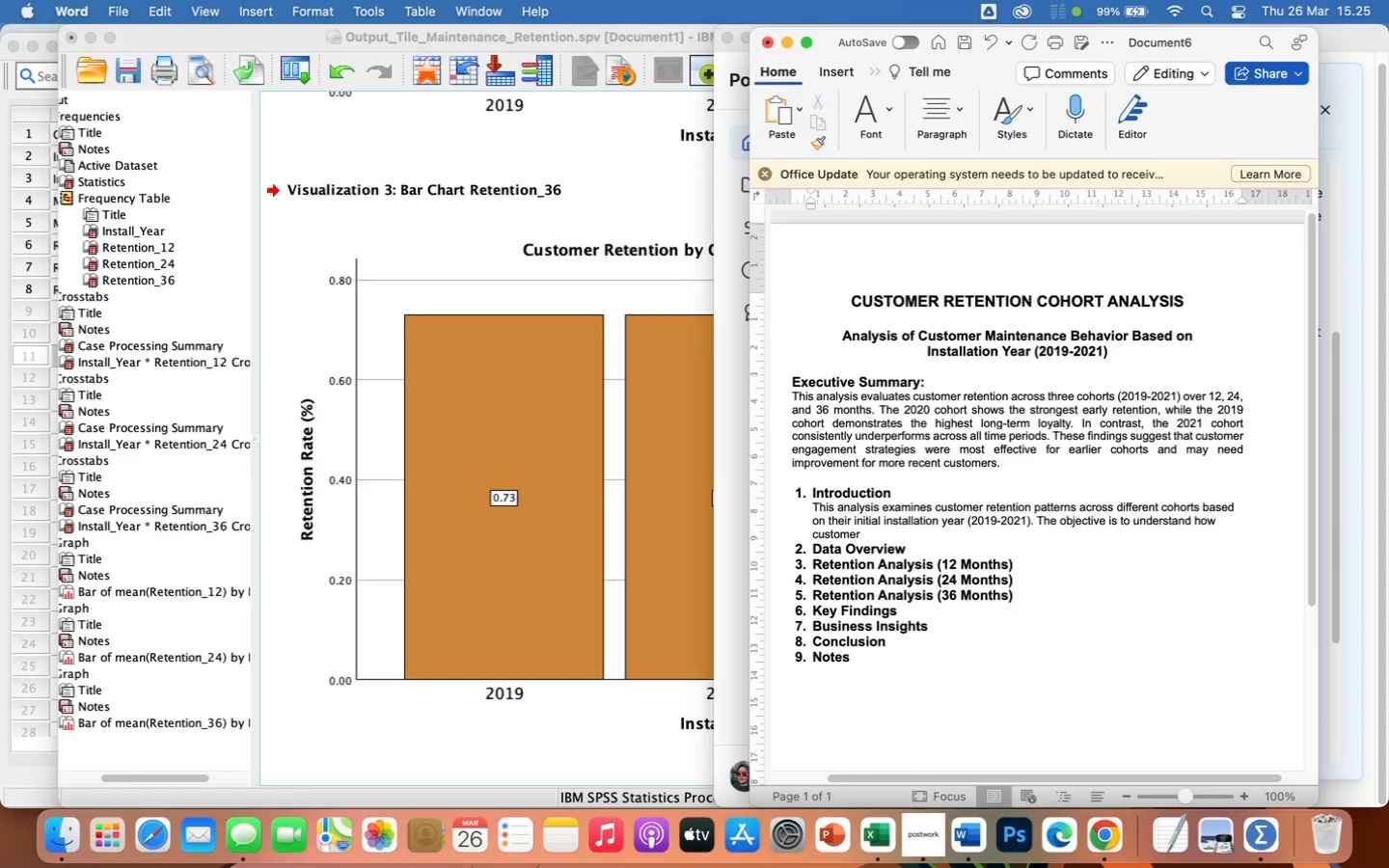 
left_click([940, 103])
 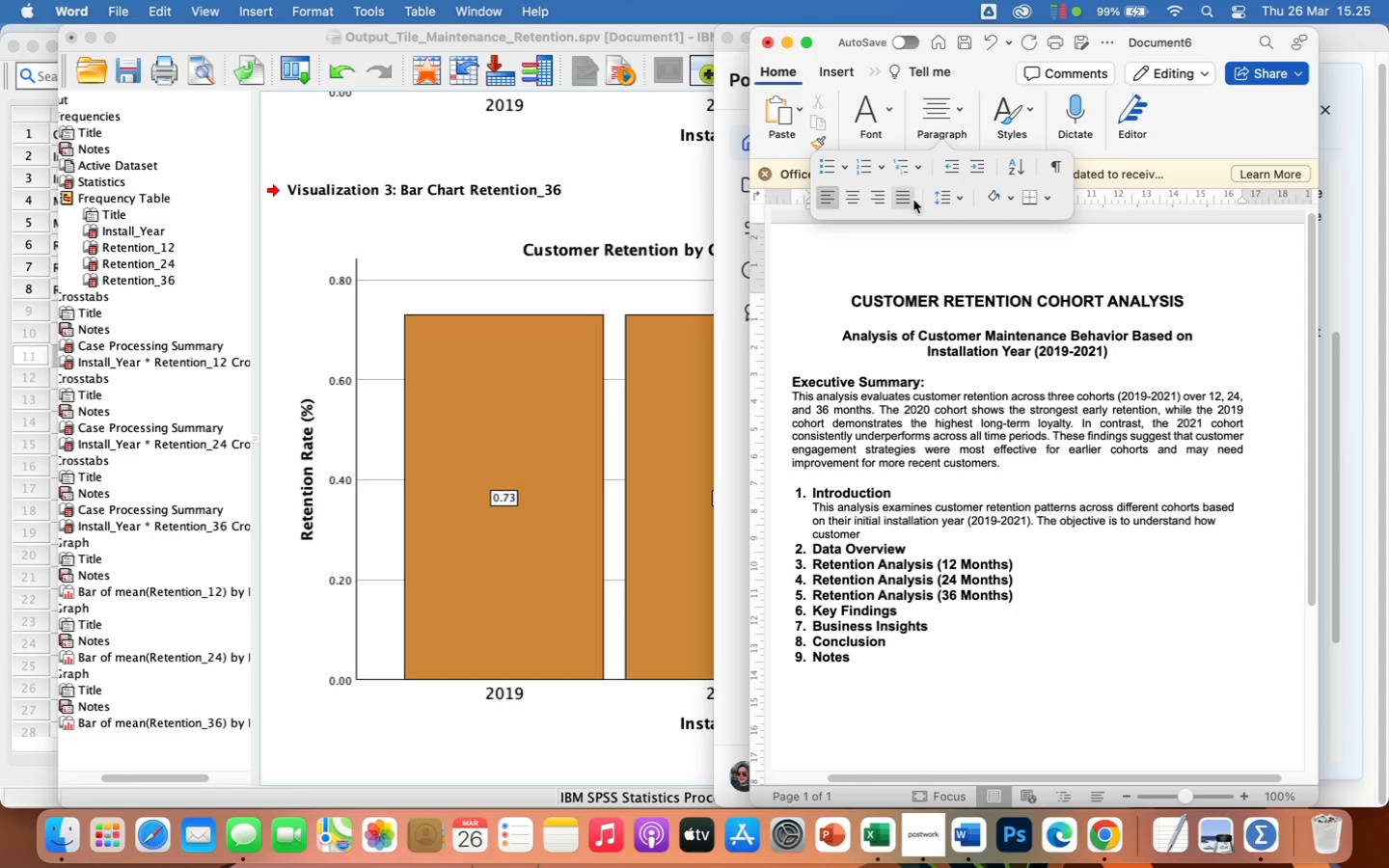 
left_click([902, 202])
 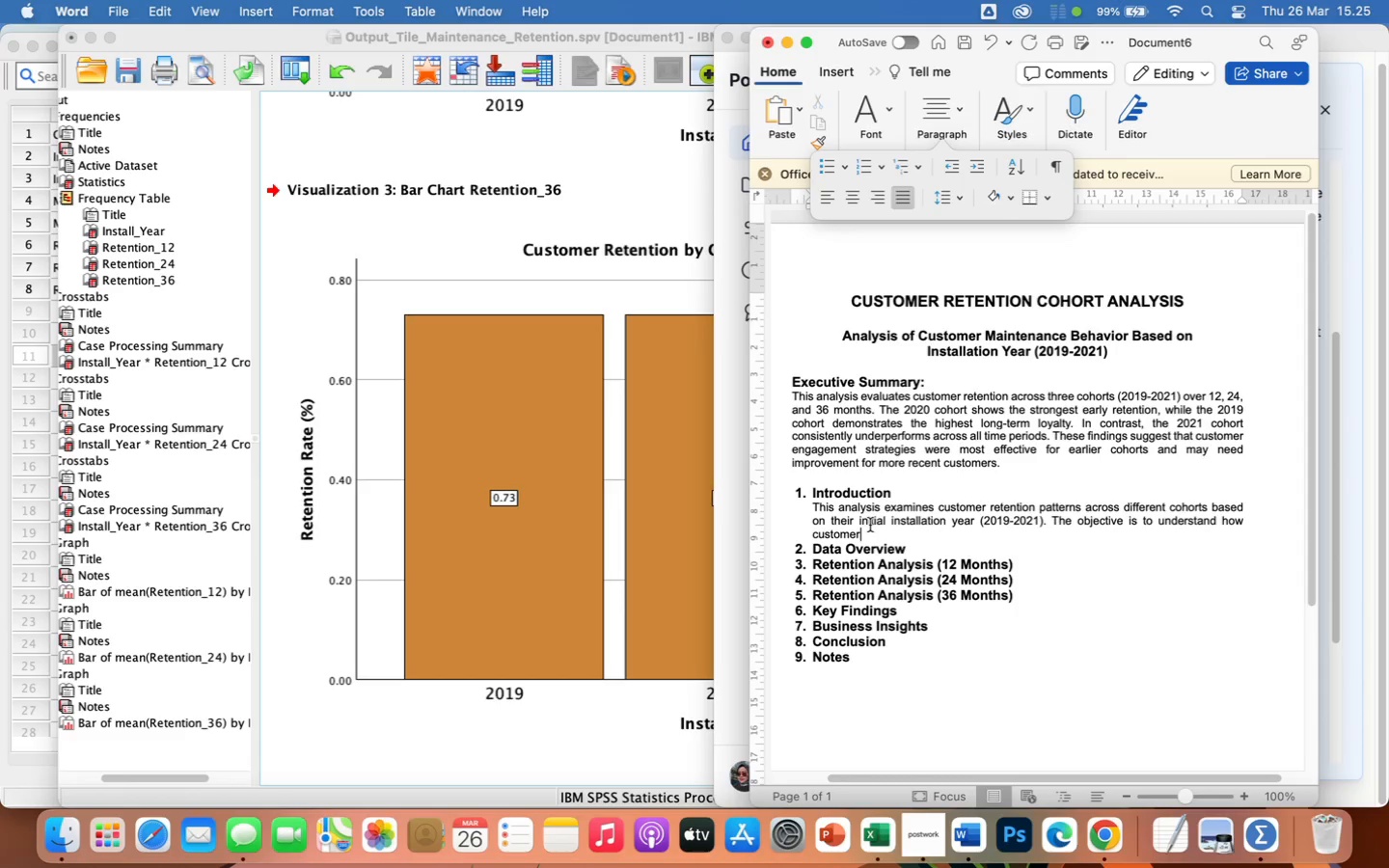 
key(Space)
 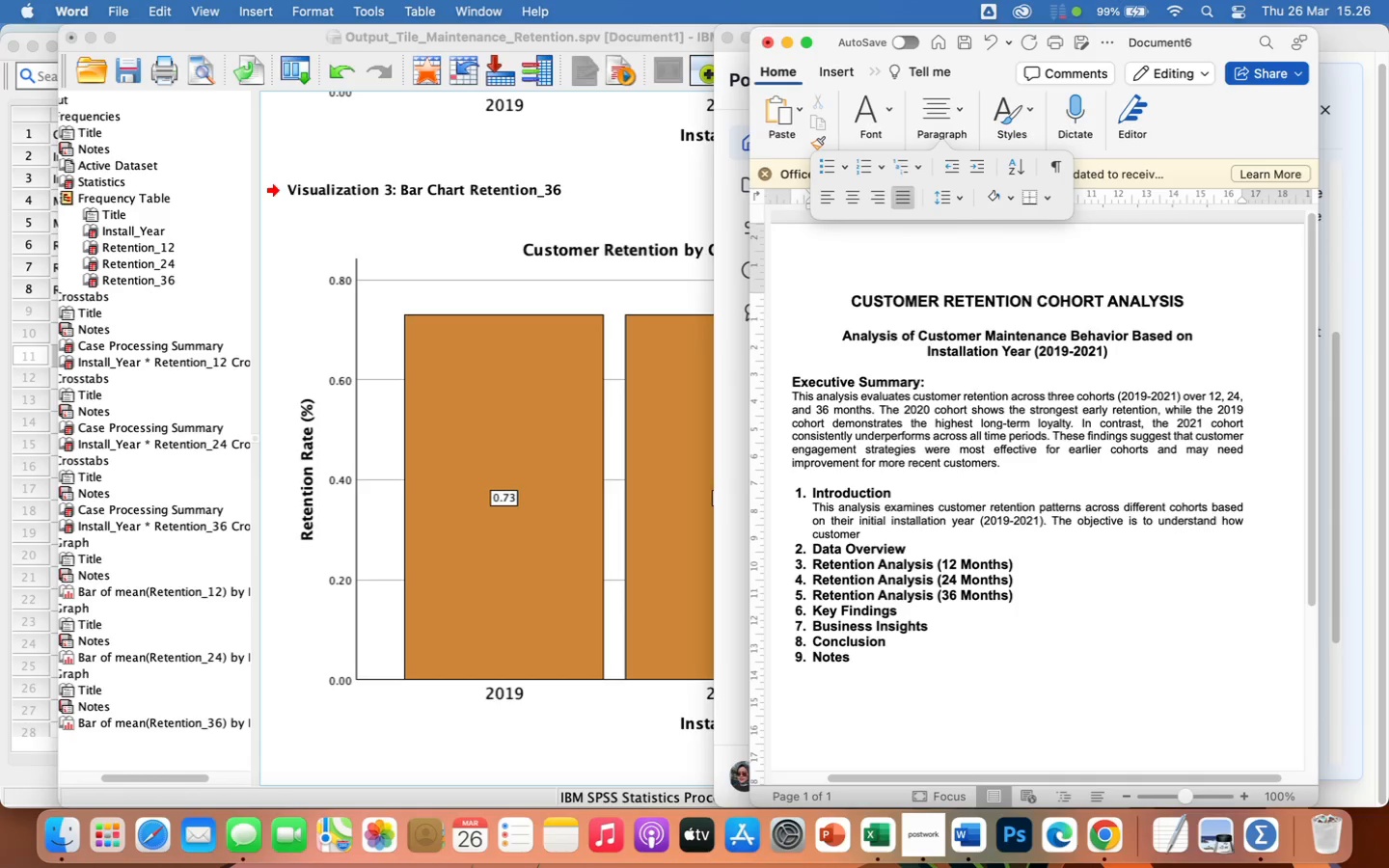 
wait(7.52)
 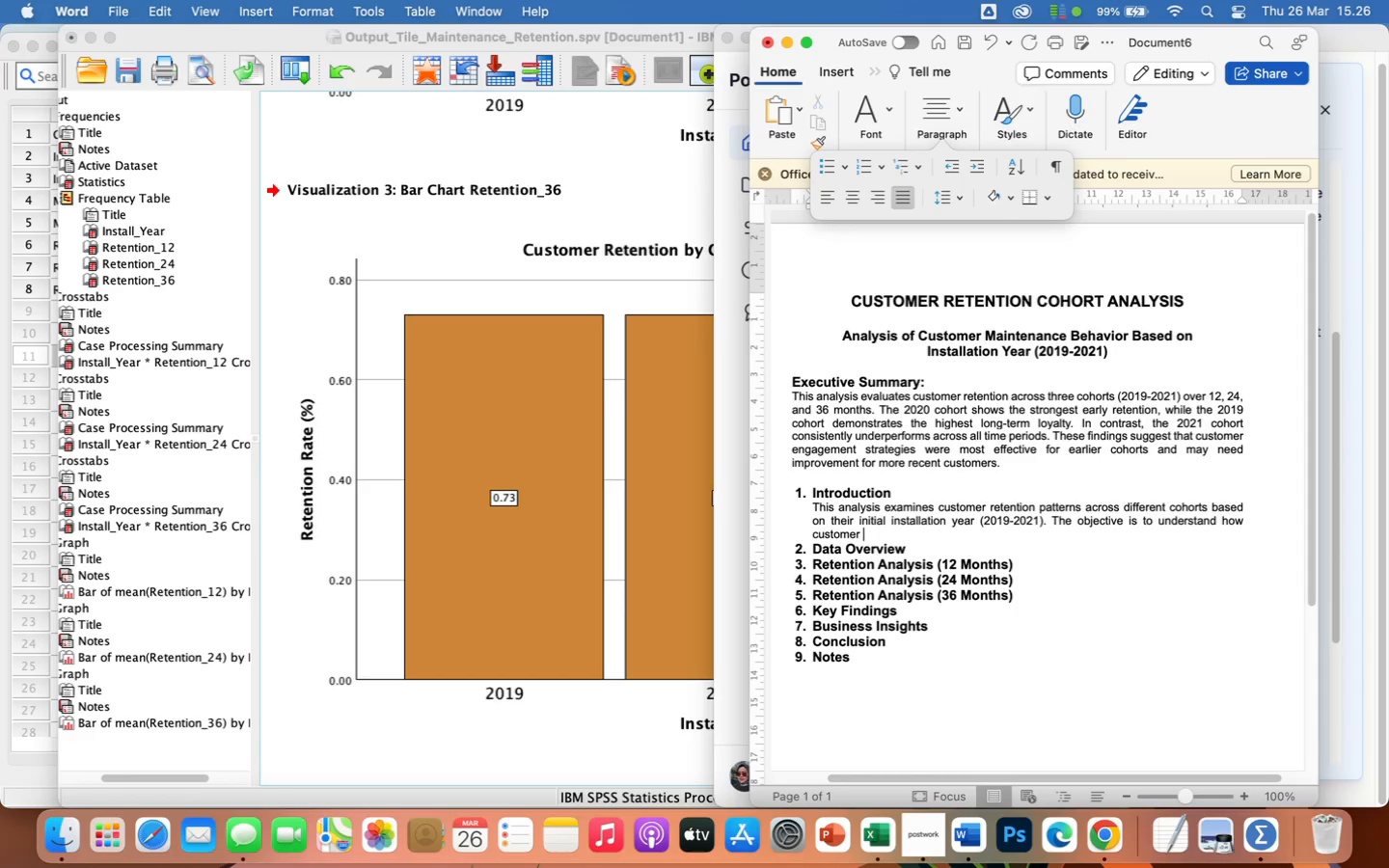 
type(engagement evolves)
 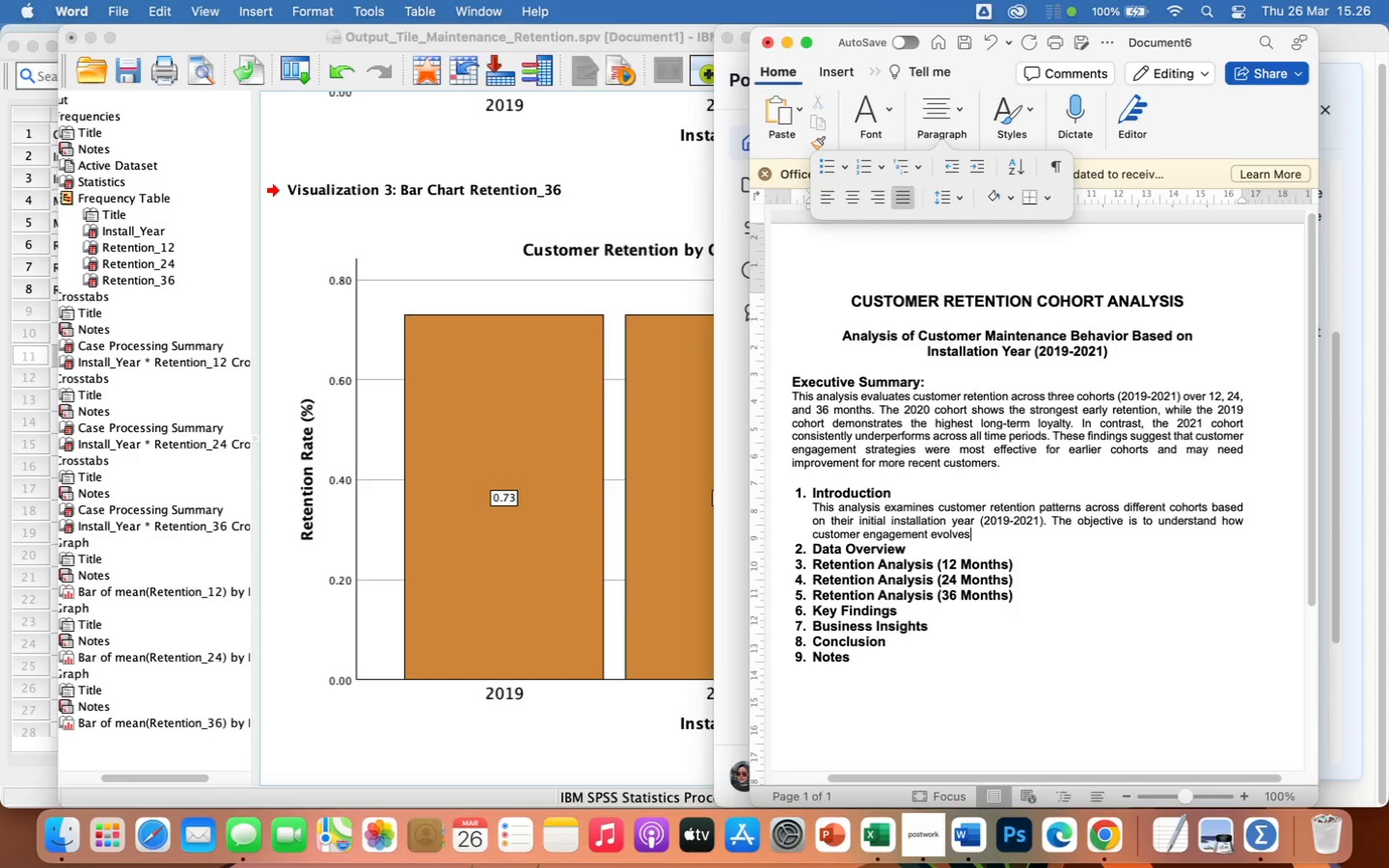 
wait(6.9)
 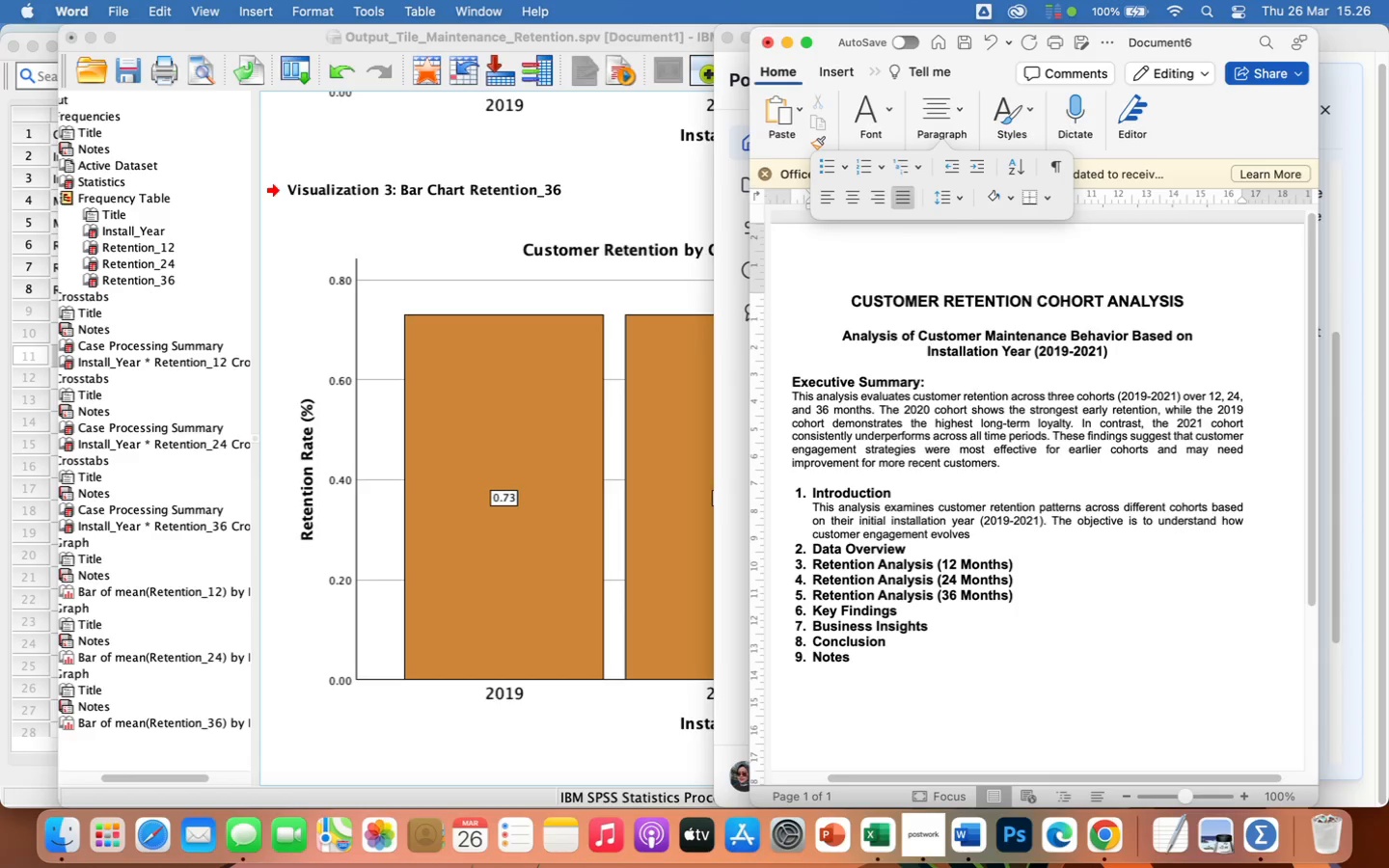 
type( over time and identify which cohort)
 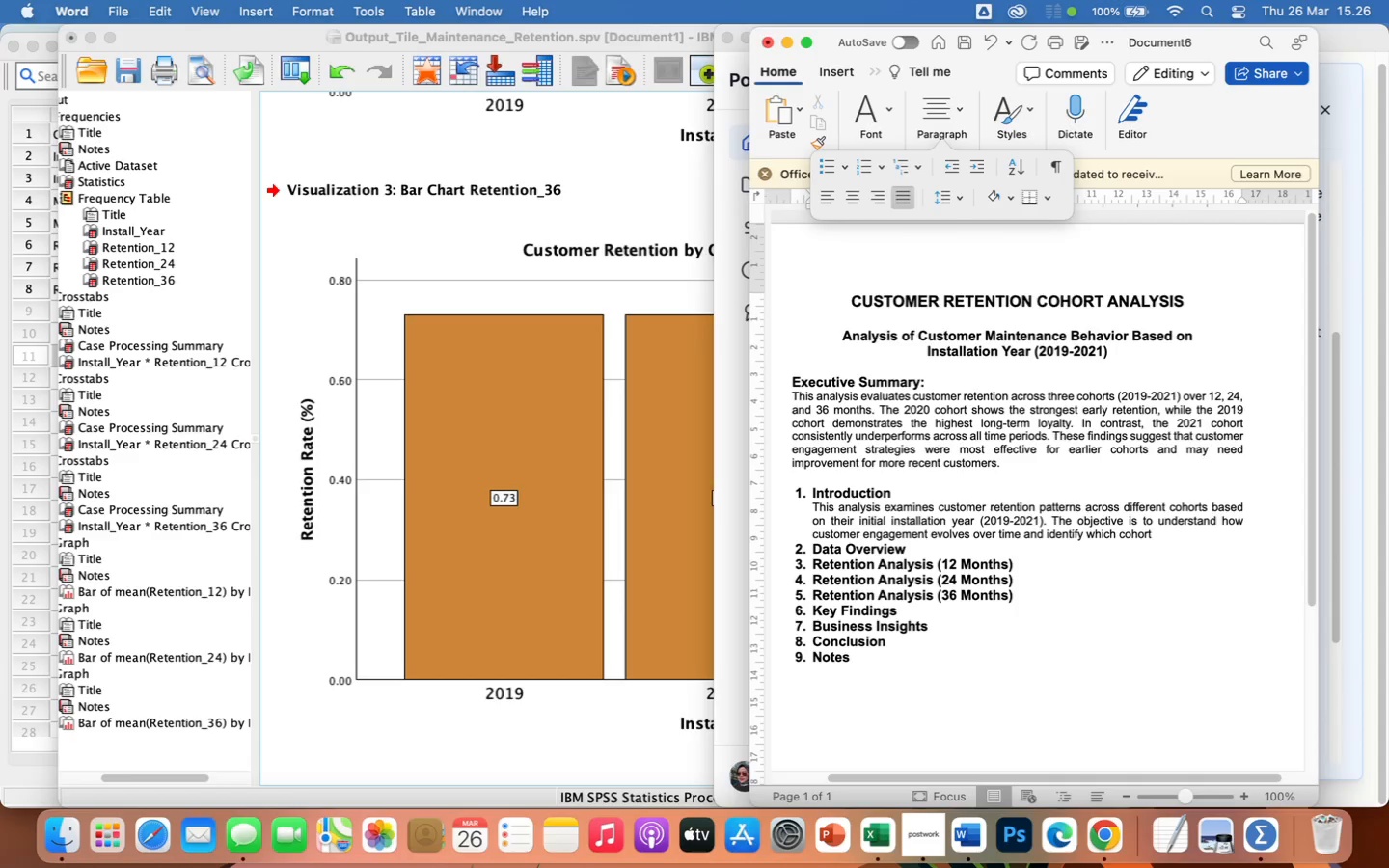 
type(s denmonstrate the strongest retention.)
 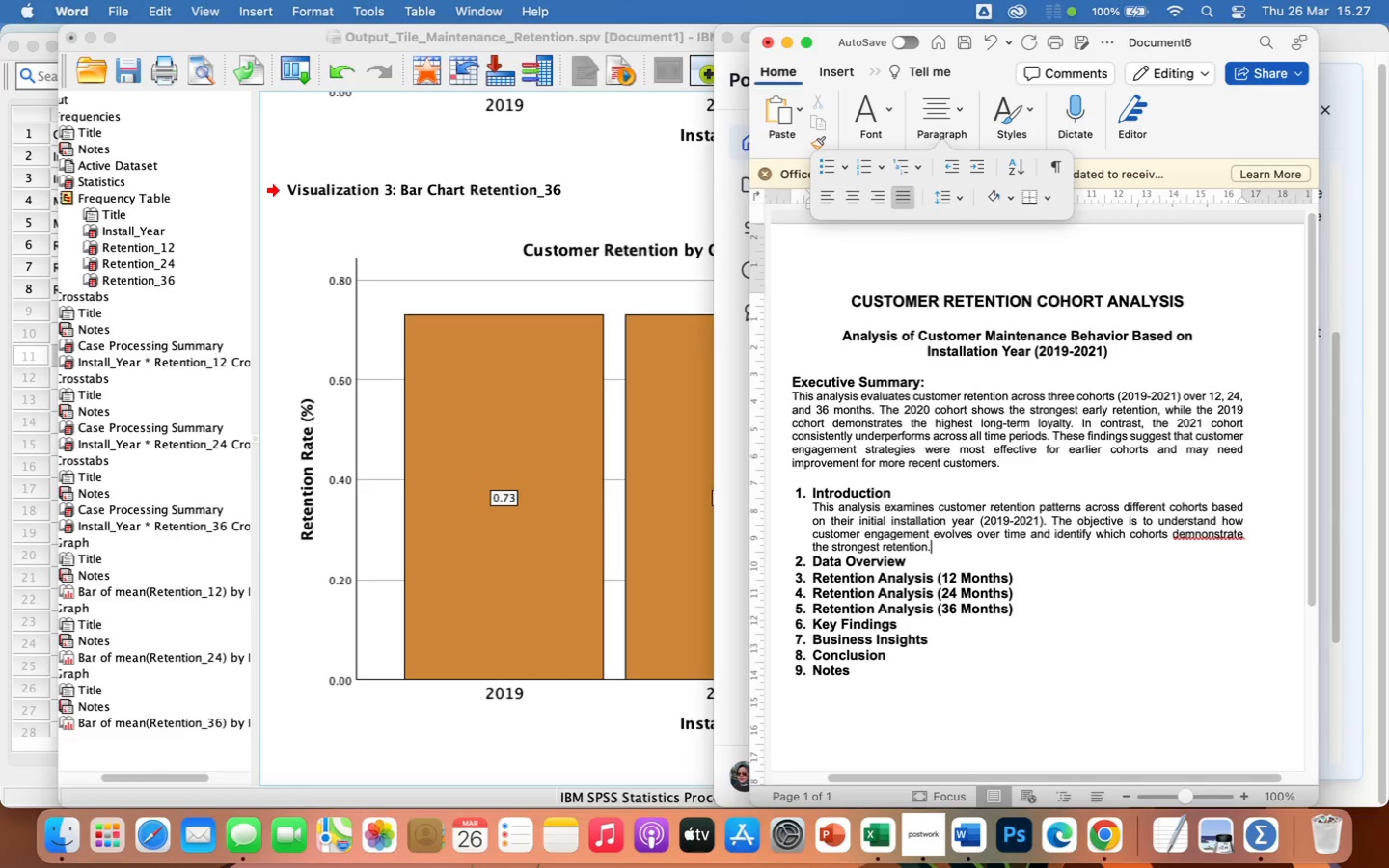 
wait(10.3)
 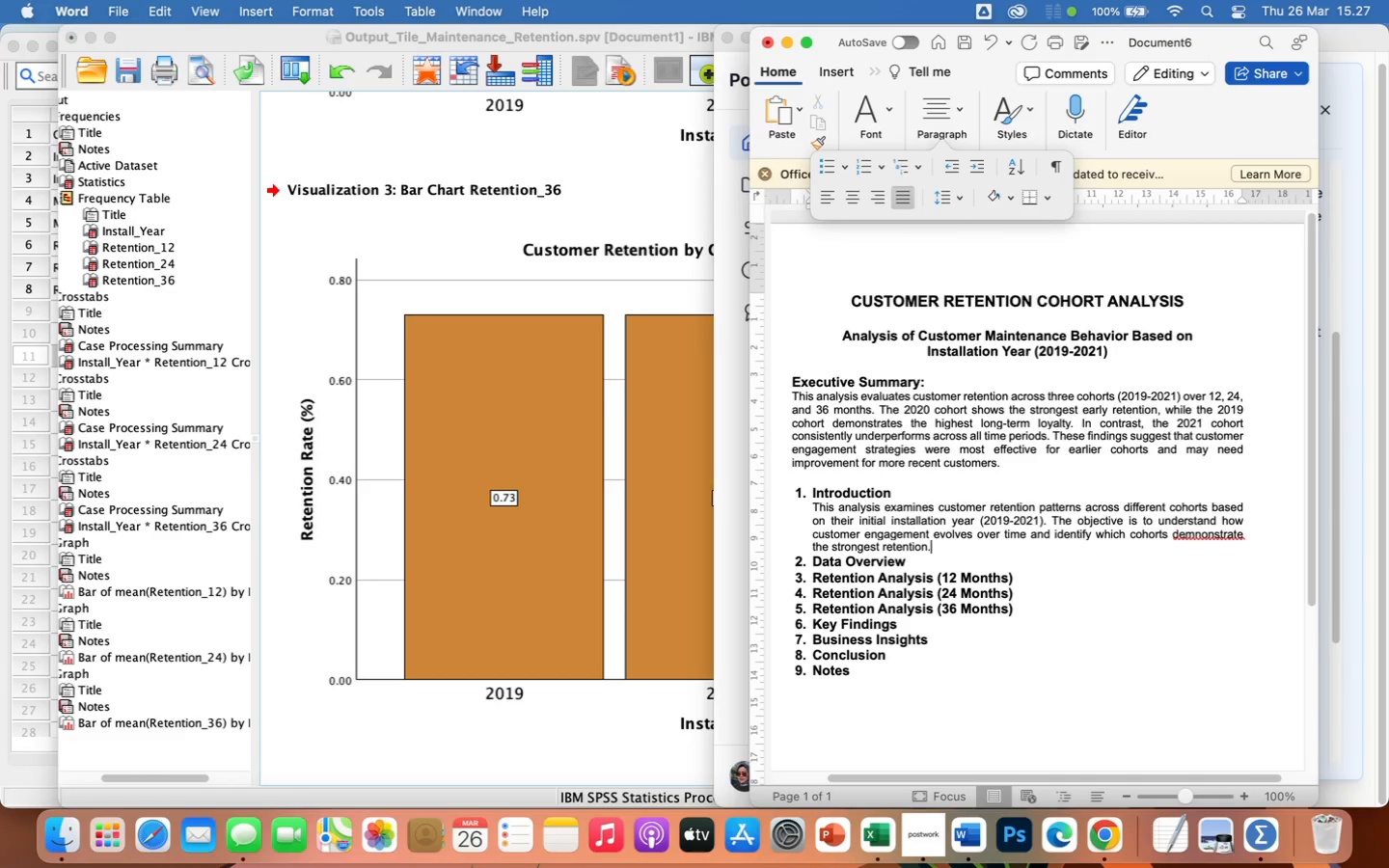 
type( Retention is measured at three key intervals:)
 